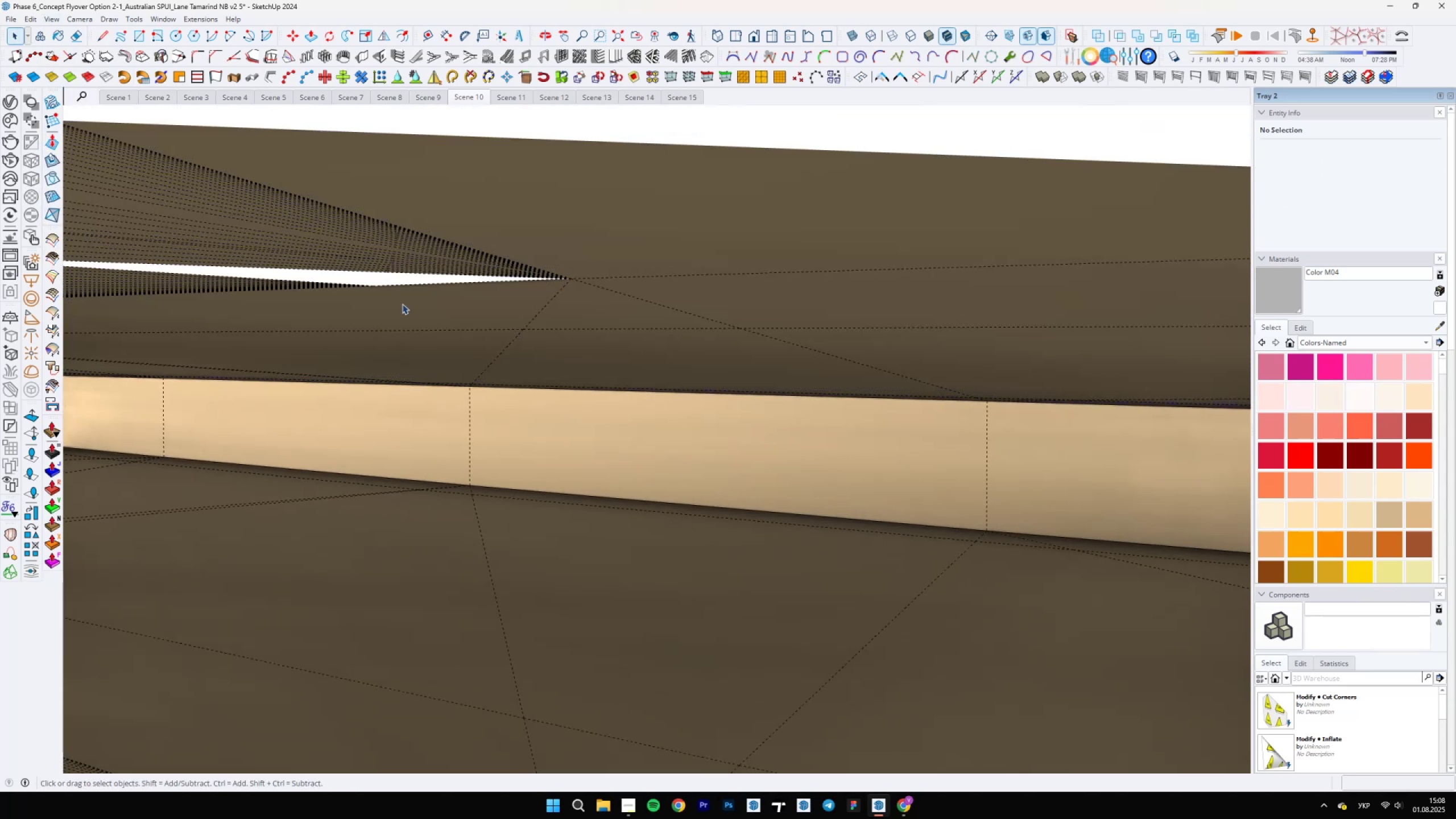 
key(Control+ControlLeft)
 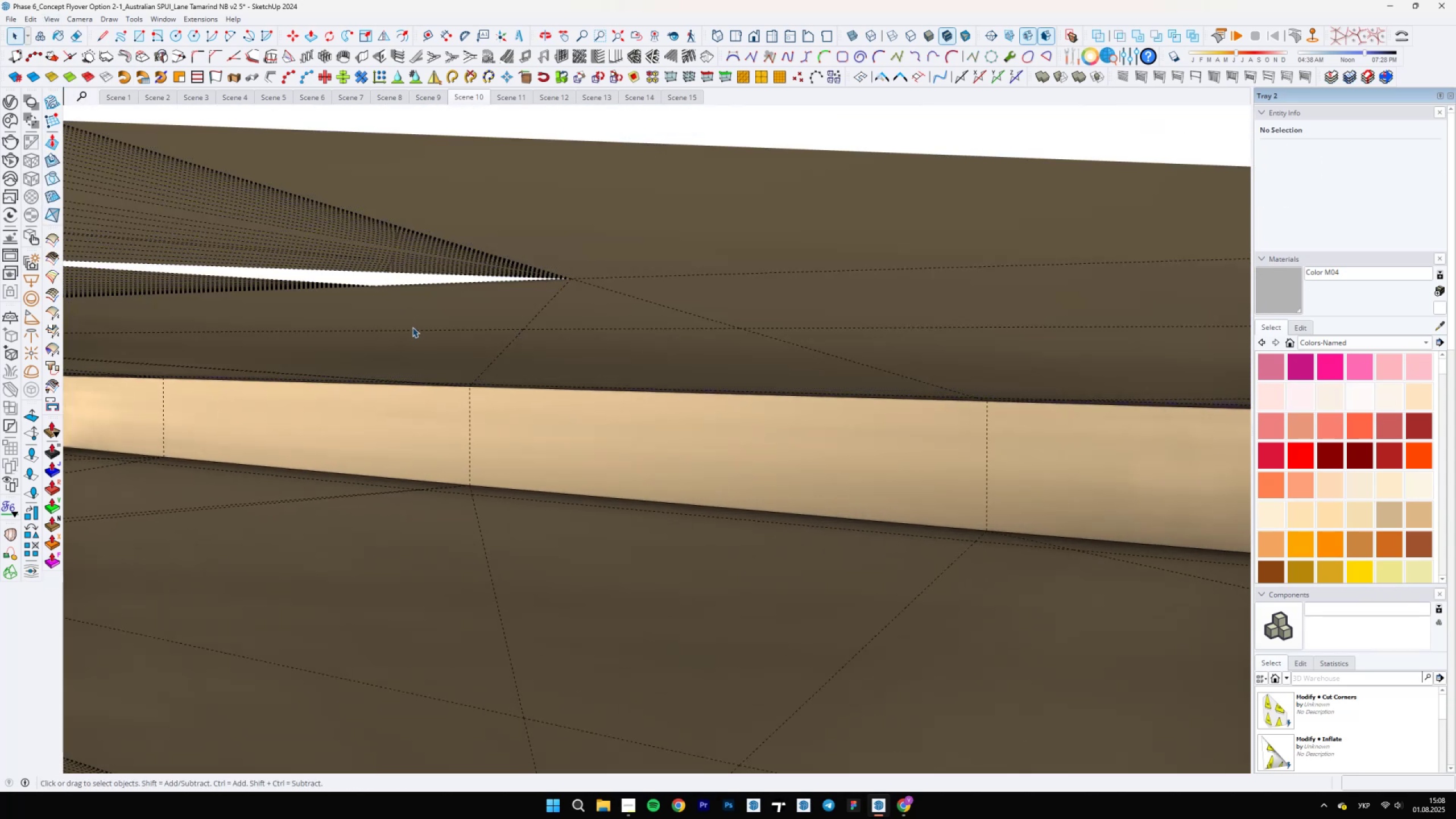 
key(Control+Z)
 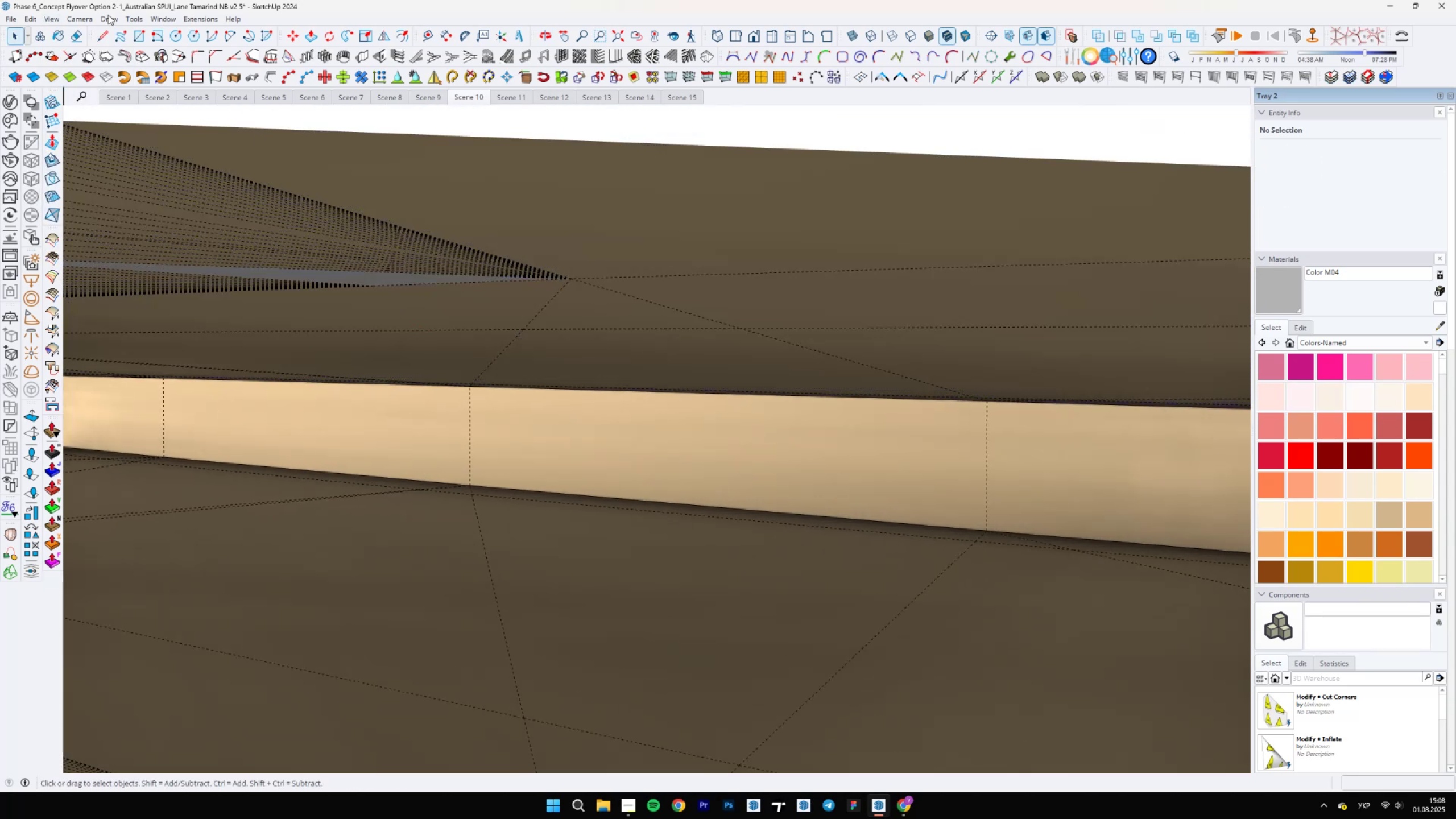 
left_click([55, 16])
 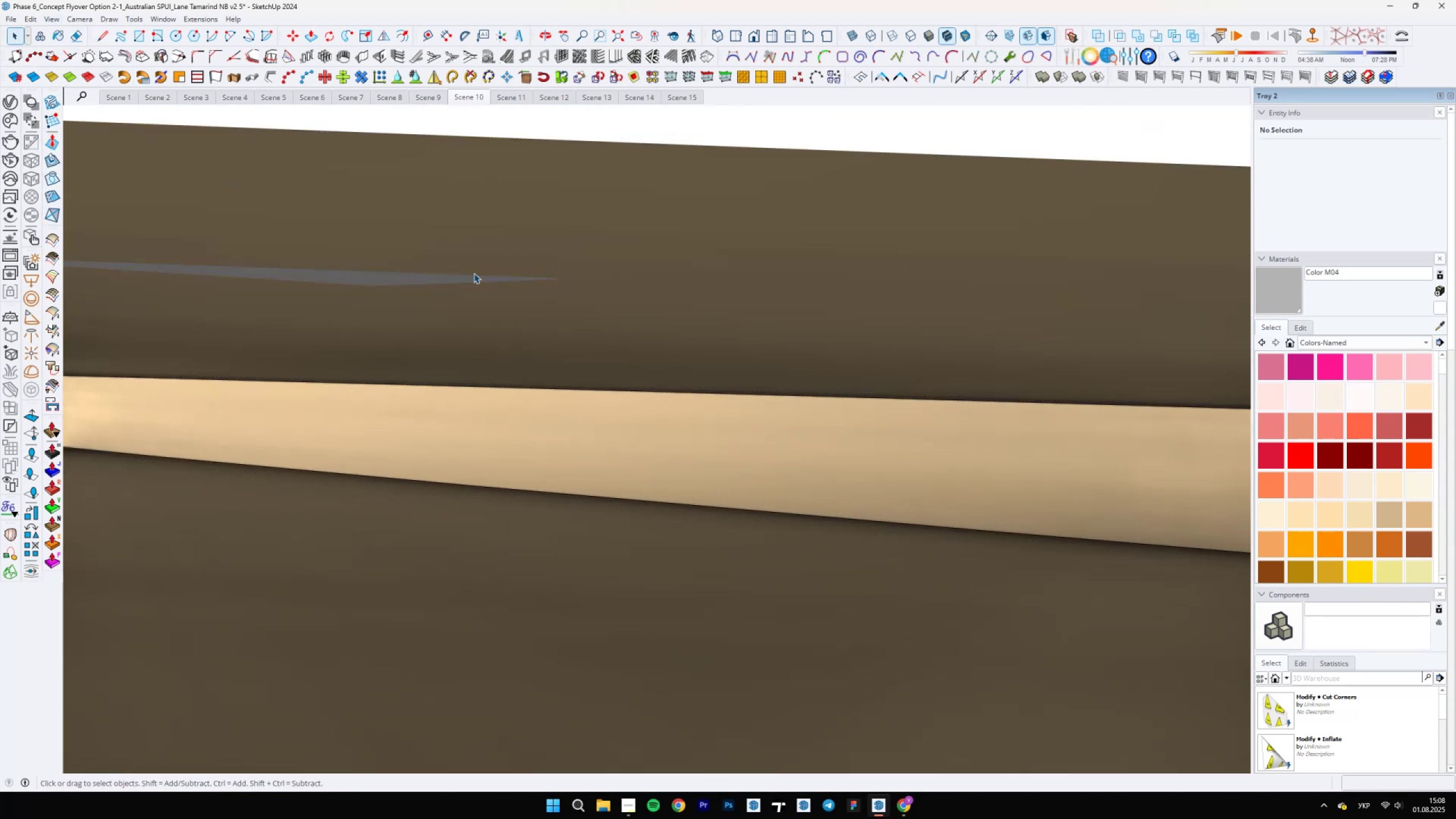 
scroll: coordinate [437, 524], scroll_direction: down, amount: 74.0
 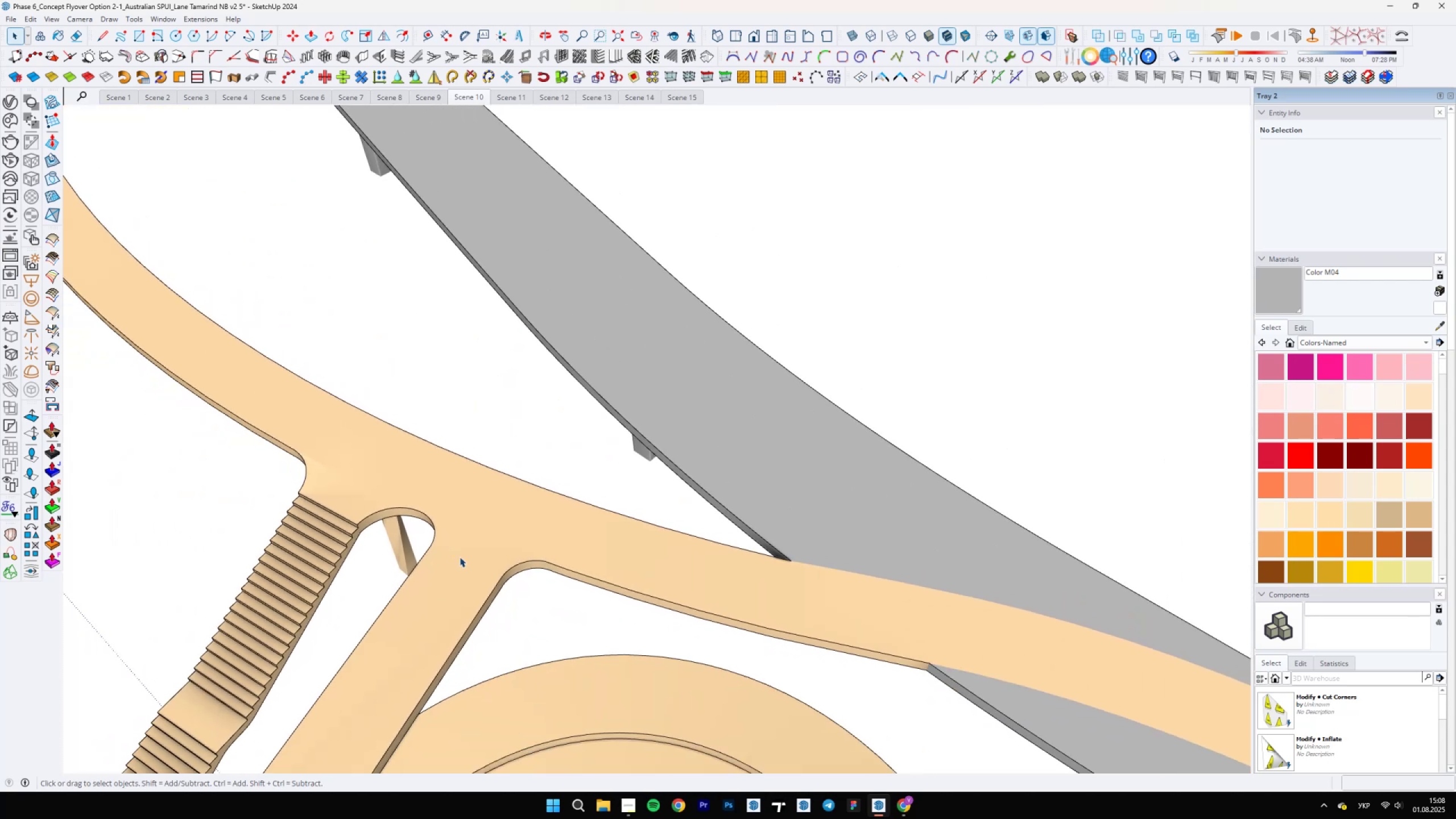 
key(Space)
 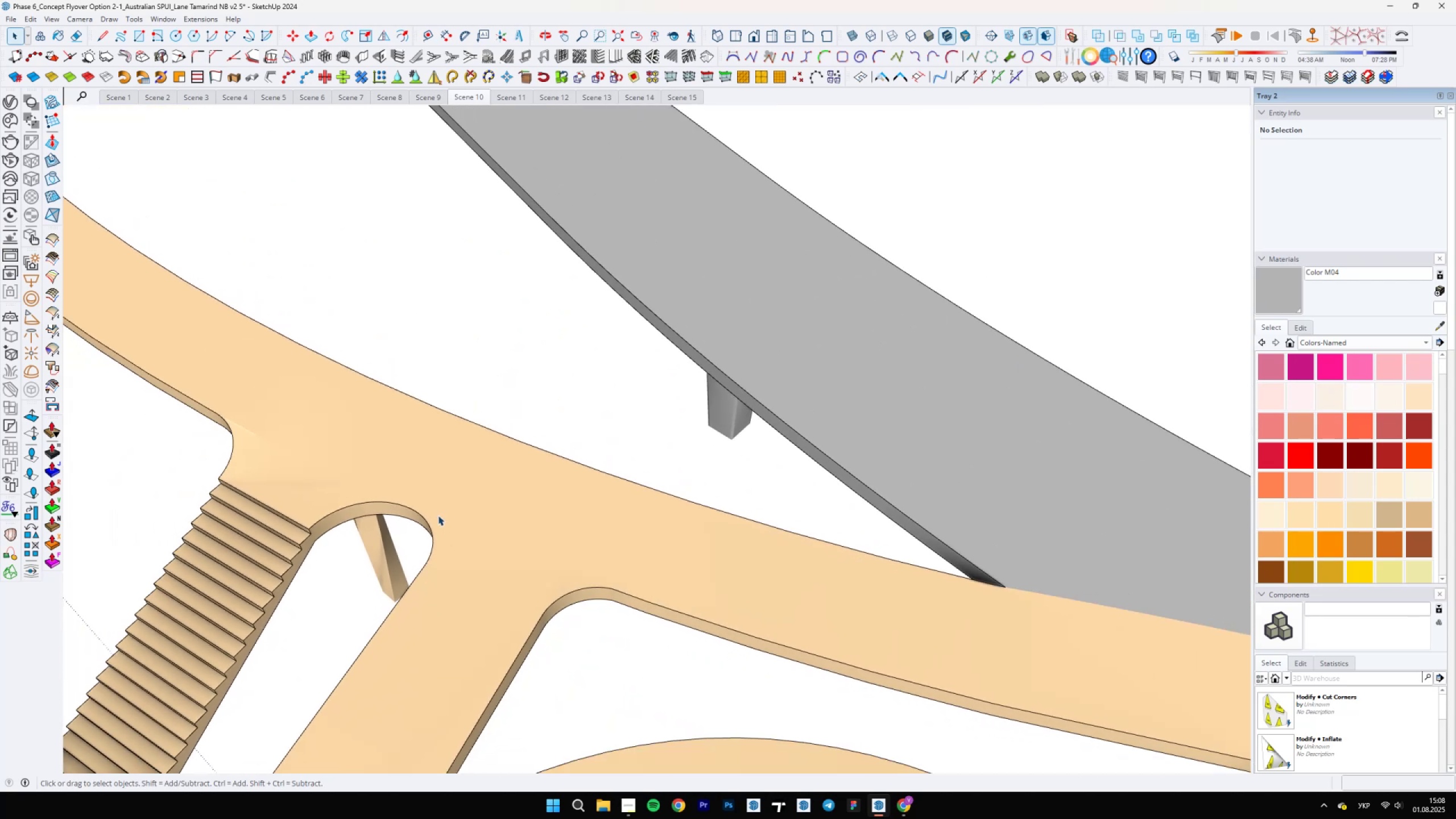 
scroll: coordinate [599, 583], scroll_direction: down, amount: 20.0
 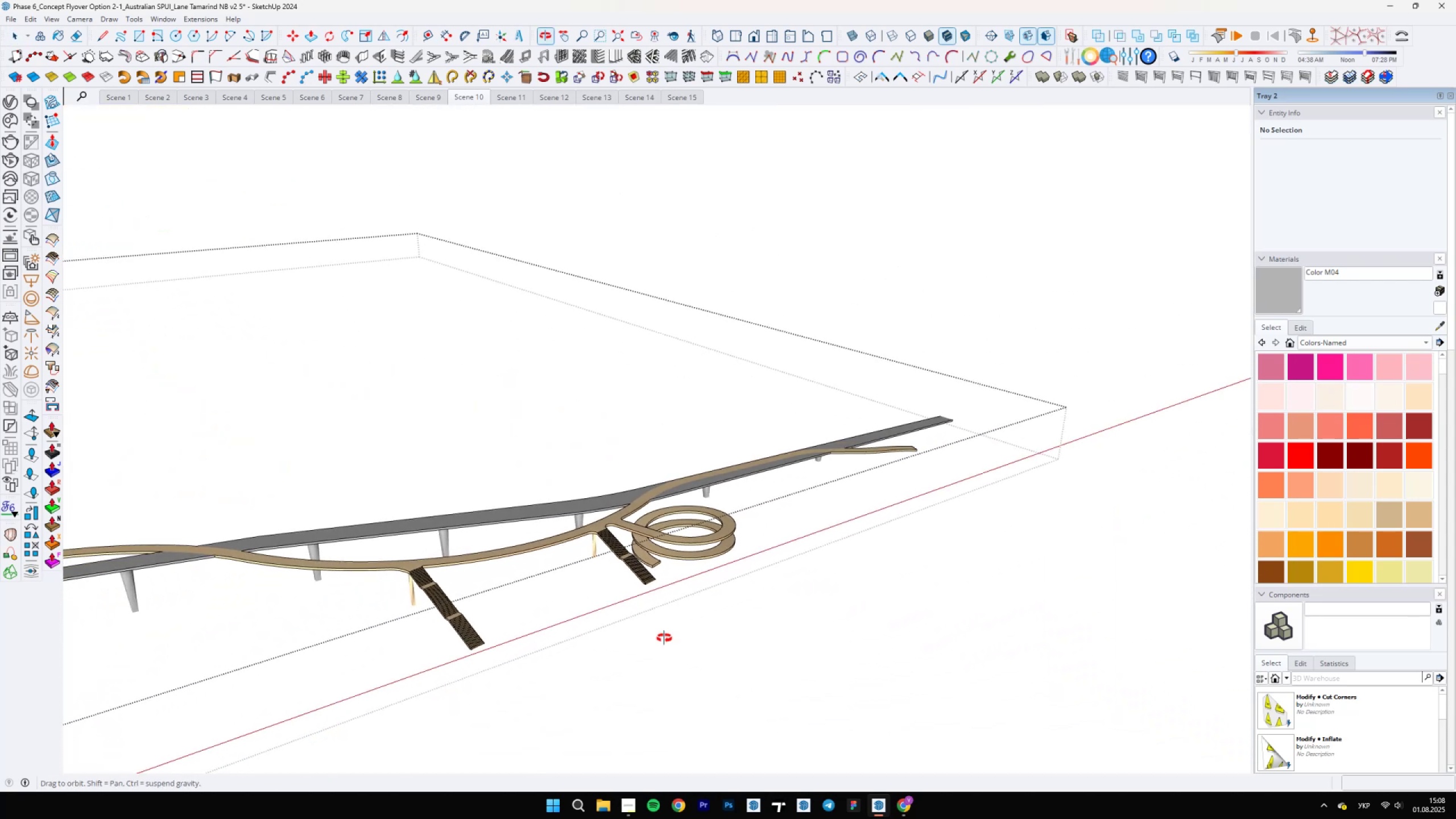 
scroll: coordinate [767, 516], scroll_direction: up, amount: 3.0
 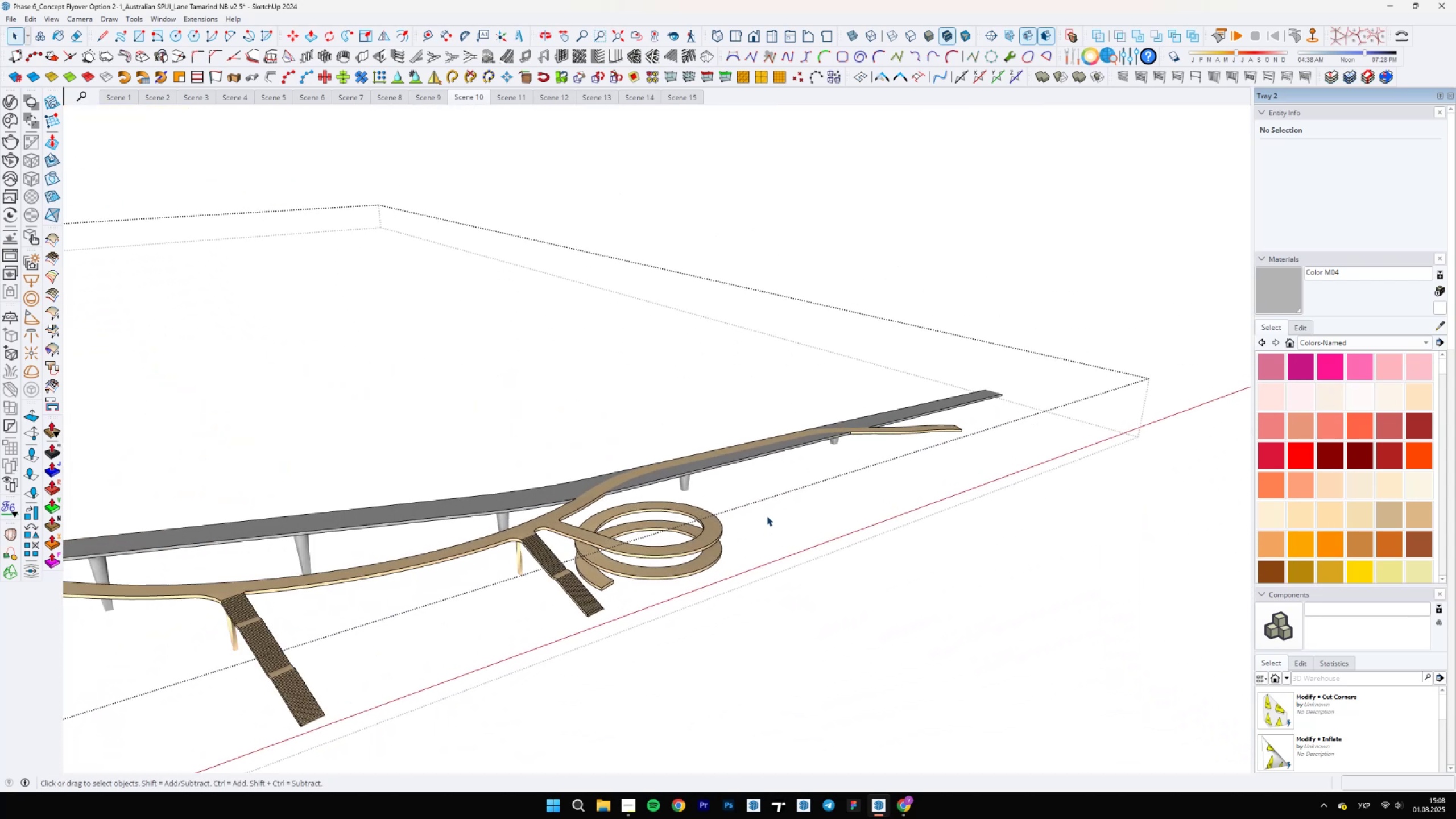 
scroll: coordinate [634, 607], scroll_direction: down, amount: 23.0
 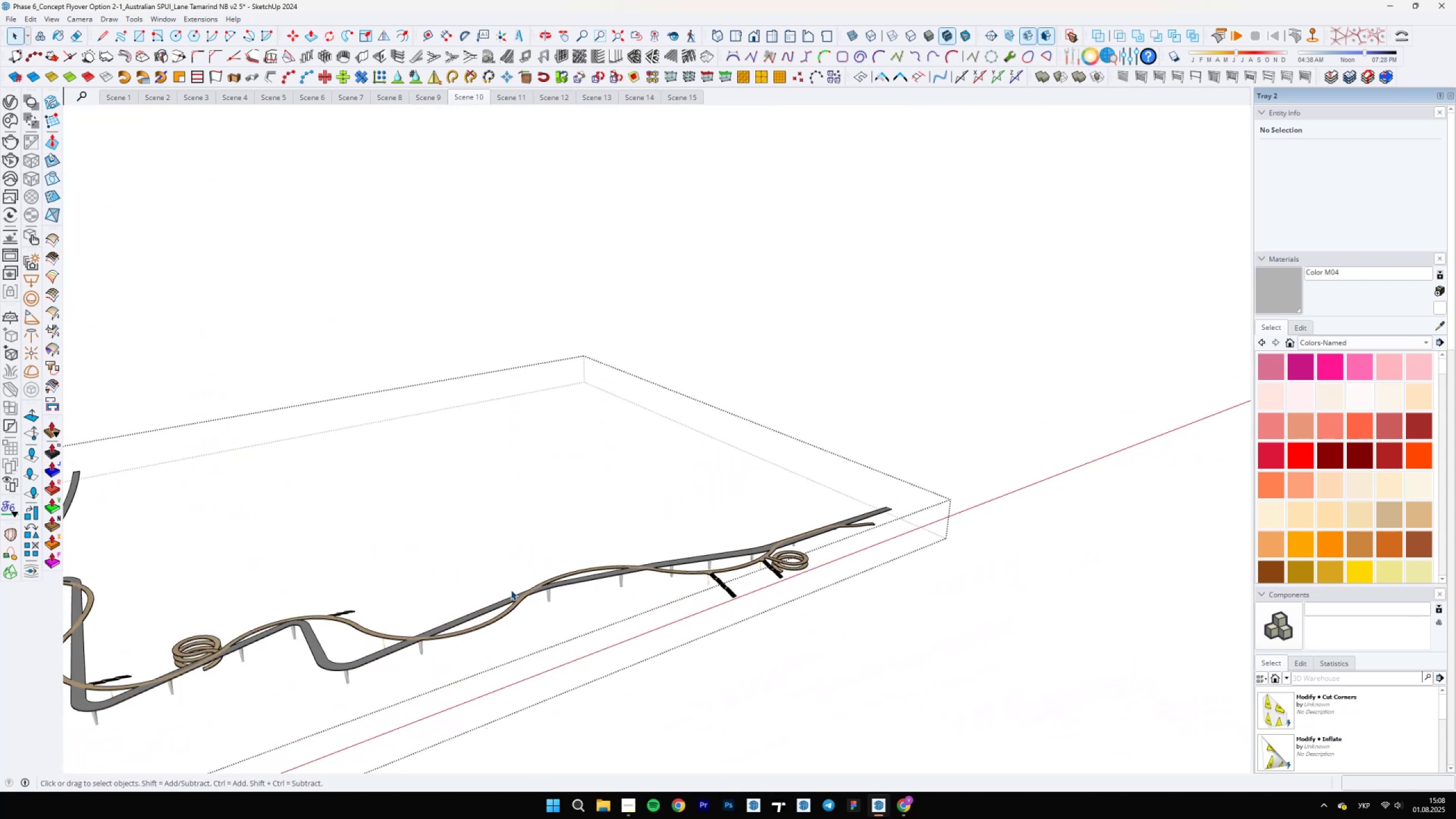 
scroll: coordinate [602, 543], scroll_direction: up, amount: 57.0
 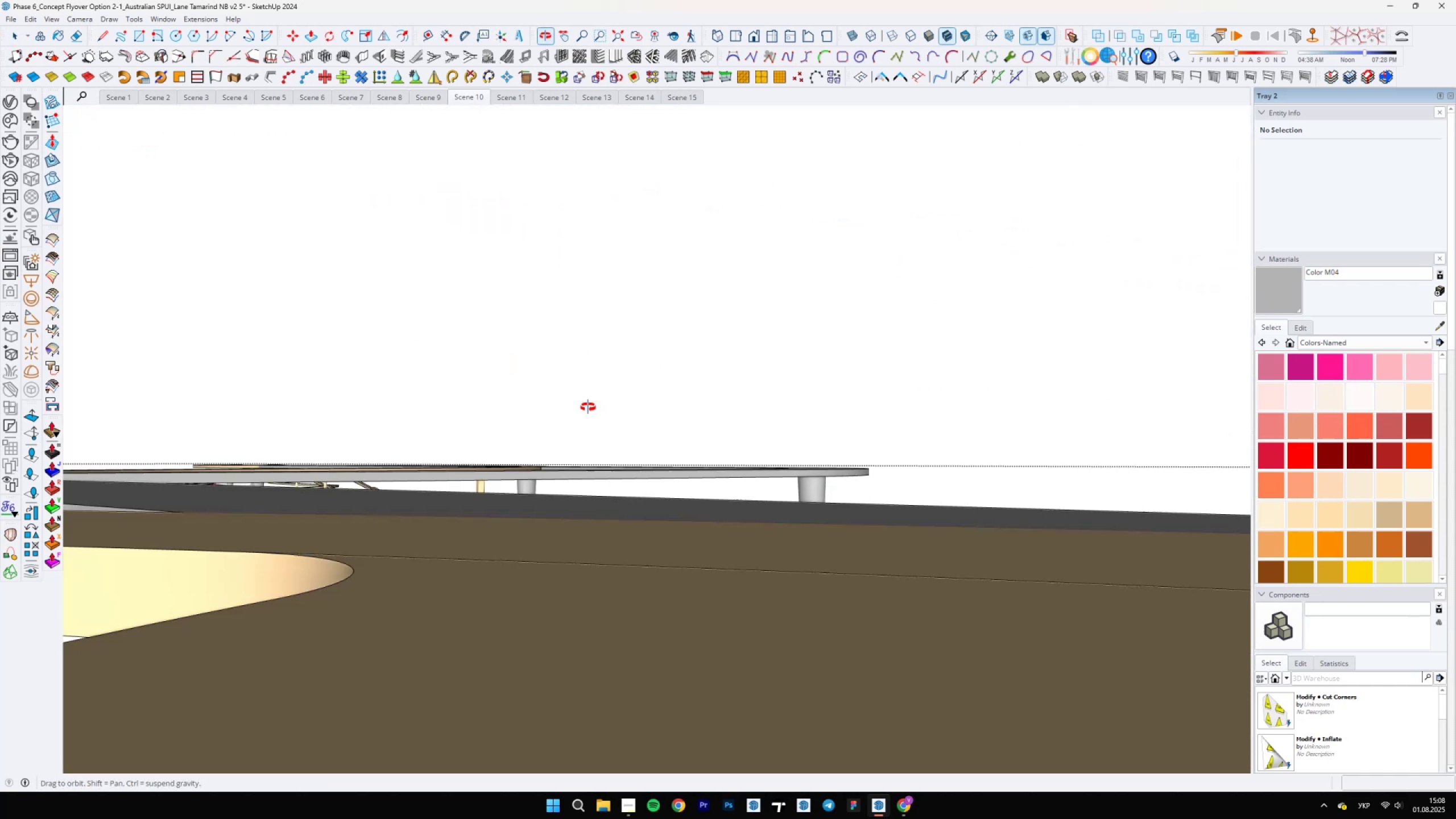 
left_click([527, 615])
 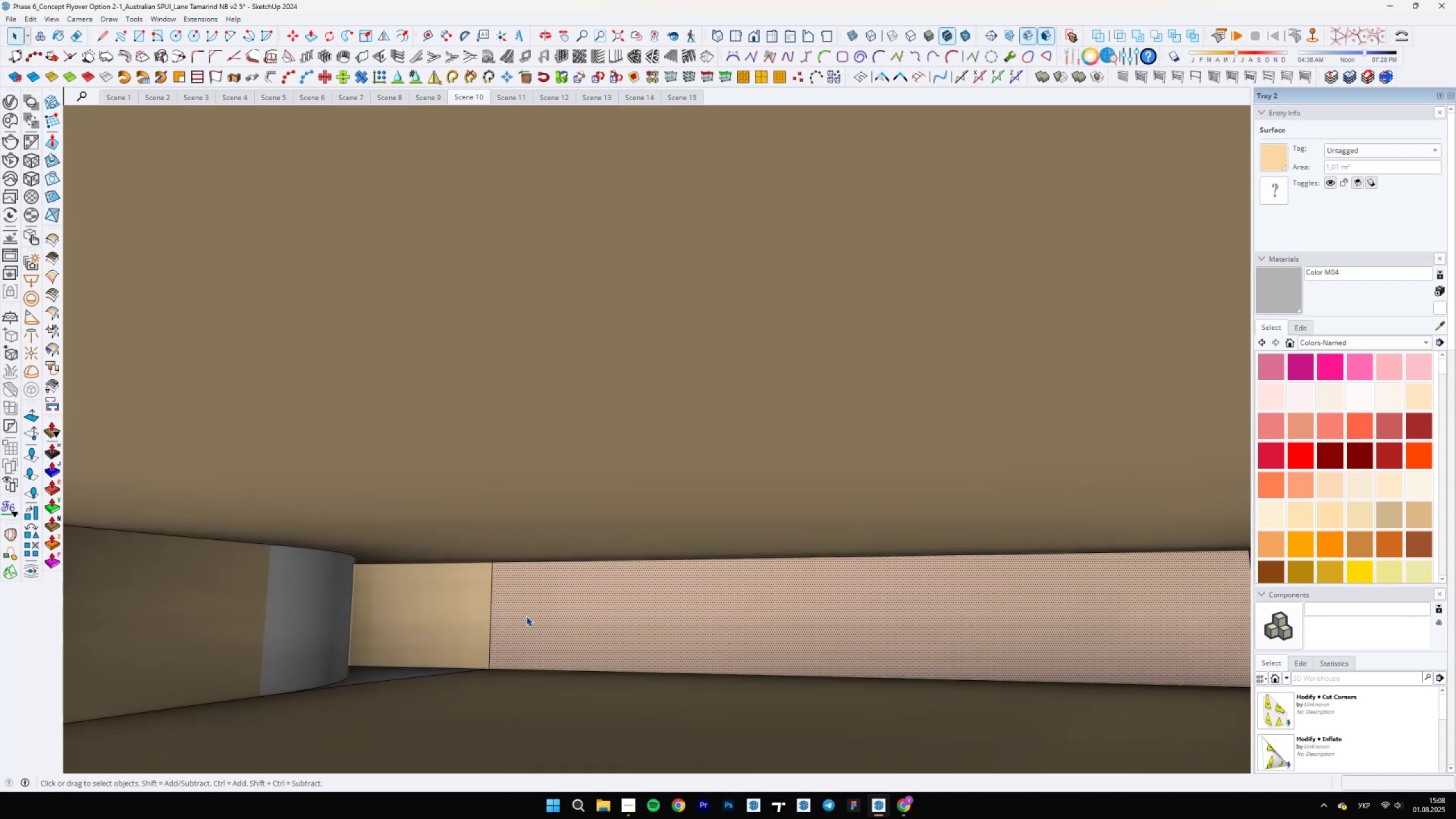 
key(Delete)
 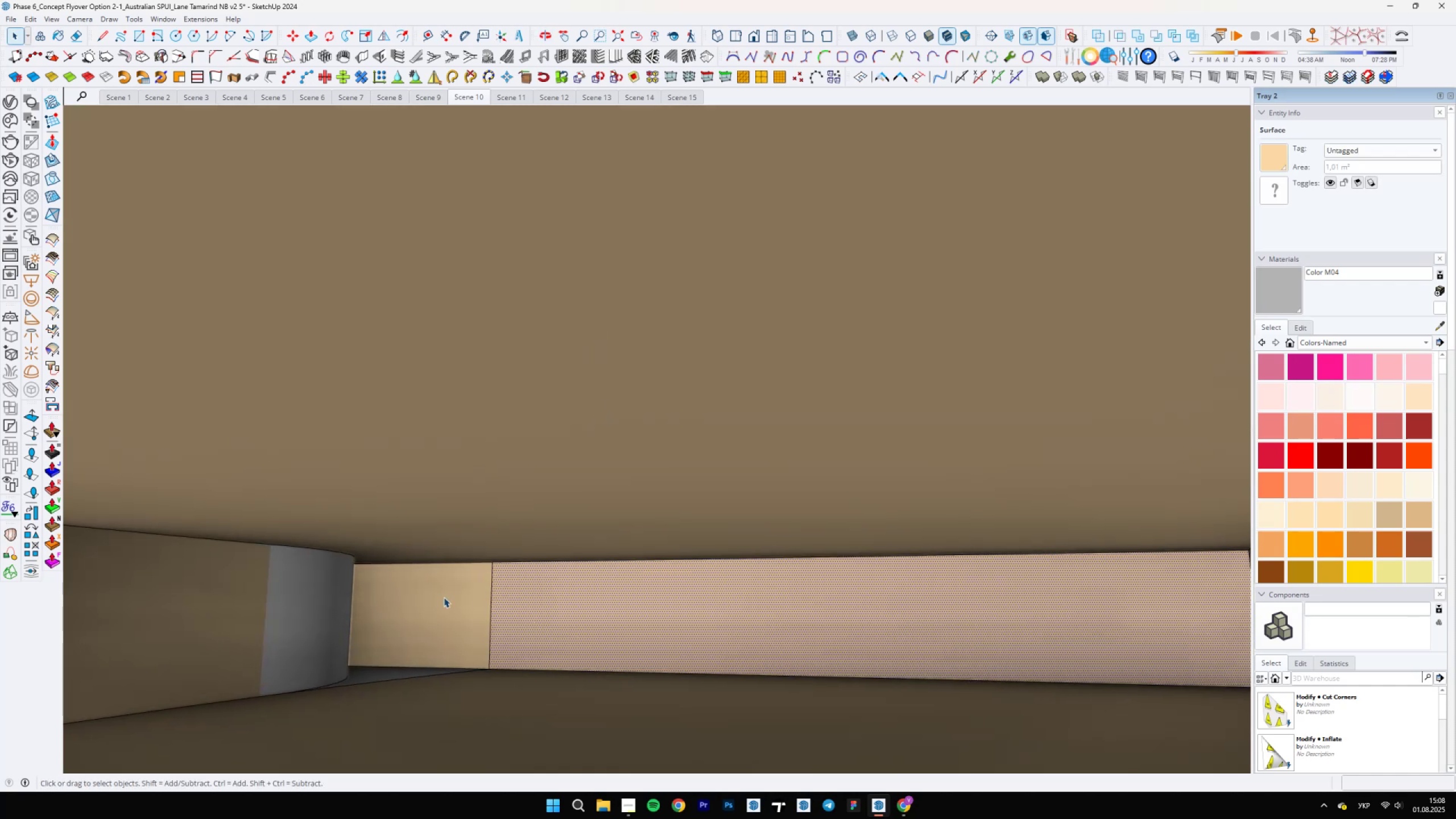 
left_click([439, 597])
 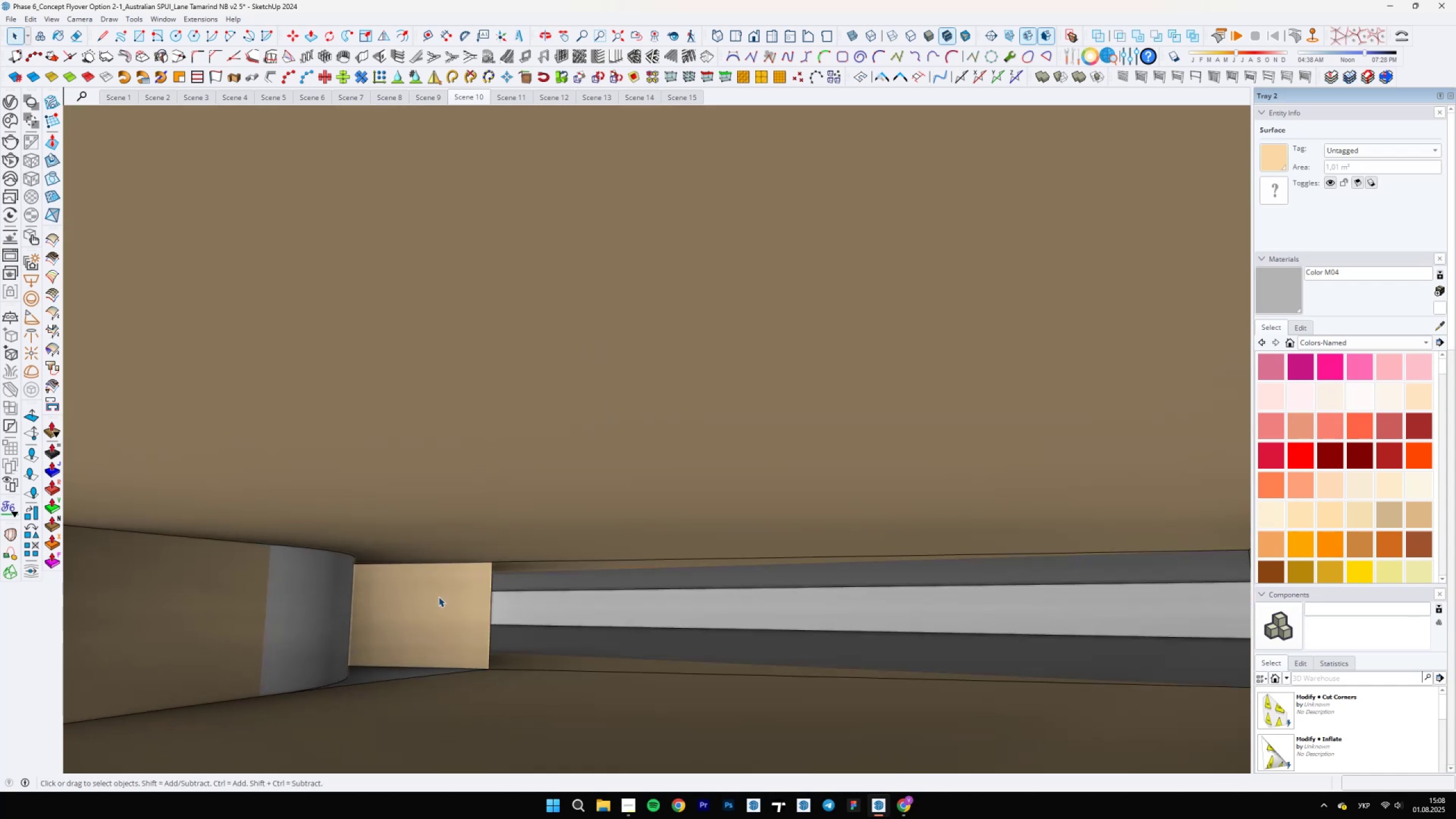 
key(Delete)
 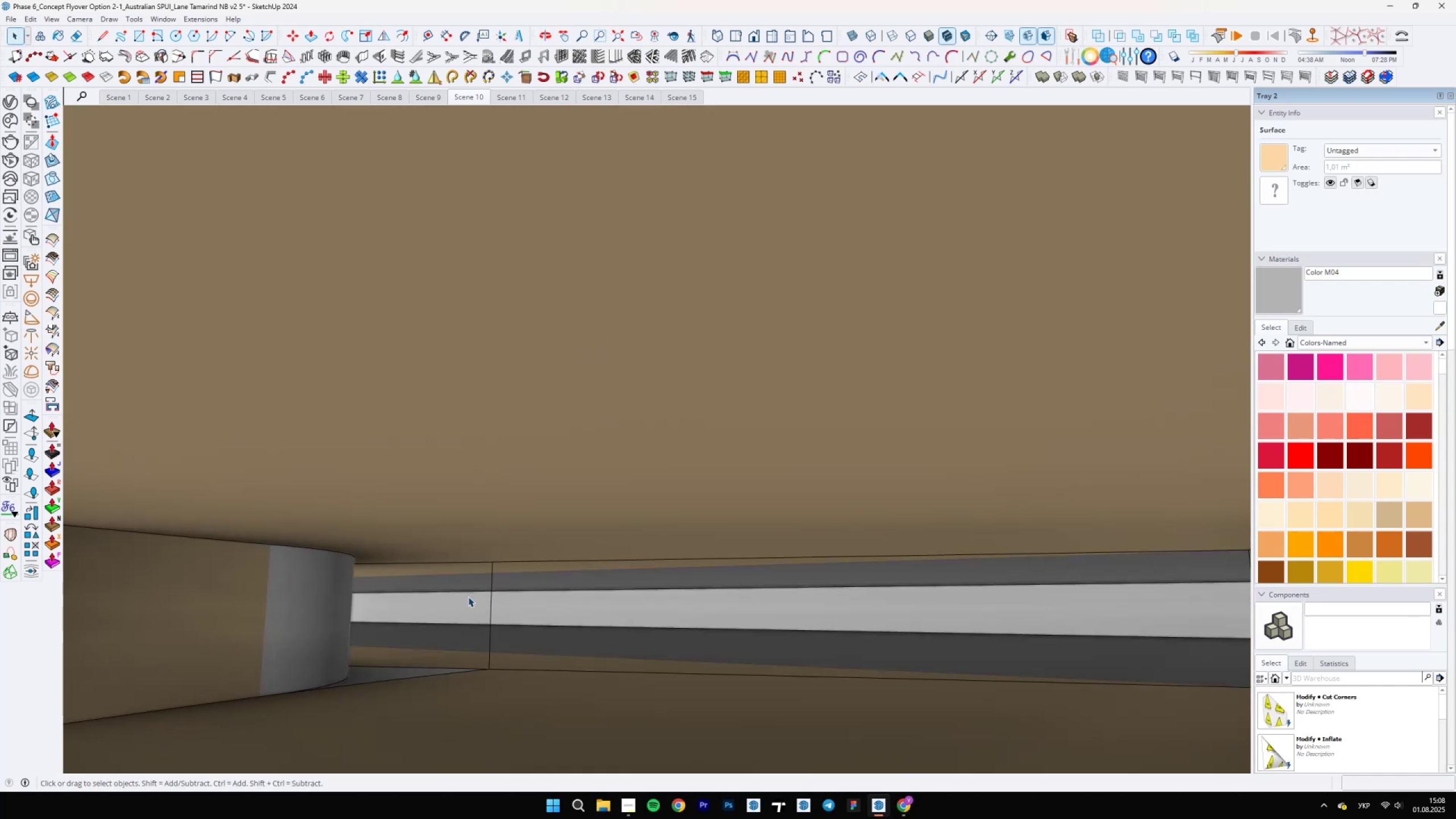 
key(E)
 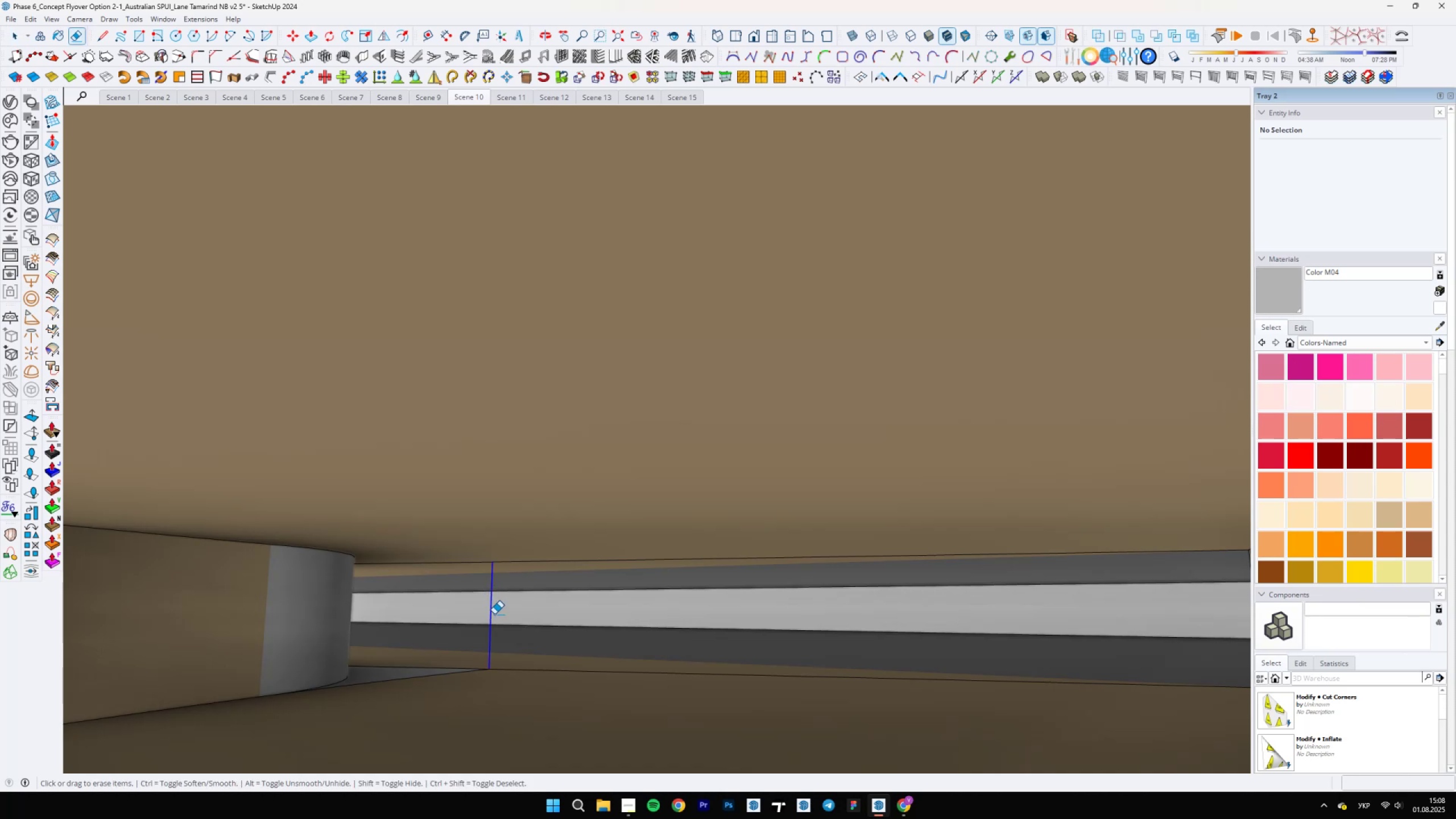 
hold_key(key=ShiftLeft, duration=0.47)
 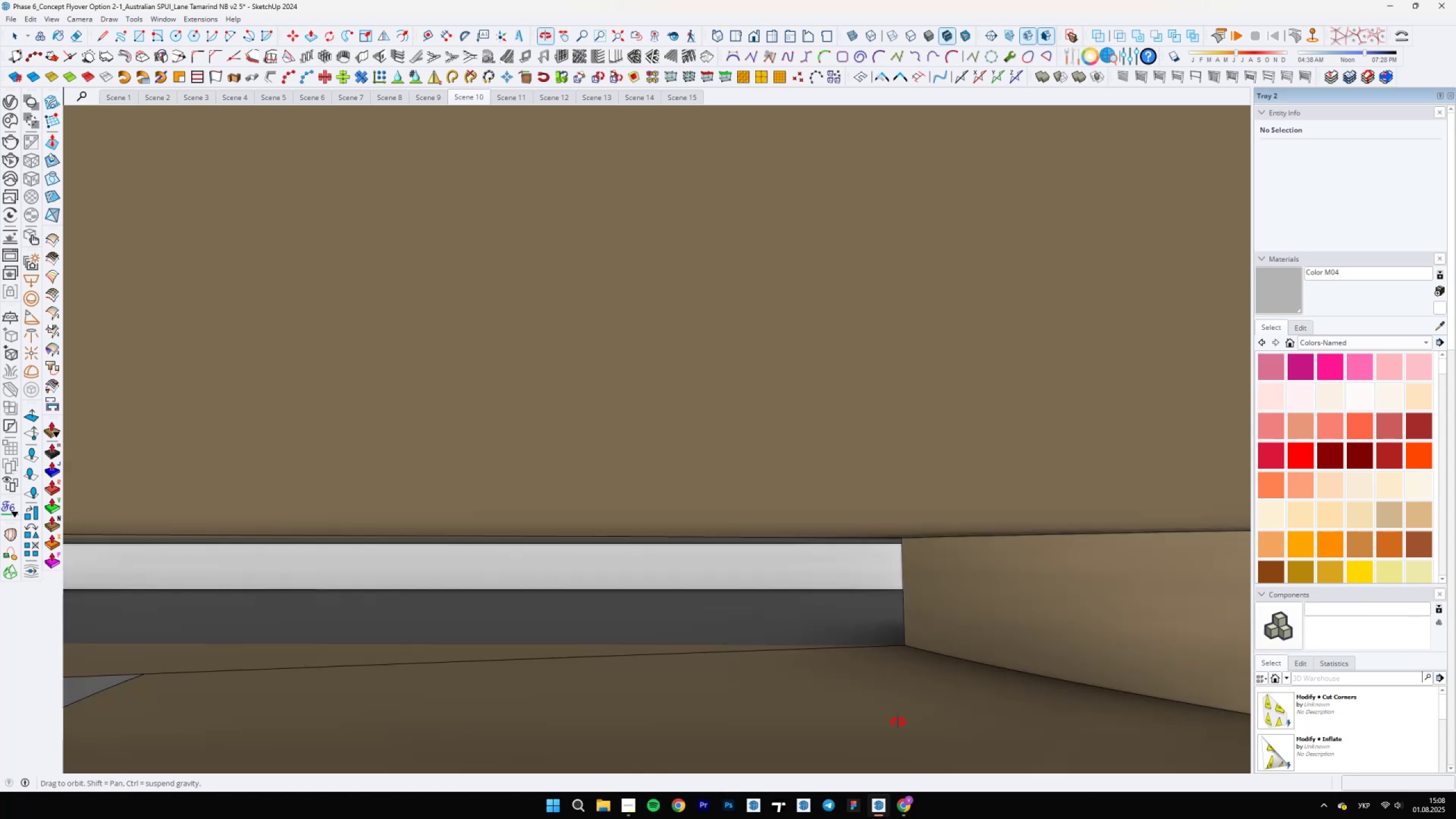 
scroll: coordinate [508, 676], scroll_direction: up, amount: 5.0
 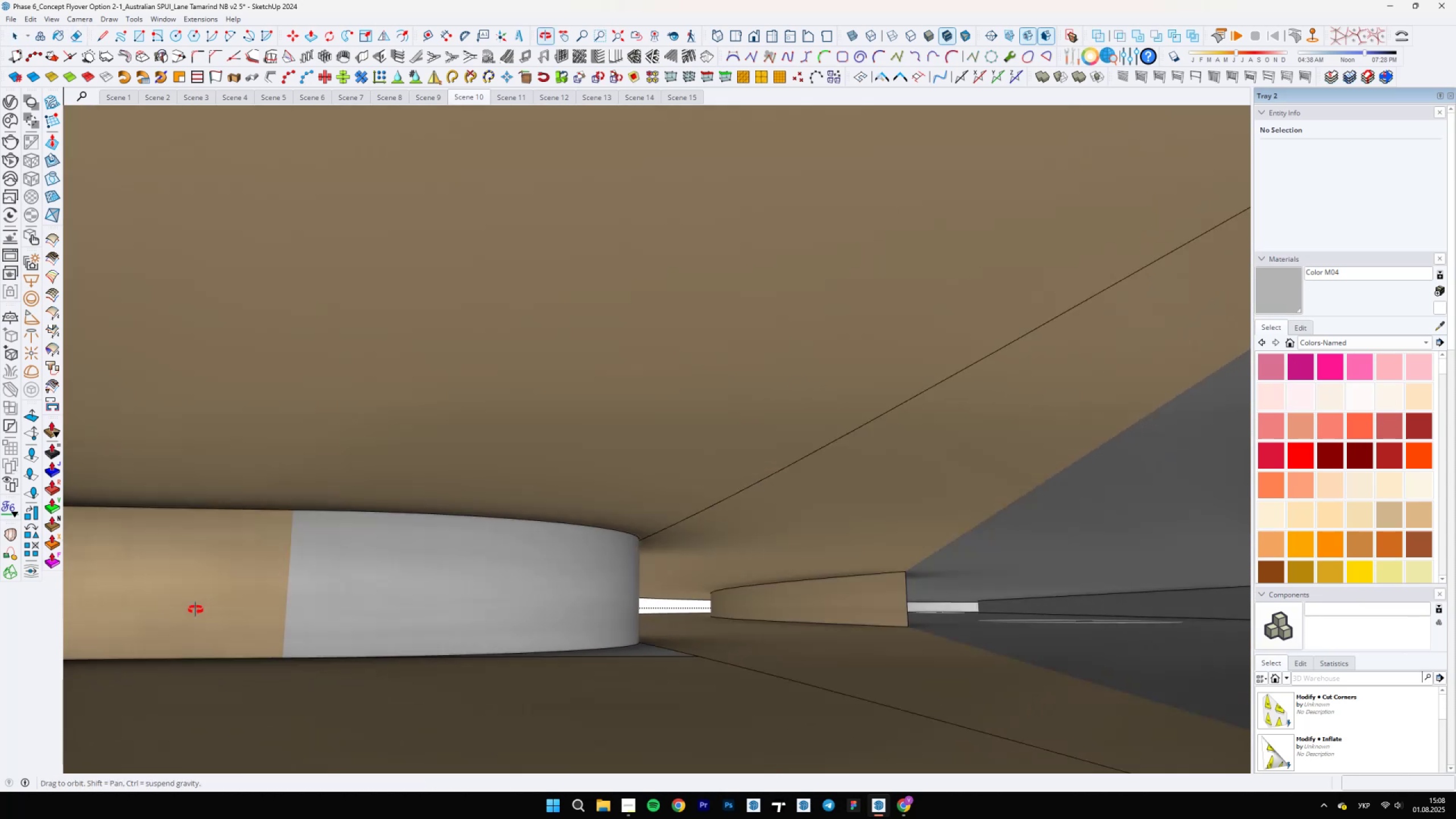 
scroll: coordinate [551, 632], scroll_direction: down, amount: 15.0
 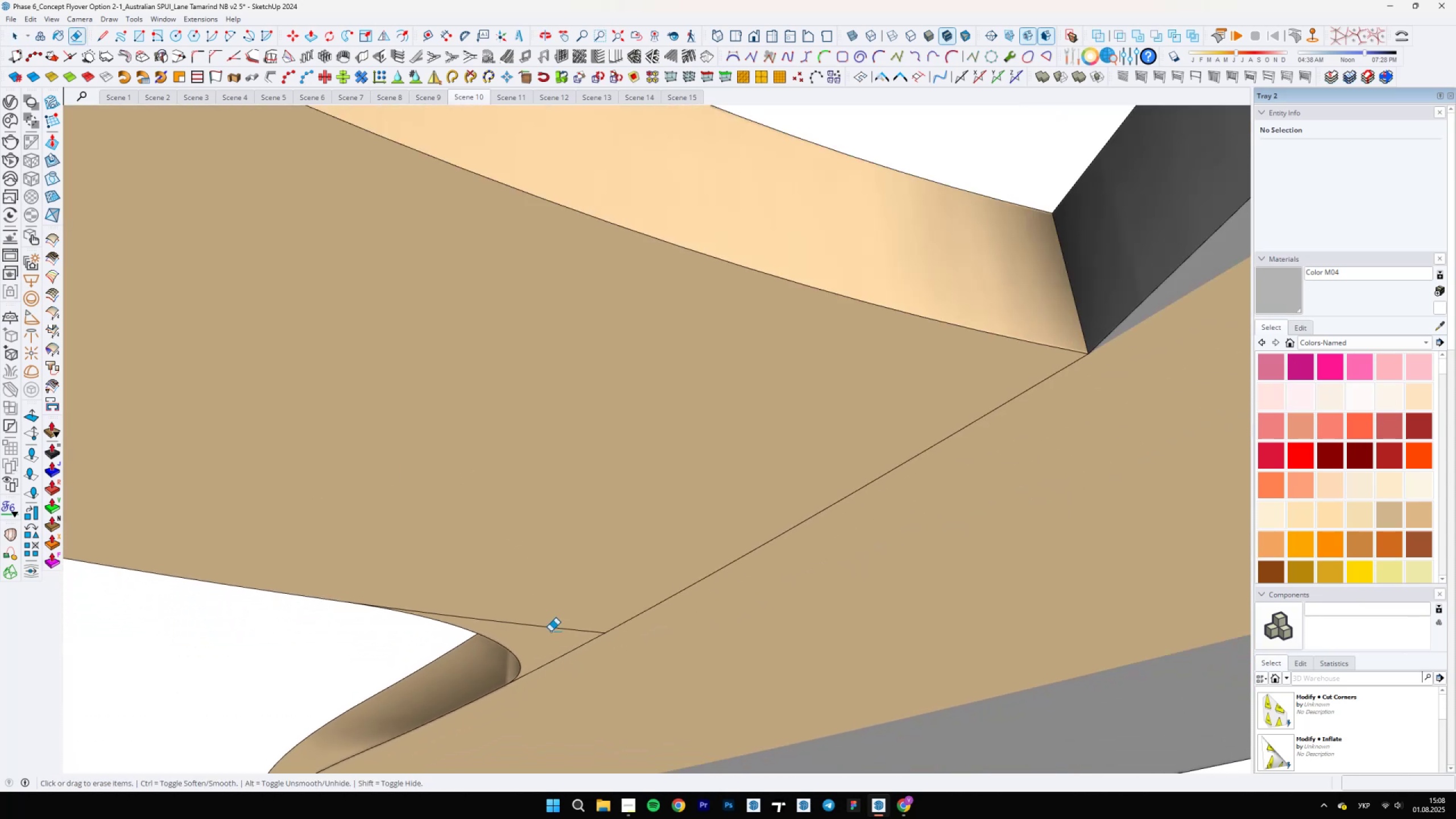 
key(E)
 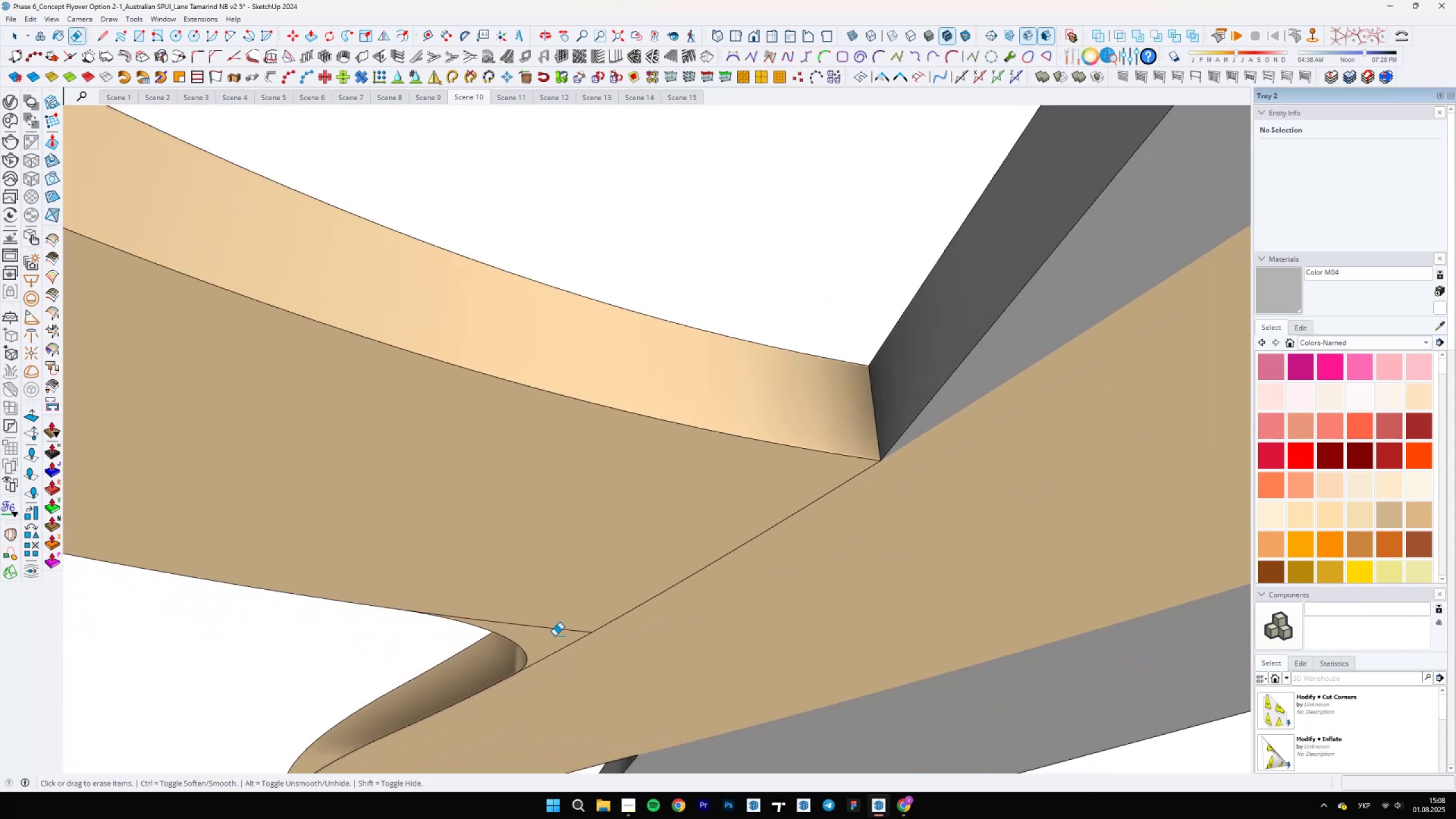 
key(Control+ControlLeft)
 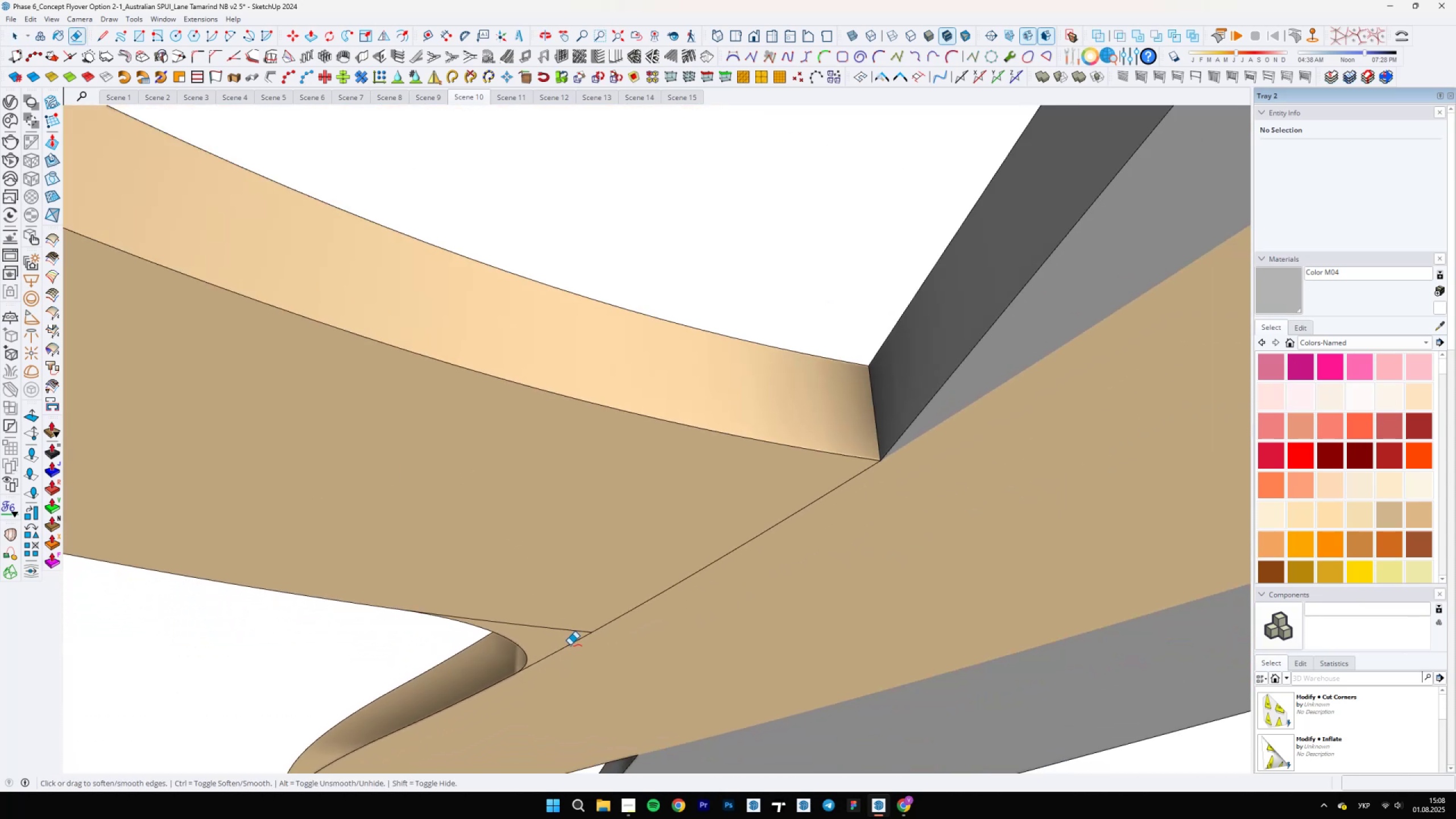 
left_click_drag(start_coordinate=[570, 646], to_coordinate=[592, 633])
 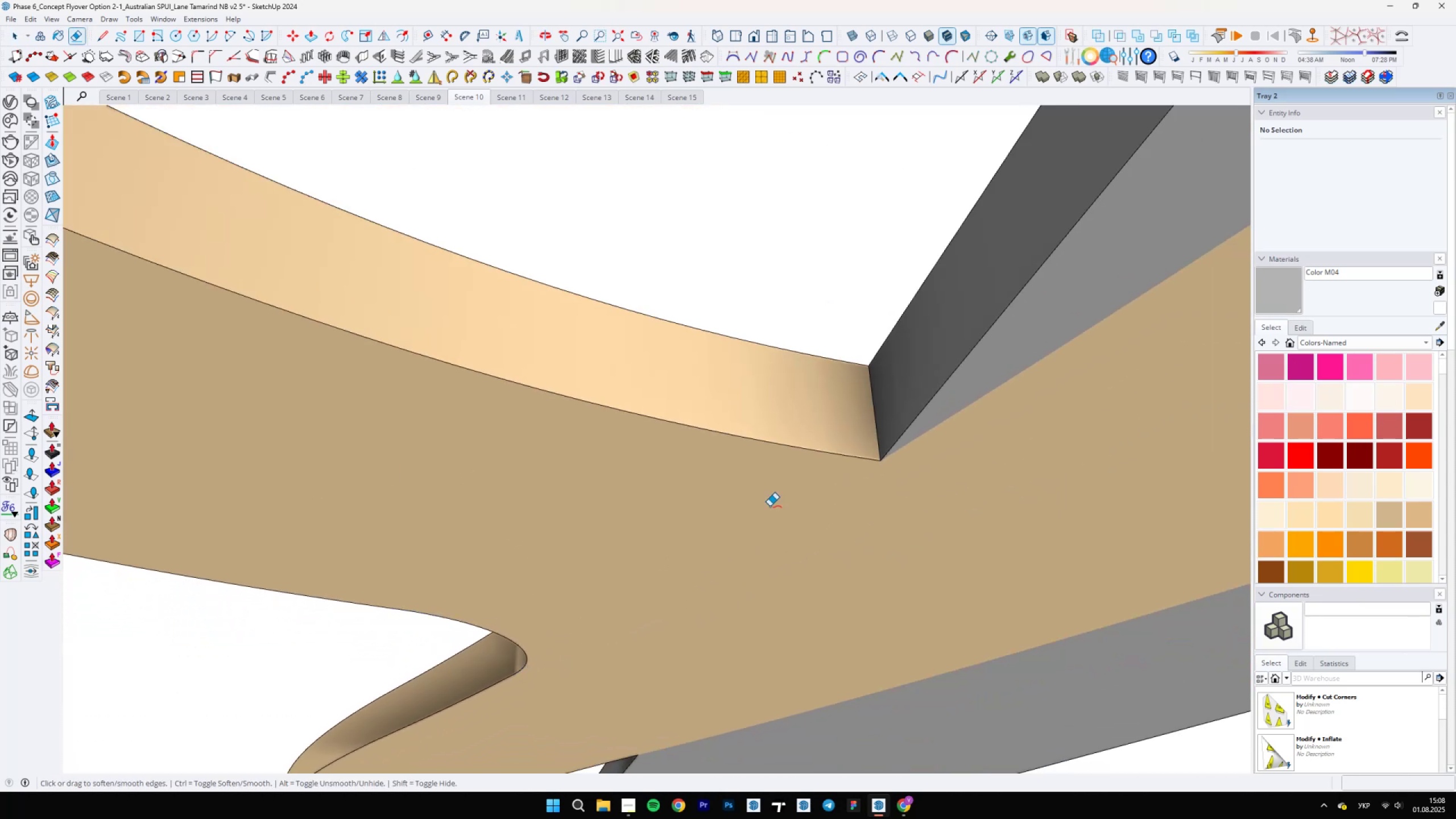 
scroll: coordinate [787, 489], scroll_direction: down, amount: 4.0
 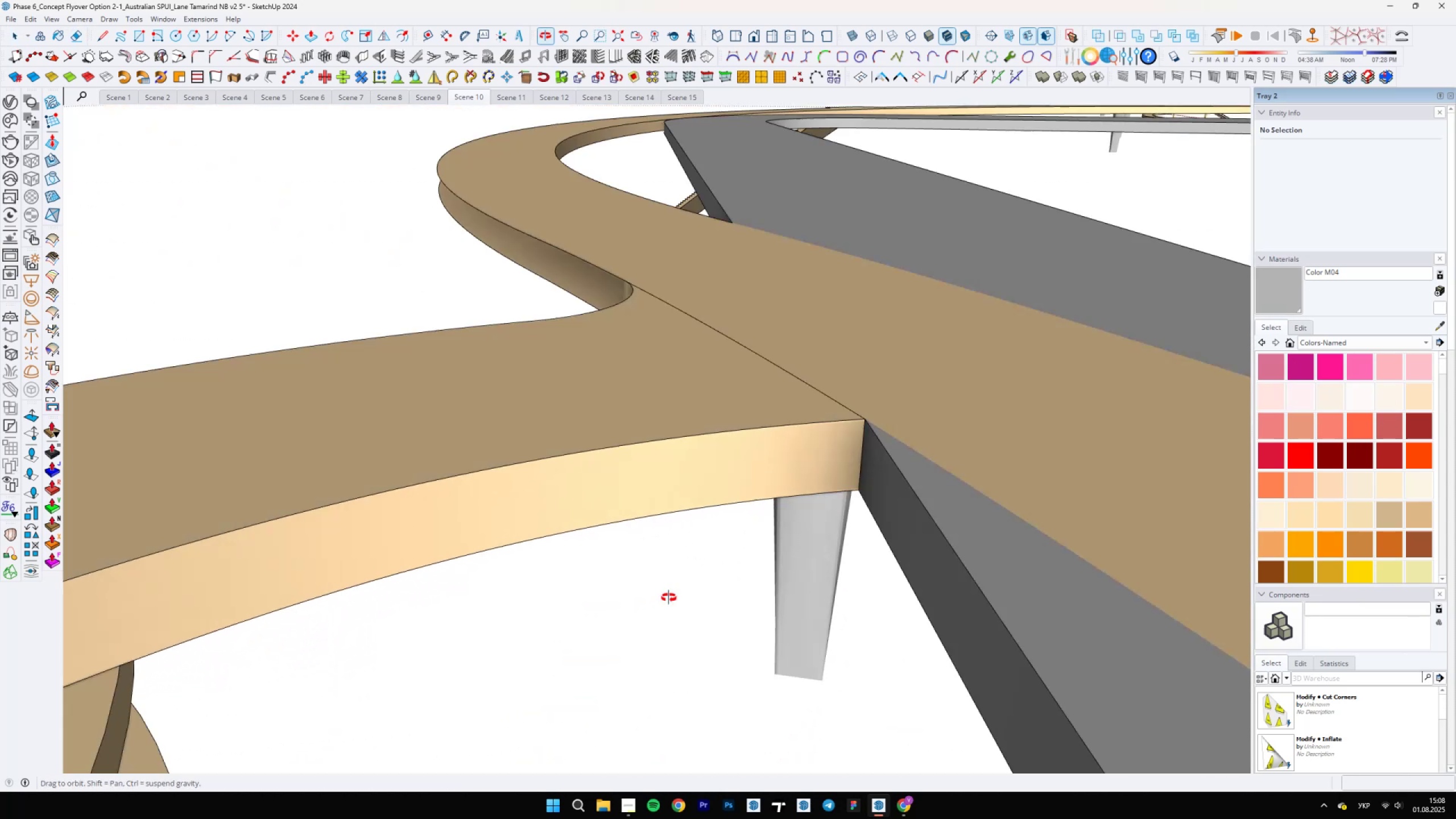 
left_click_drag(start_coordinate=[828, 401], to_coordinate=[841, 392])
 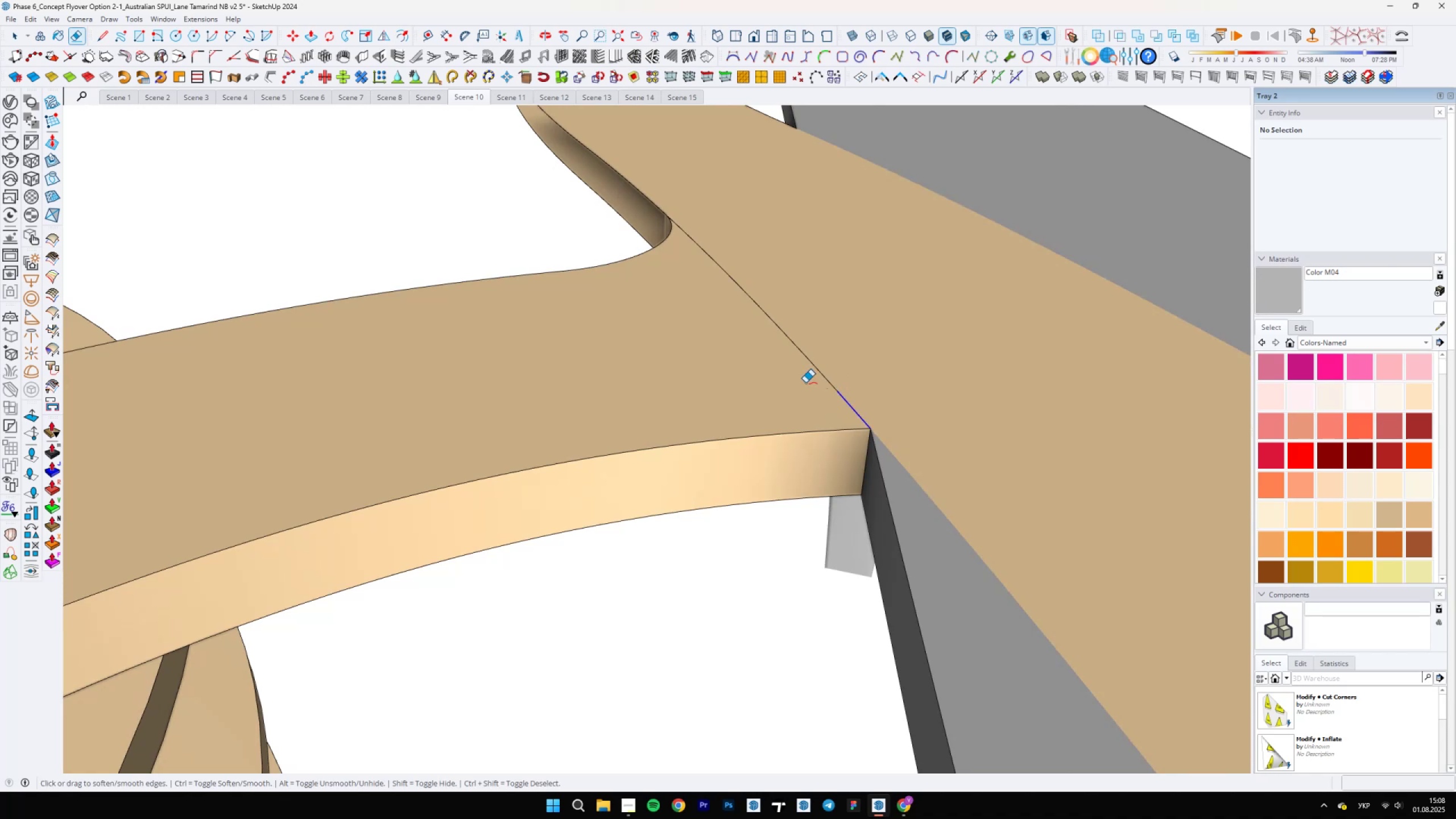 
left_click_drag(start_coordinate=[817, 382], to_coordinate=[735, 287])
 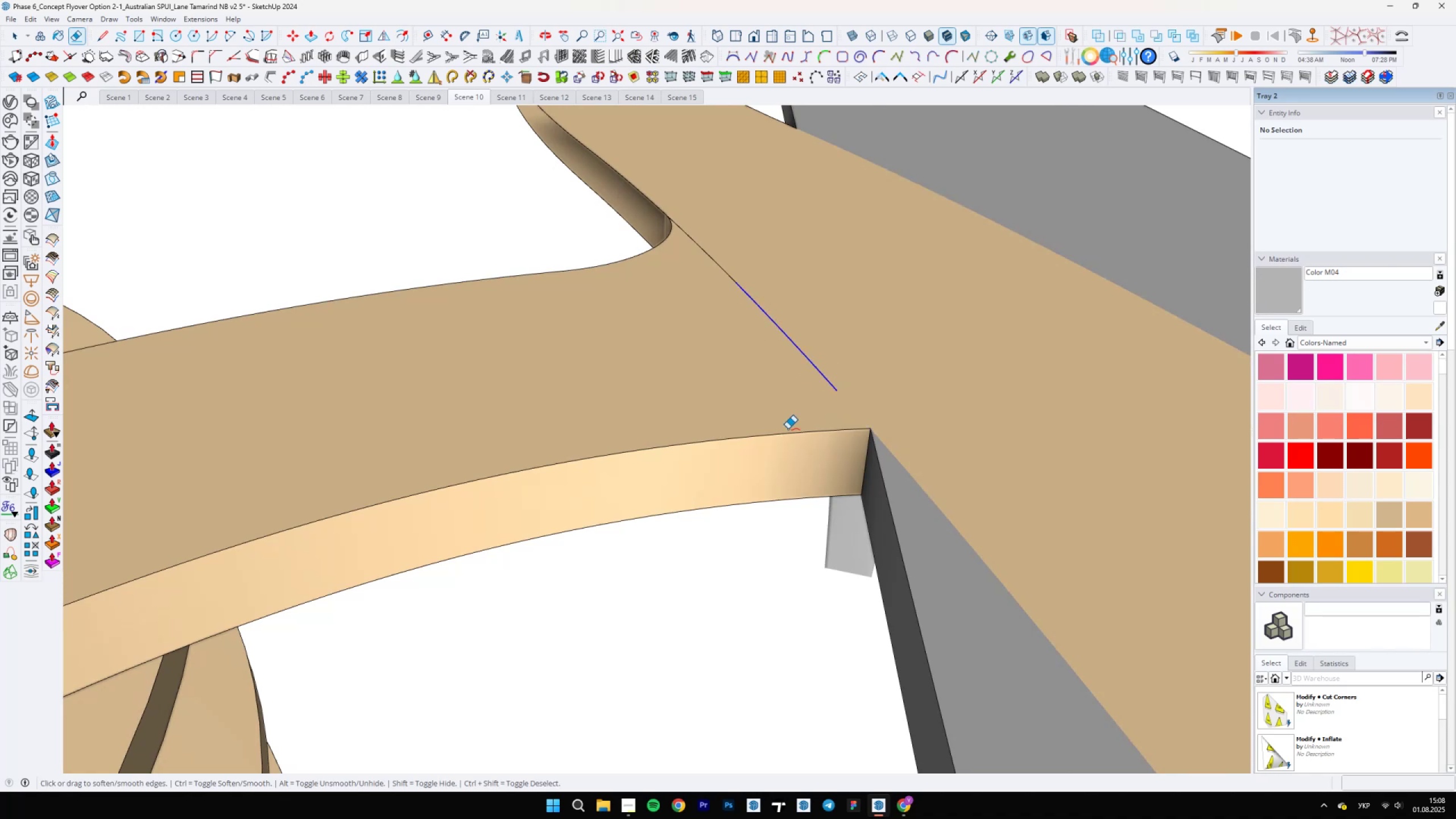 
scroll: coordinate [723, 473], scroll_direction: down, amount: 11.0
 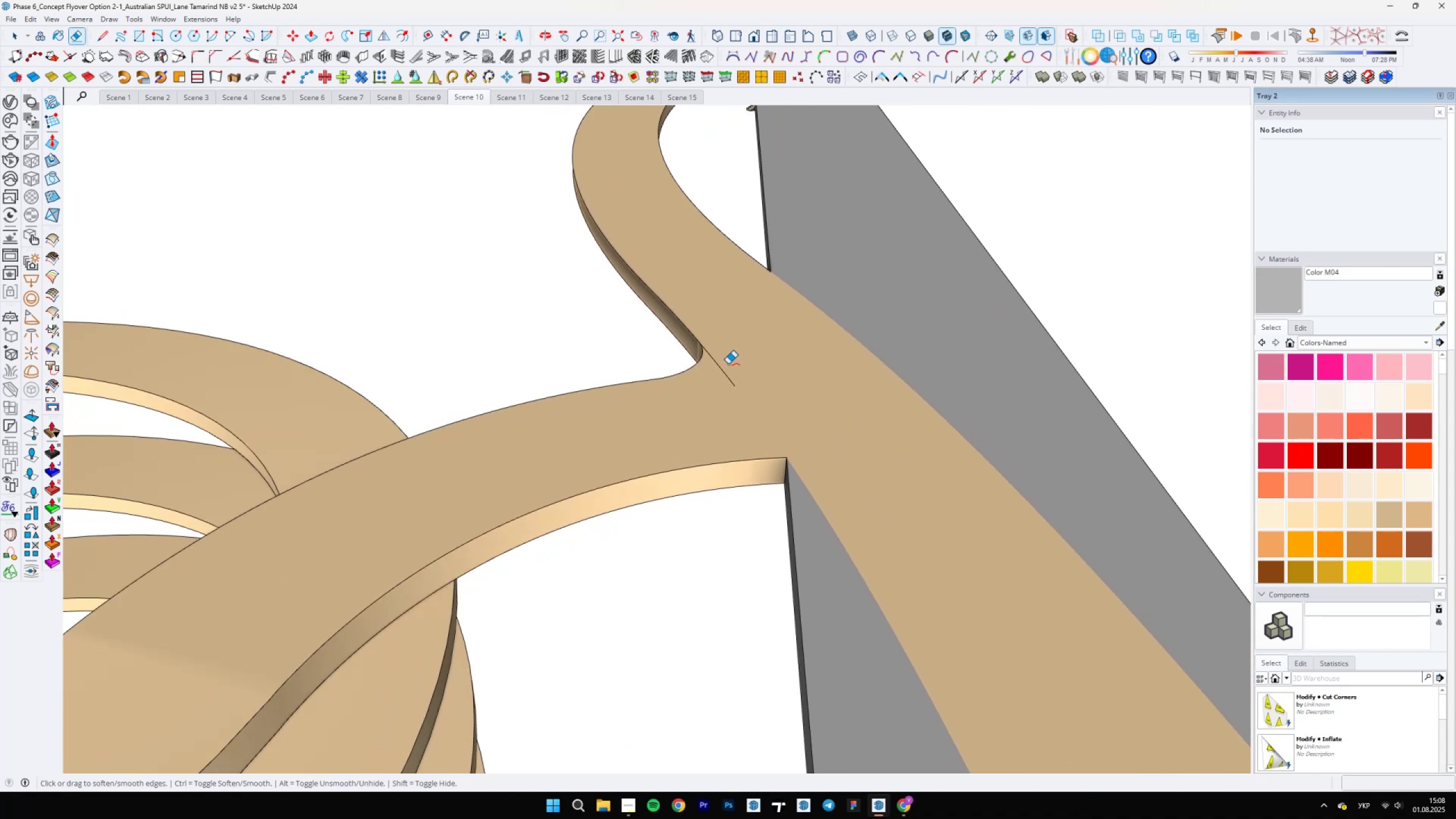 
left_click_drag(start_coordinate=[718, 366], to_coordinate=[717, 353])
 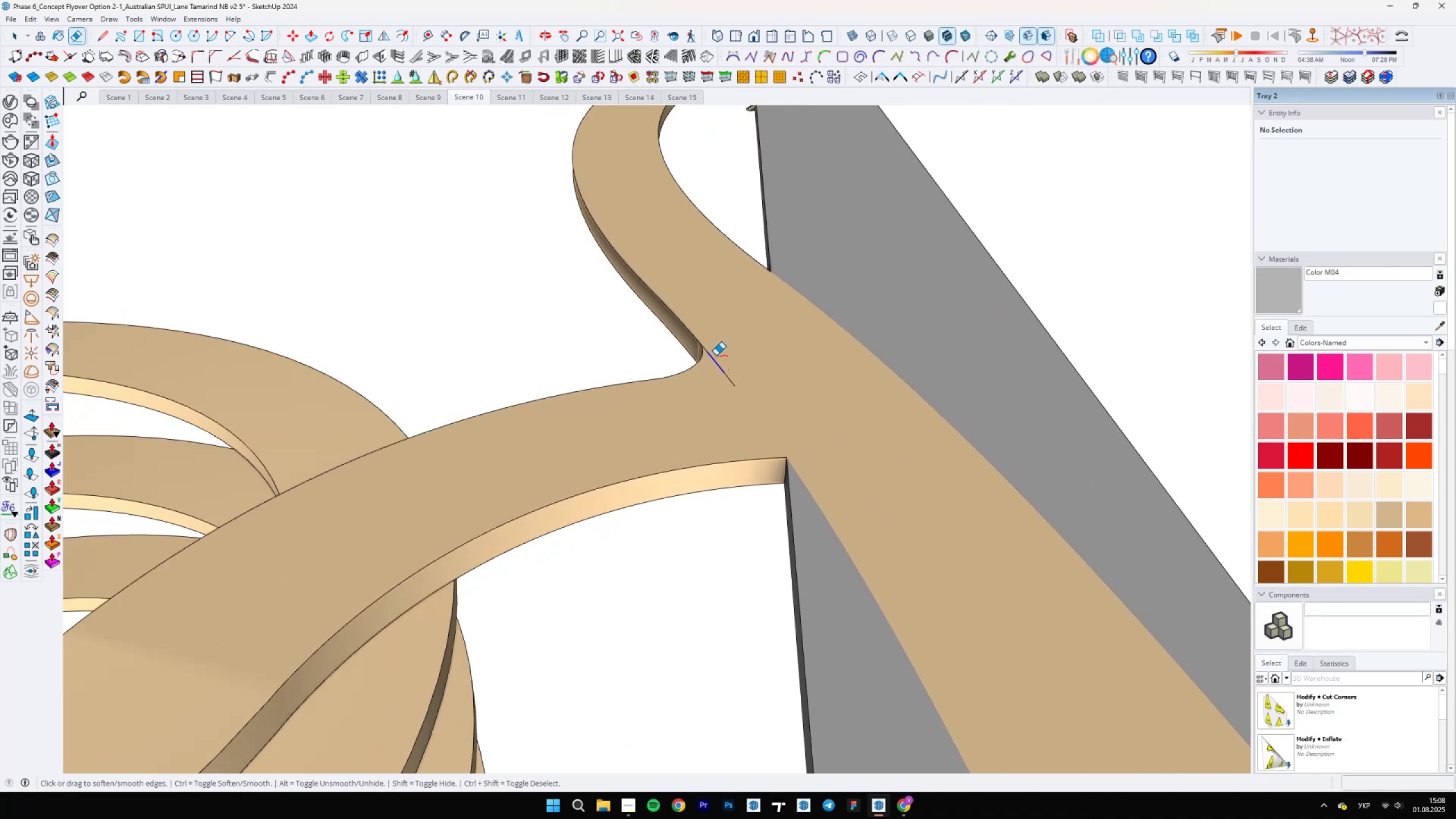 
scroll: coordinate [707, 351], scroll_direction: up, amount: 10.0
 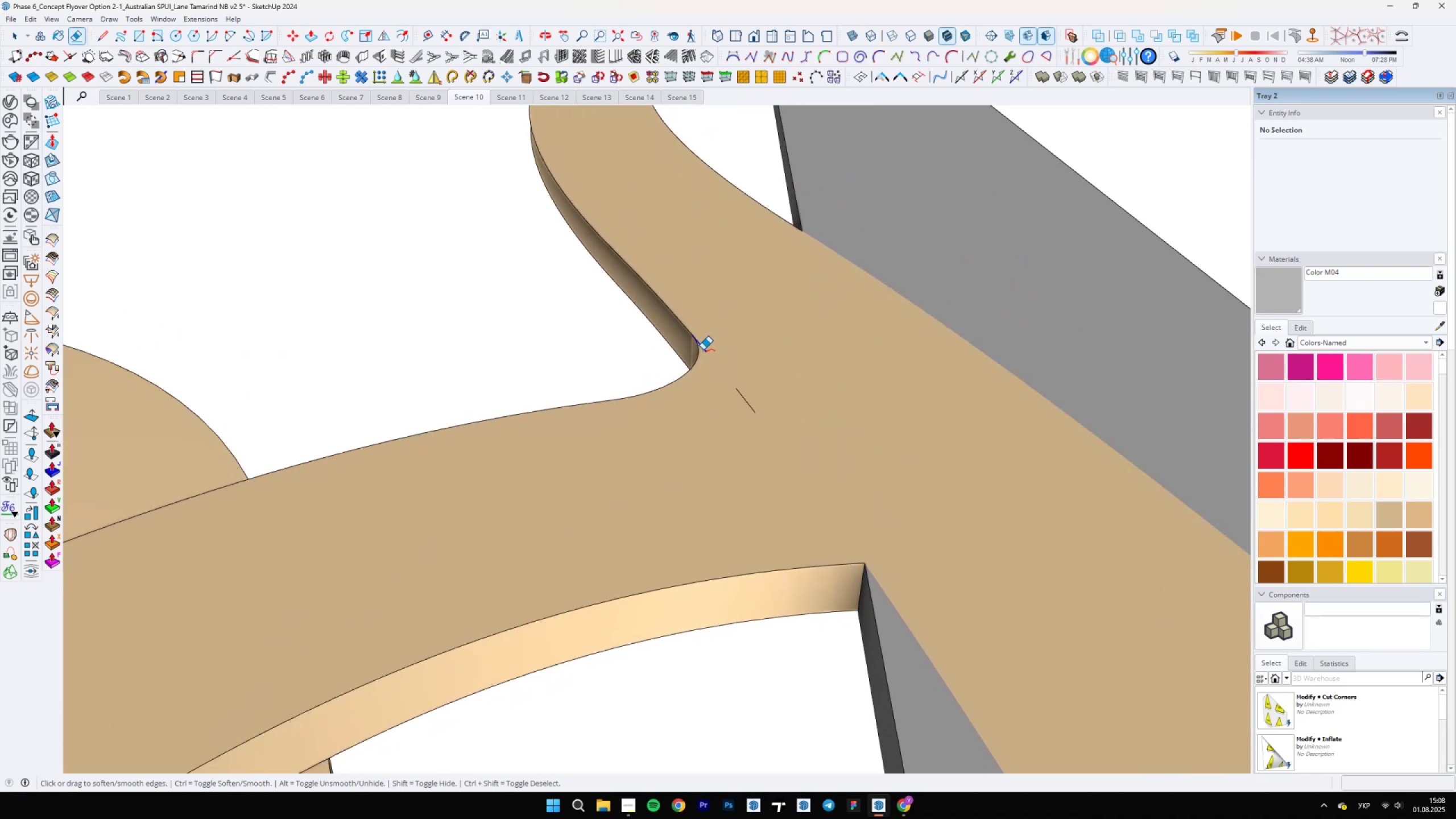 
left_click_drag(start_coordinate=[737, 400], to_coordinate=[746, 402])
 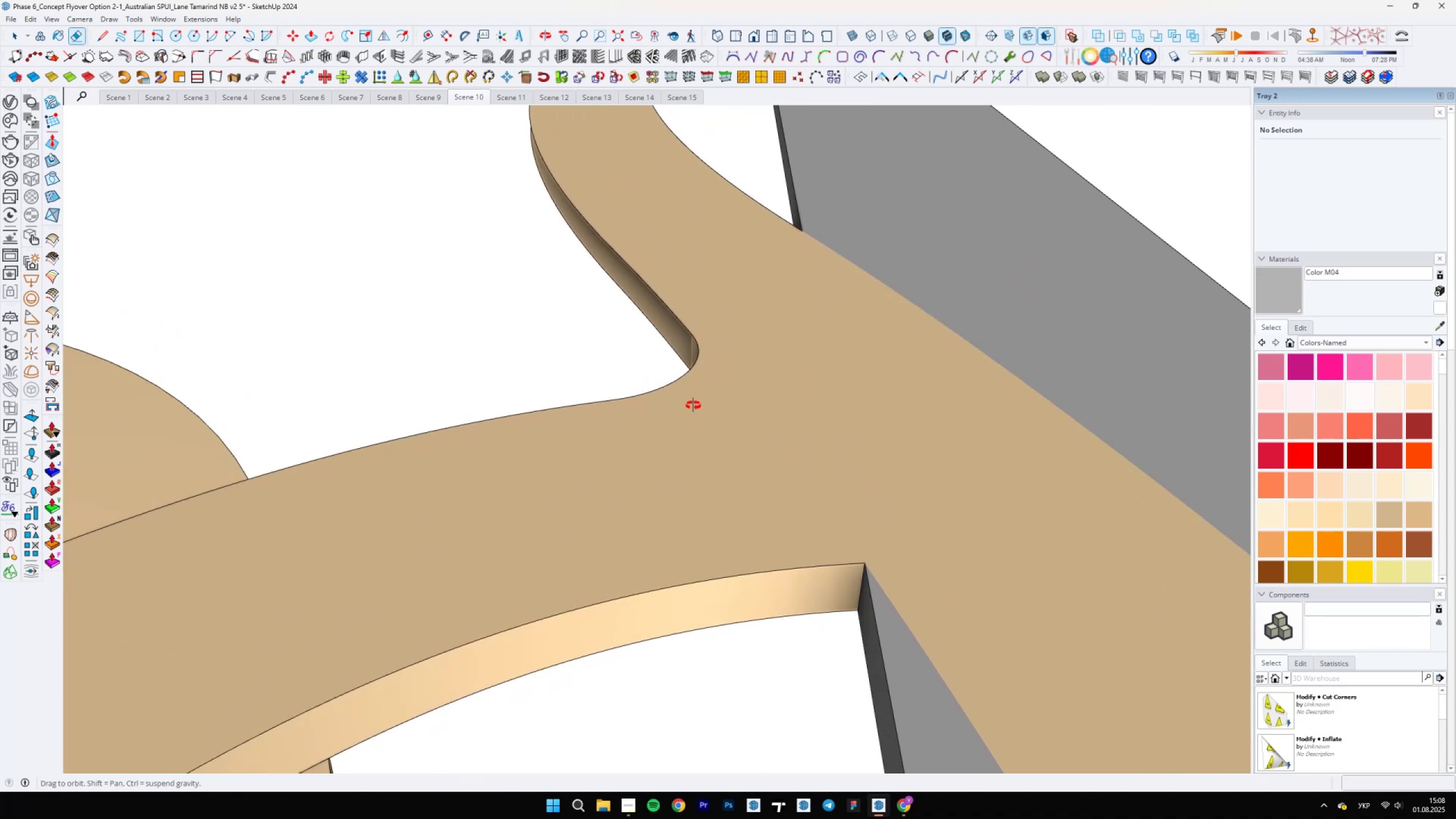 
scroll: coordinate [384, 373], scroll_direction: up, amount: 16.0
 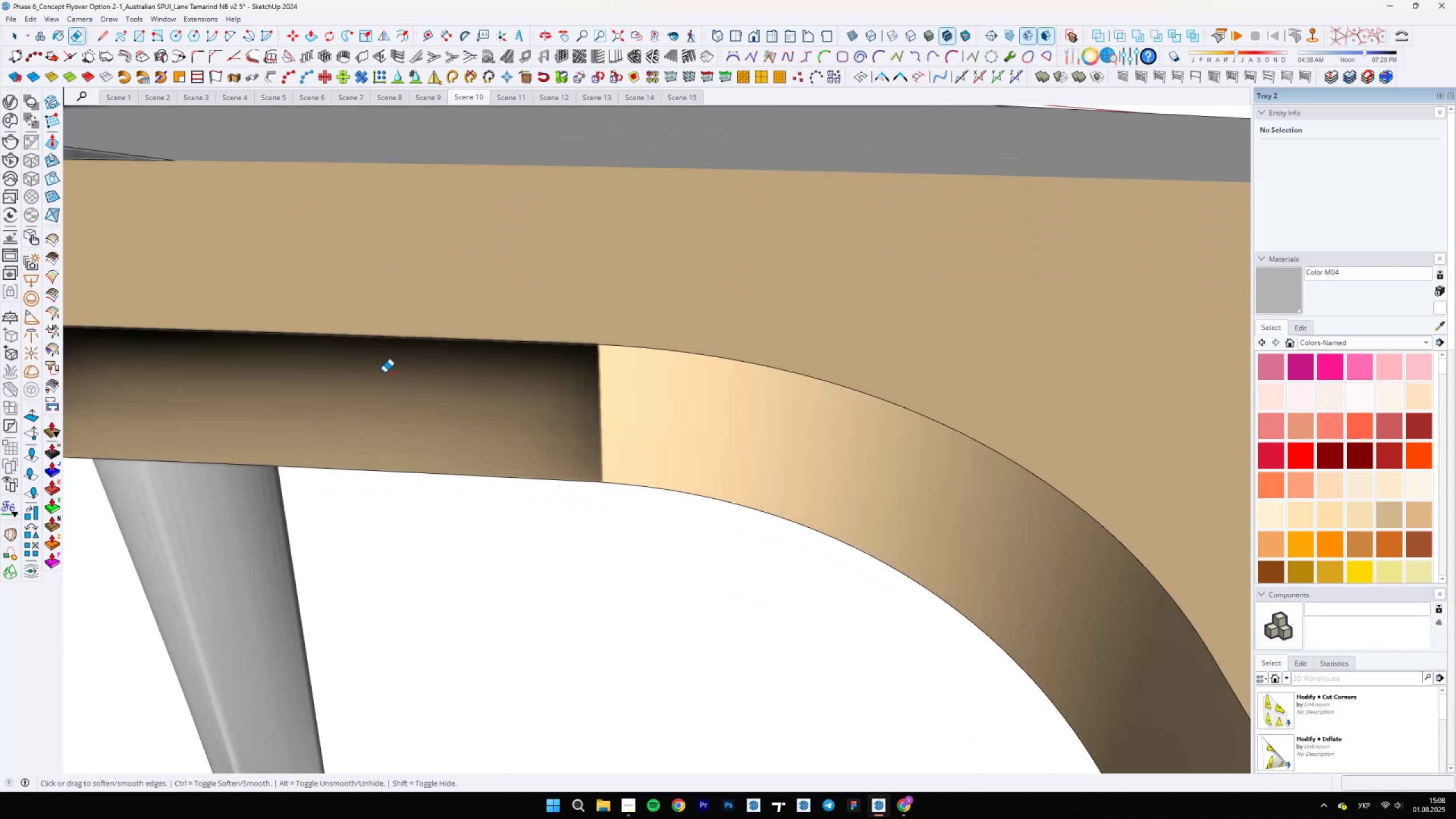 
key(Space)
 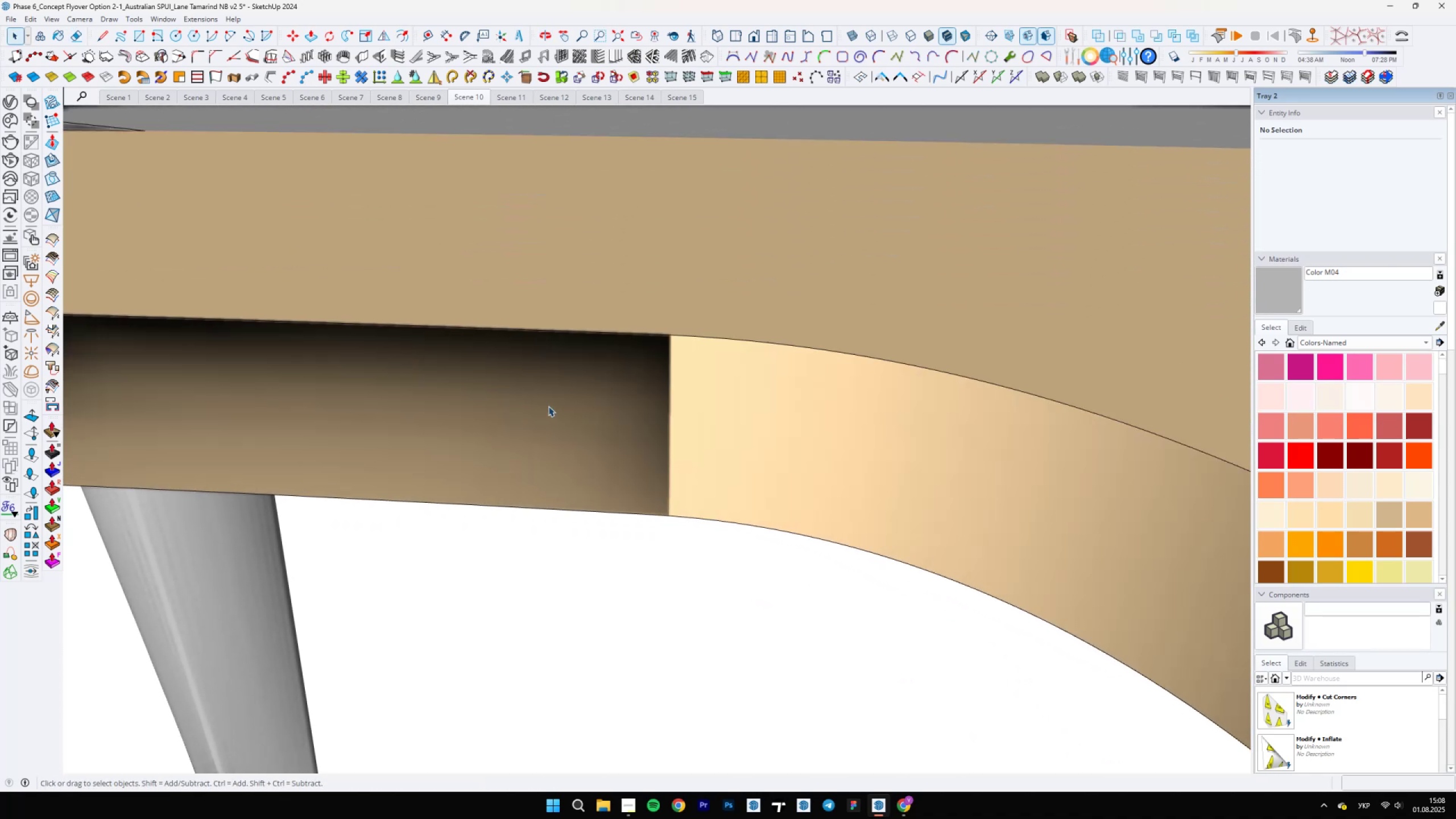 
left_click([548, 406])
 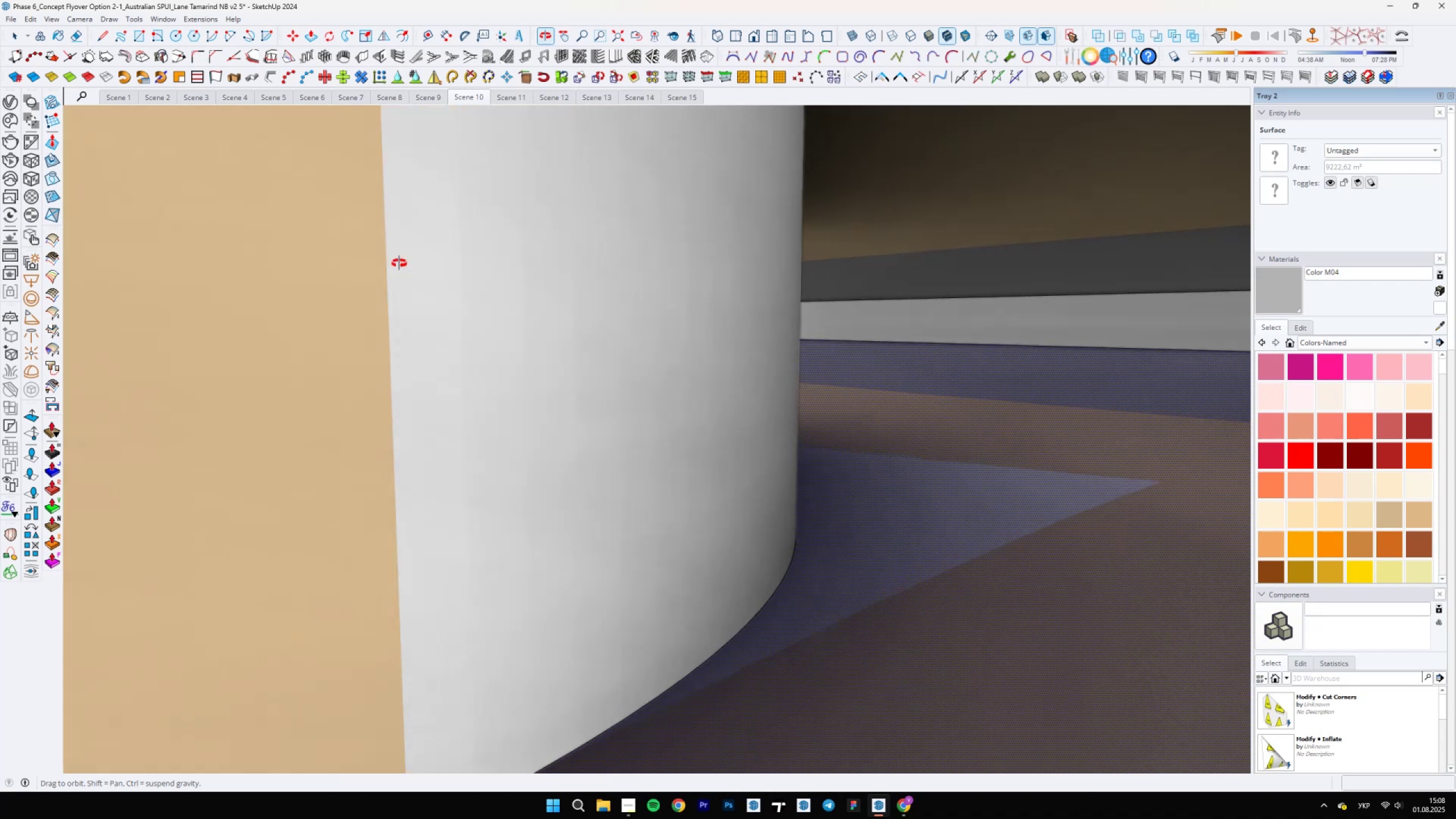 
scroll: coordinate [444, 429], scroll_direction: down, amount: 23.0
 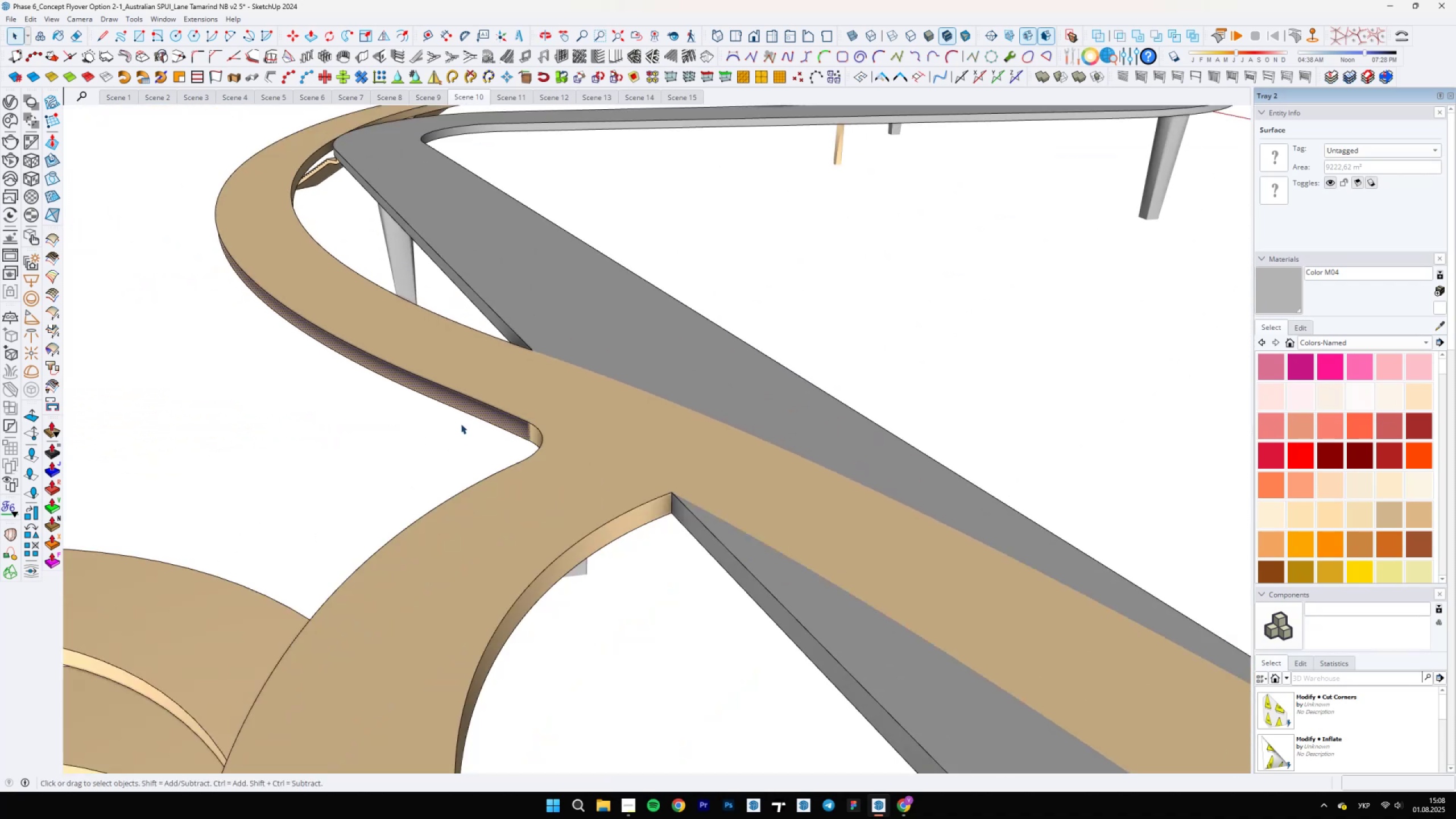 
key(Control+Z)
 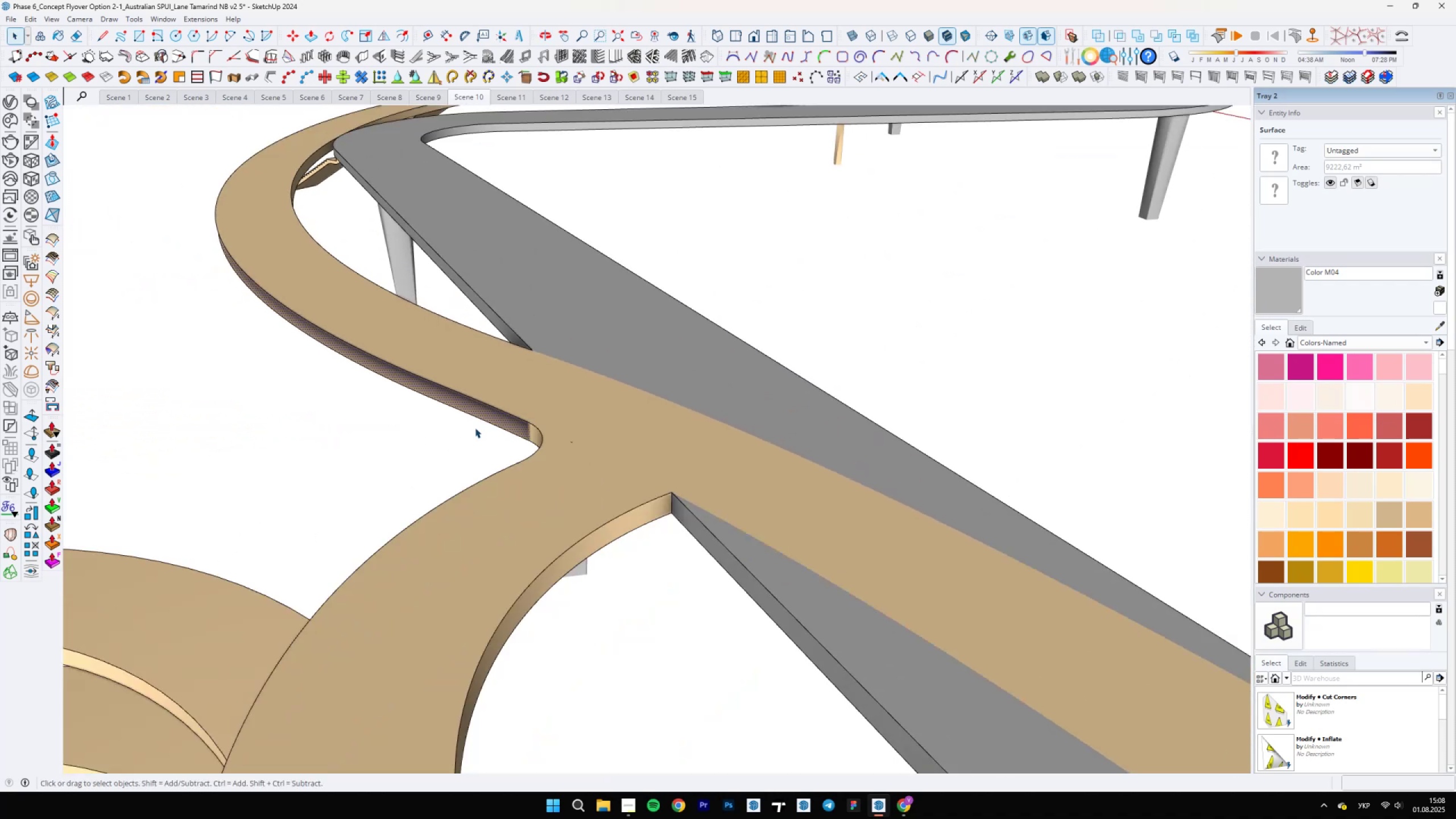 
scroll: coordinate [499, 409], scroll_direction: up, amount: 4.0
 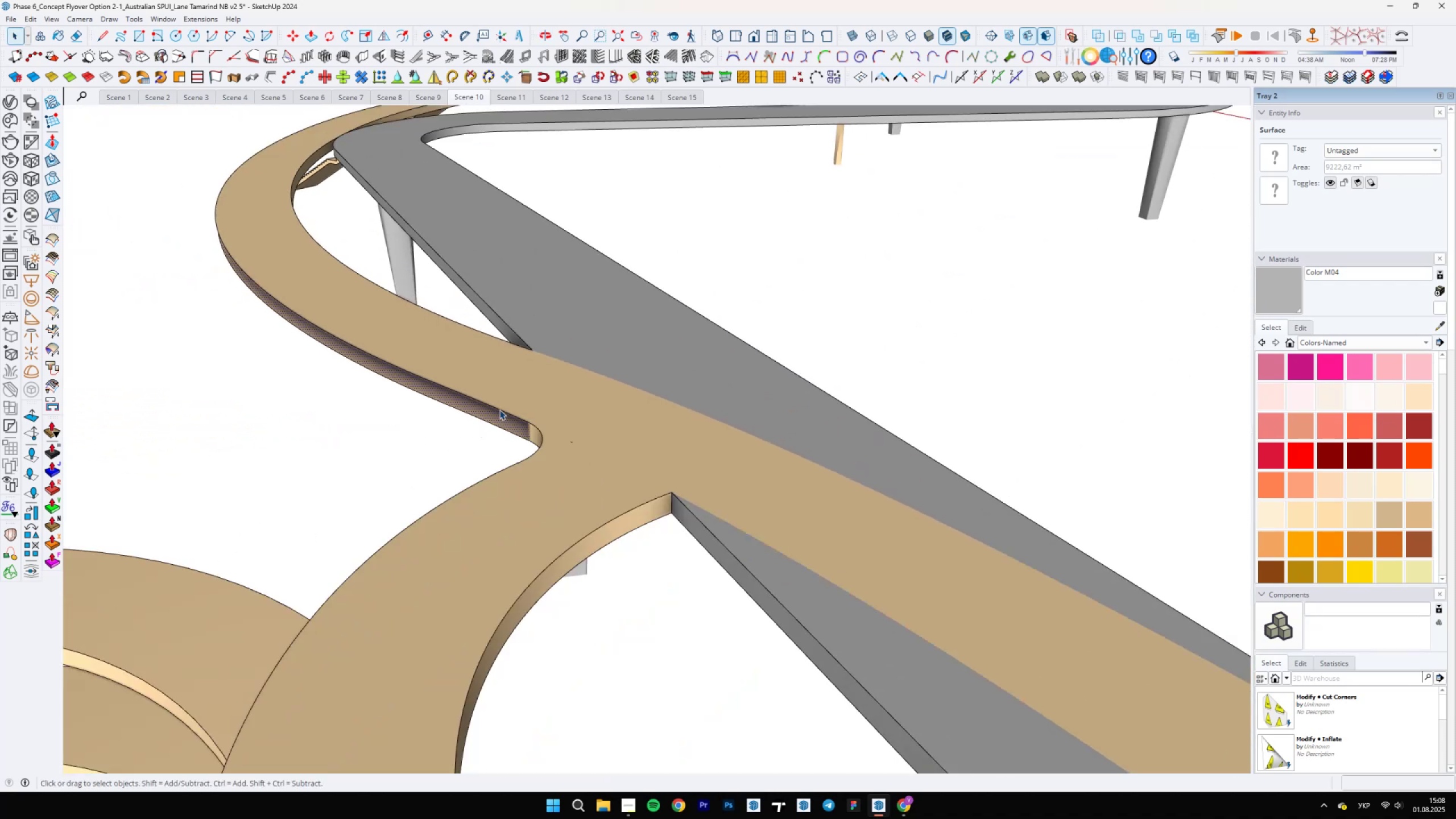 
key(Control+Z)
 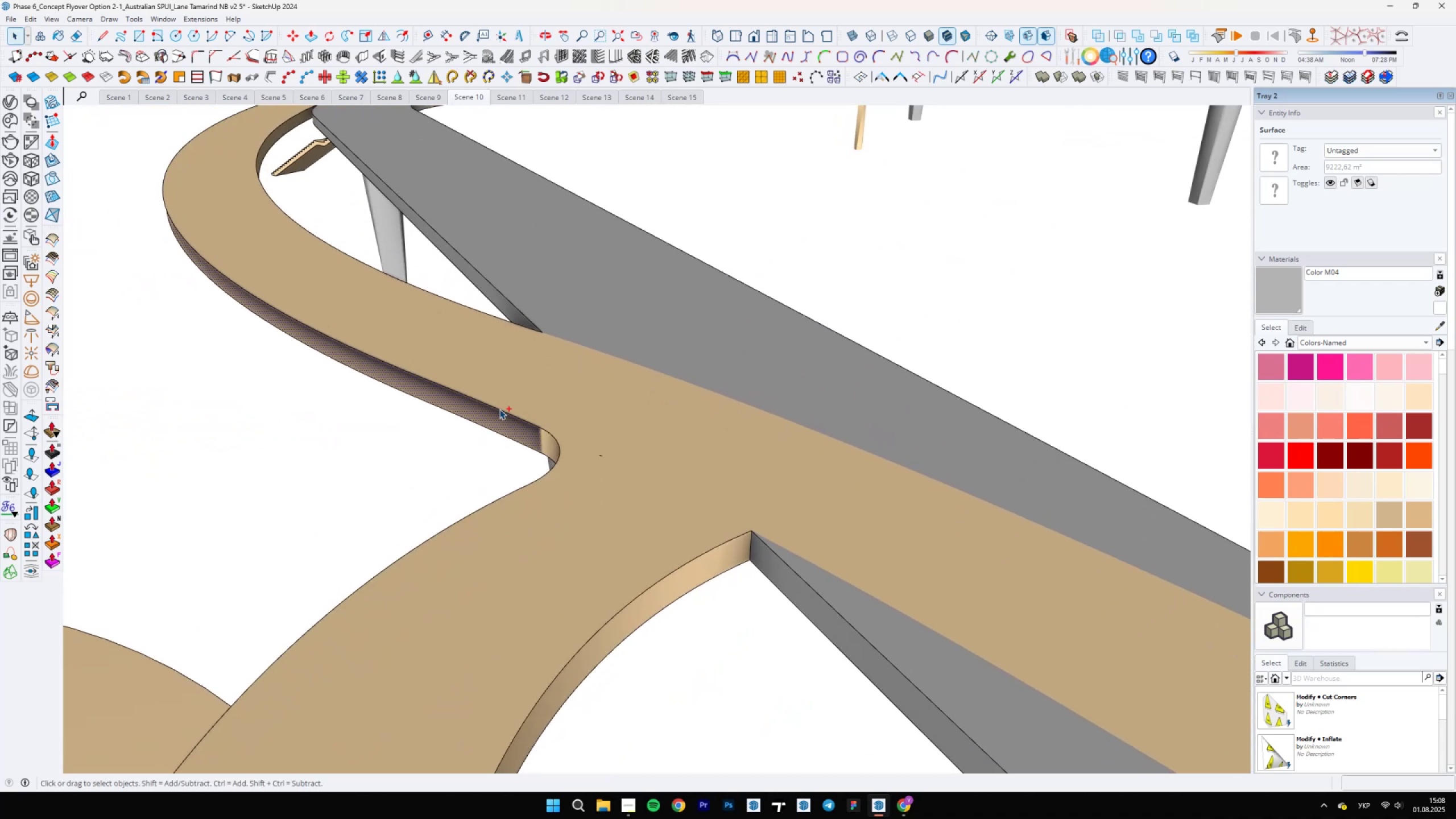 
key(Control+Z)
 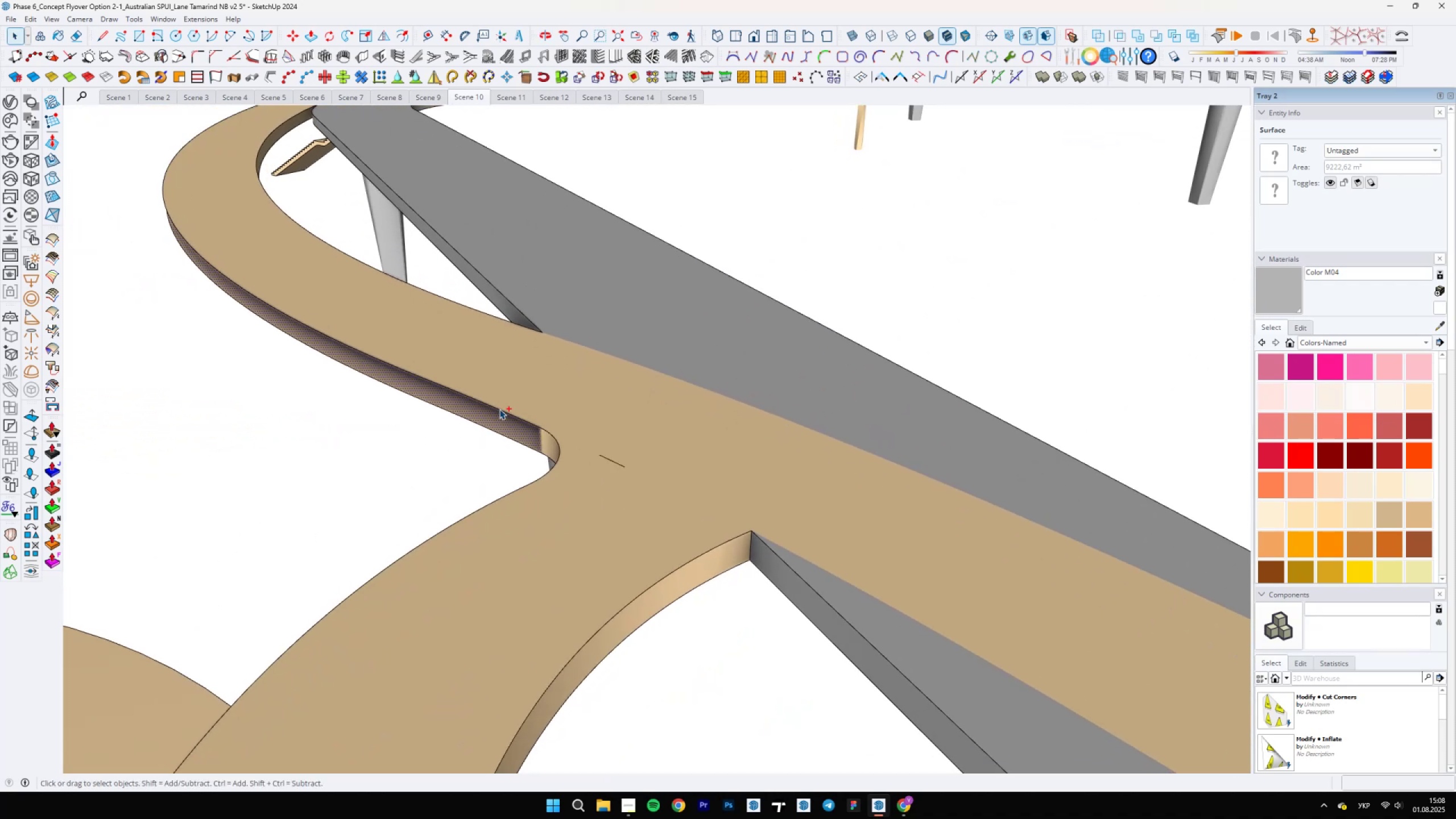 
key(Control+Z)
 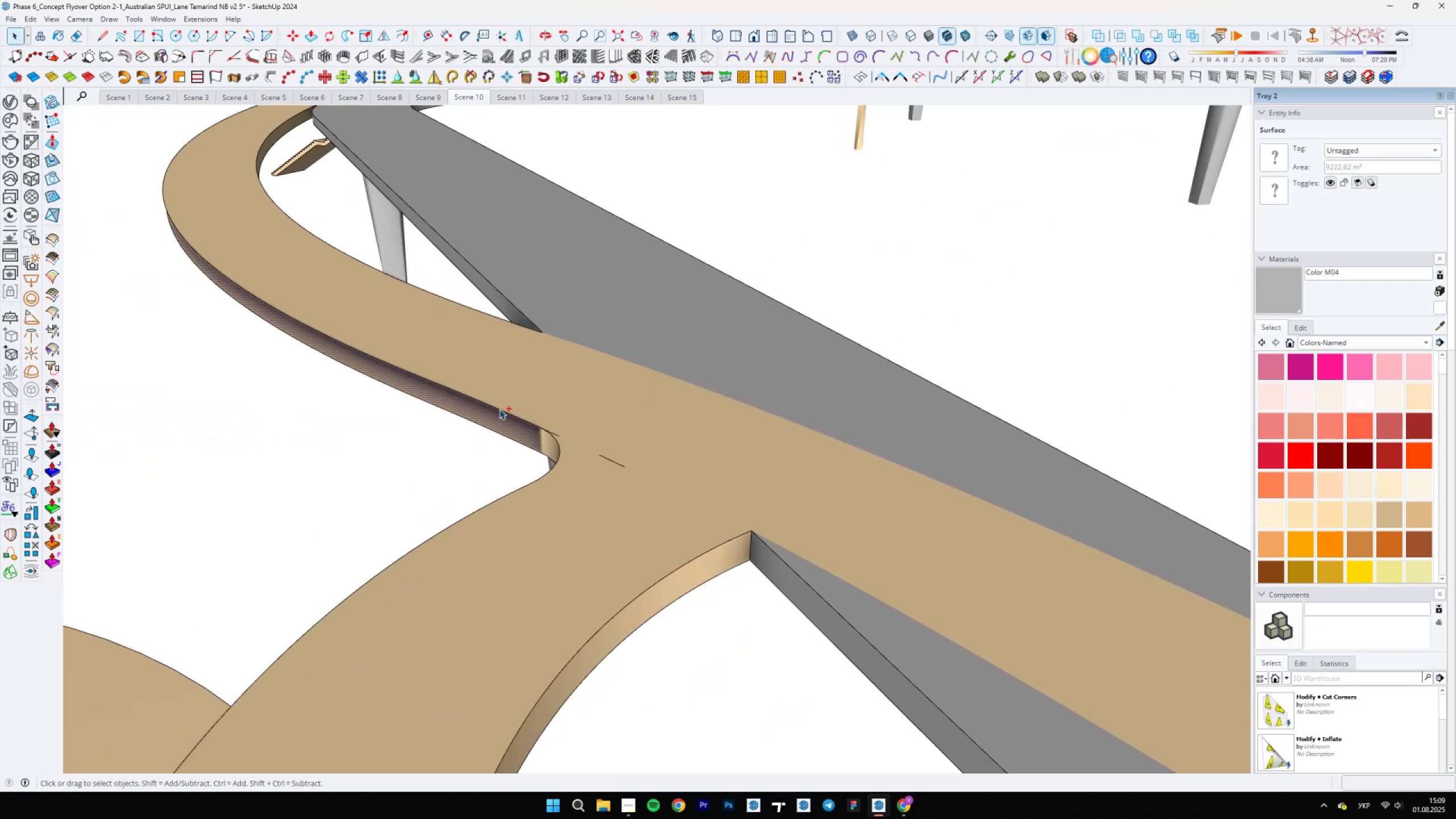 
key(Control+Z)
 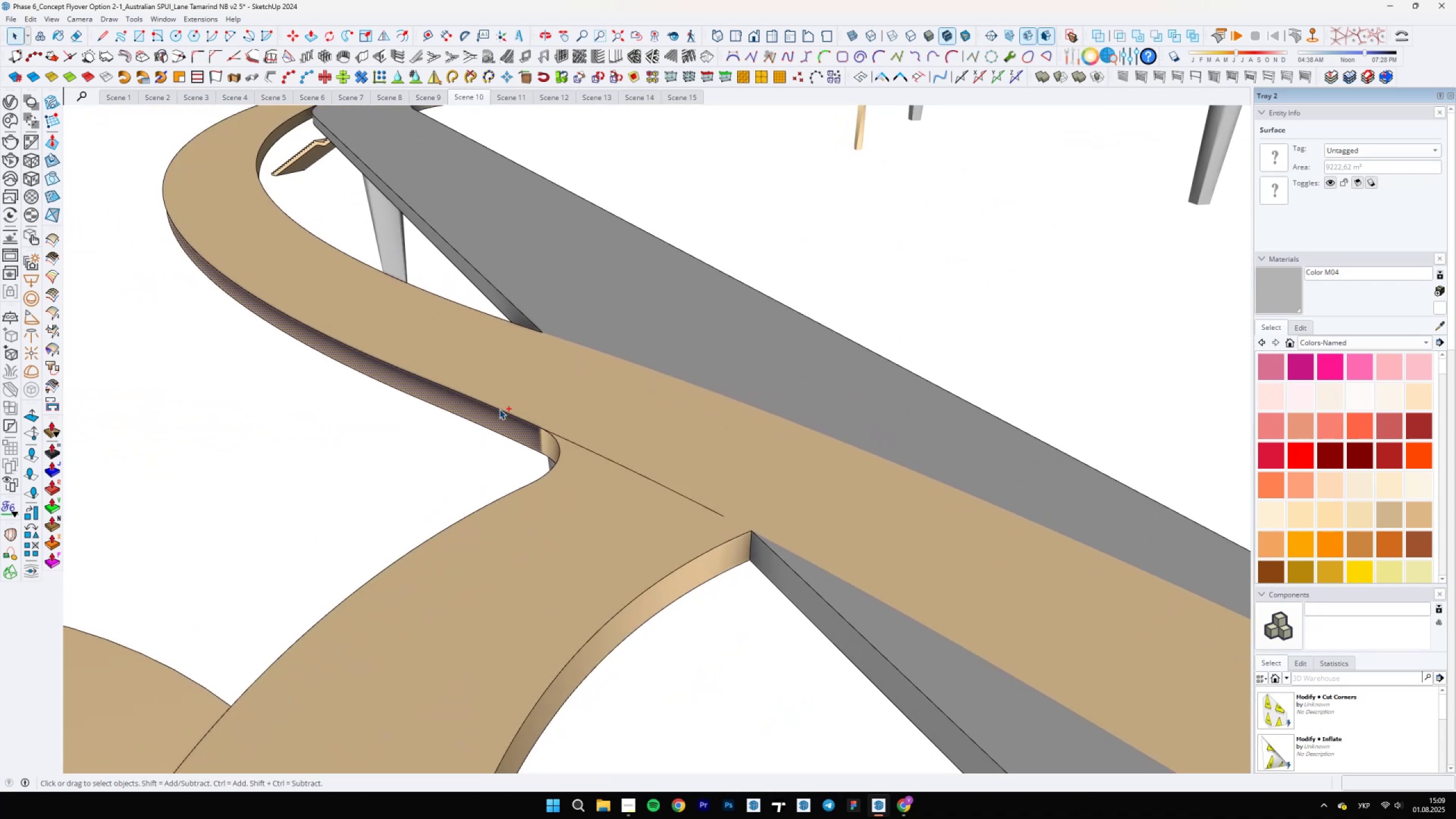 
key(Control+Z)
 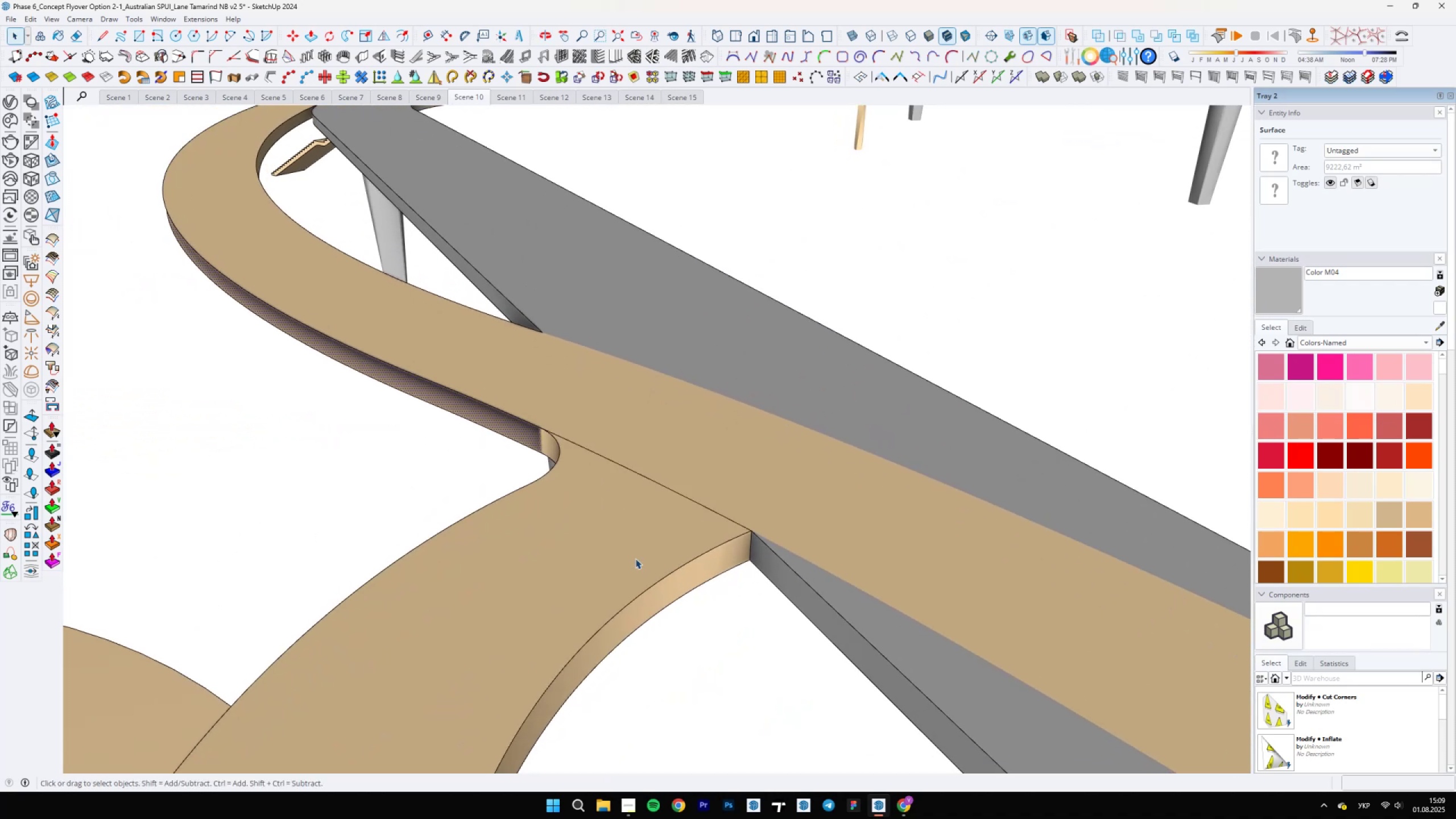 
hold_key(key=ControlLeft, duration=0.39)
 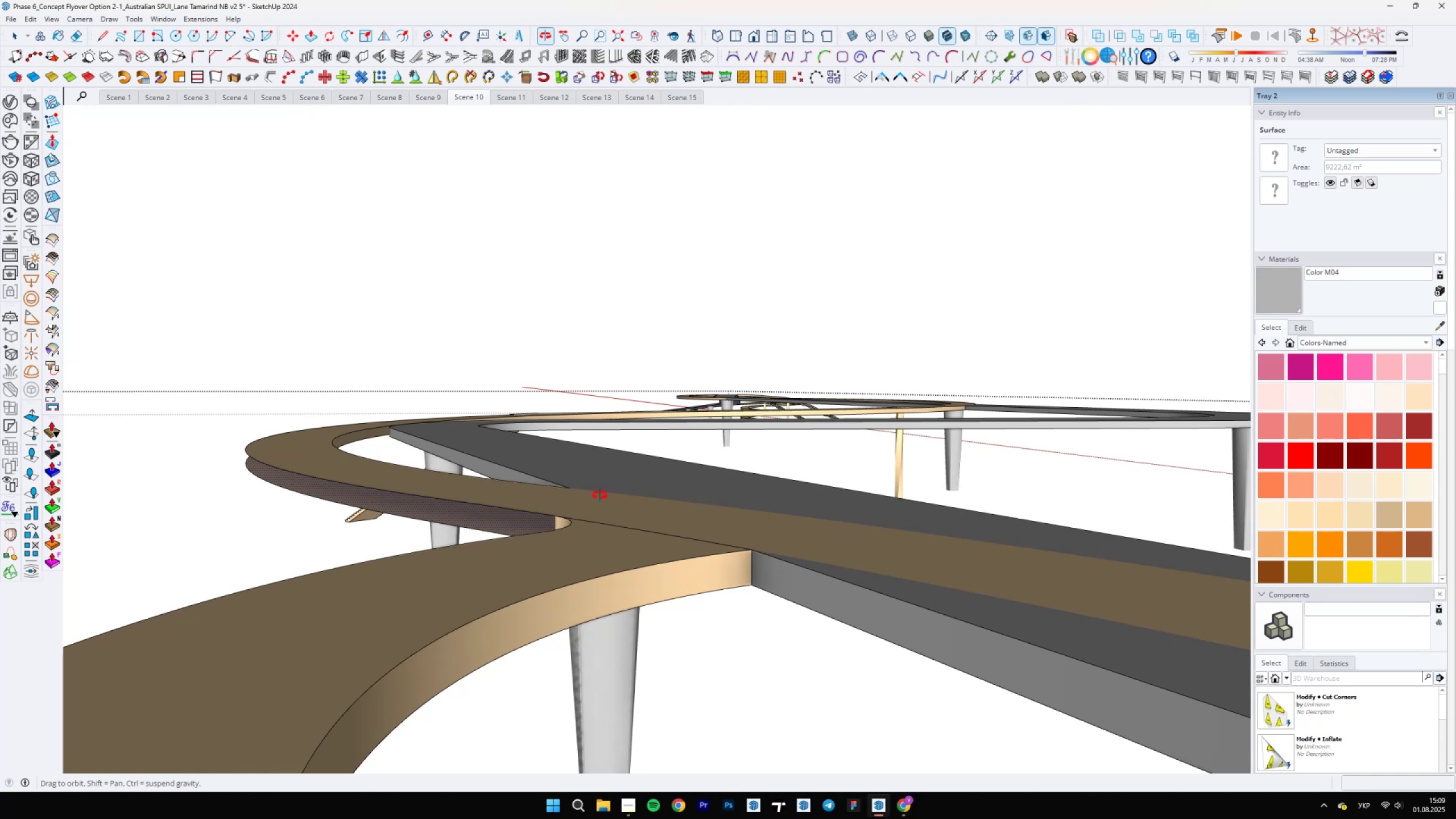 
key(Control+Z)
 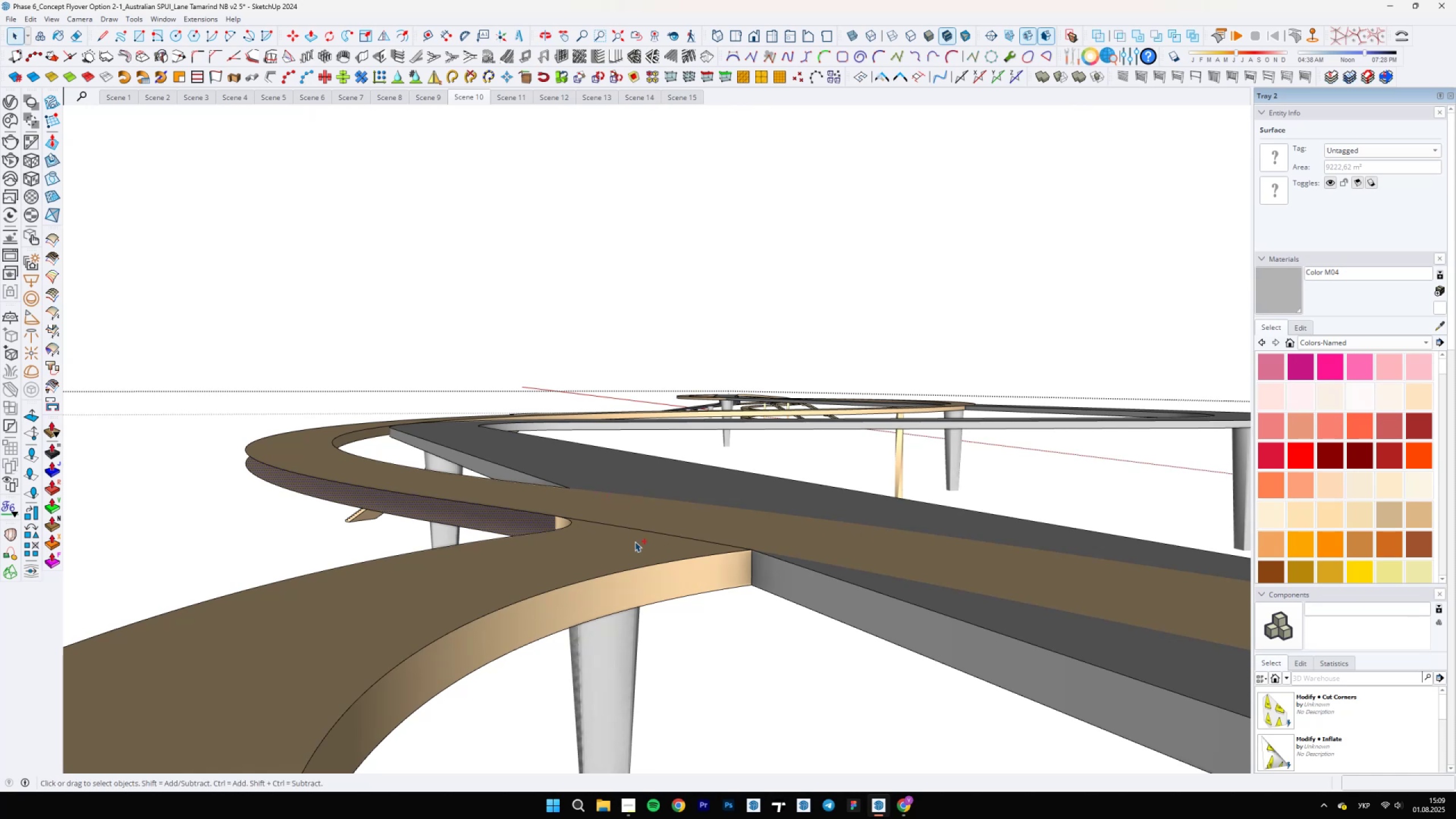 
hold_key(key=ShiftLeft, duration=0.72)
 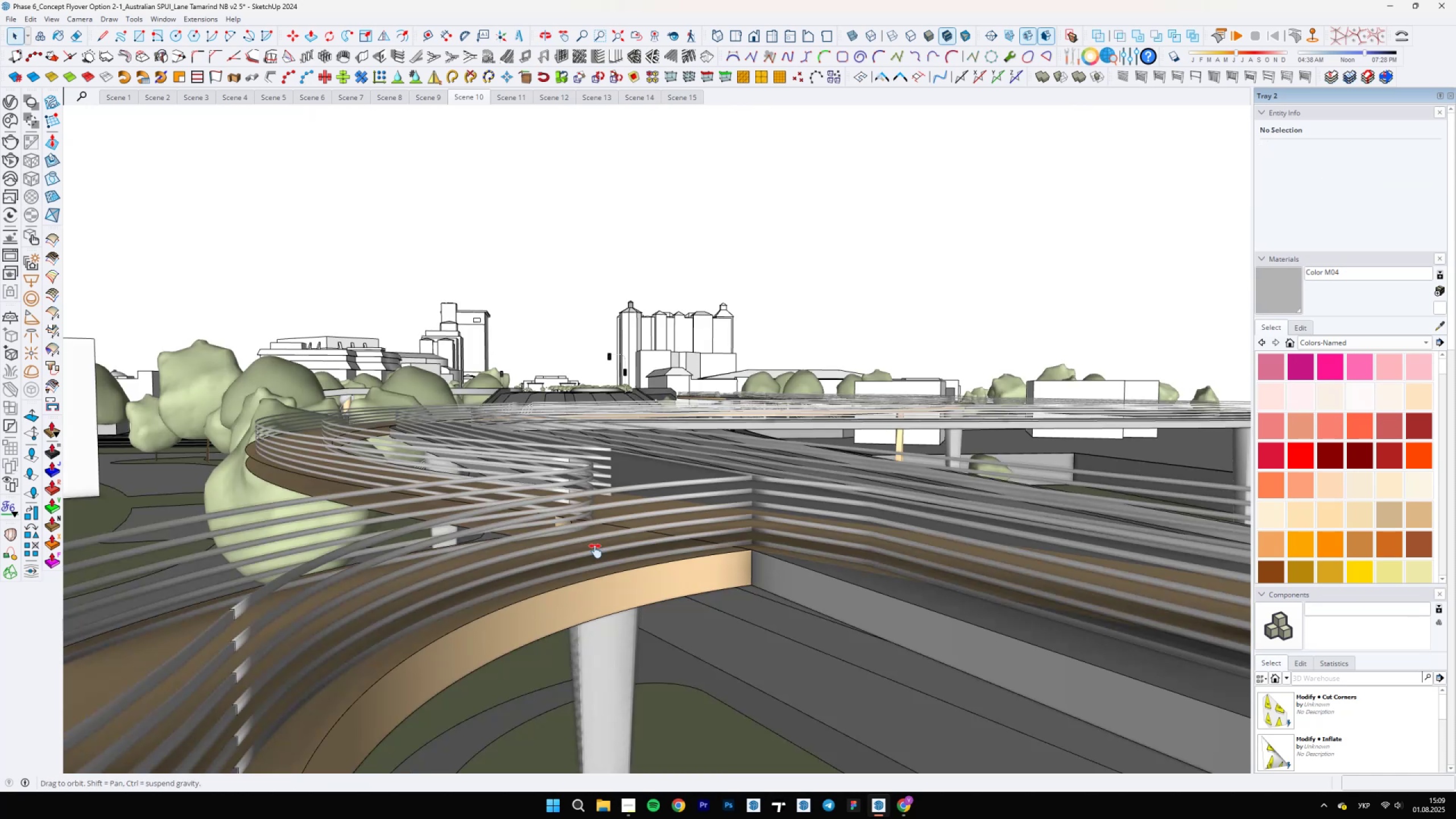 
key(Control+Z)
 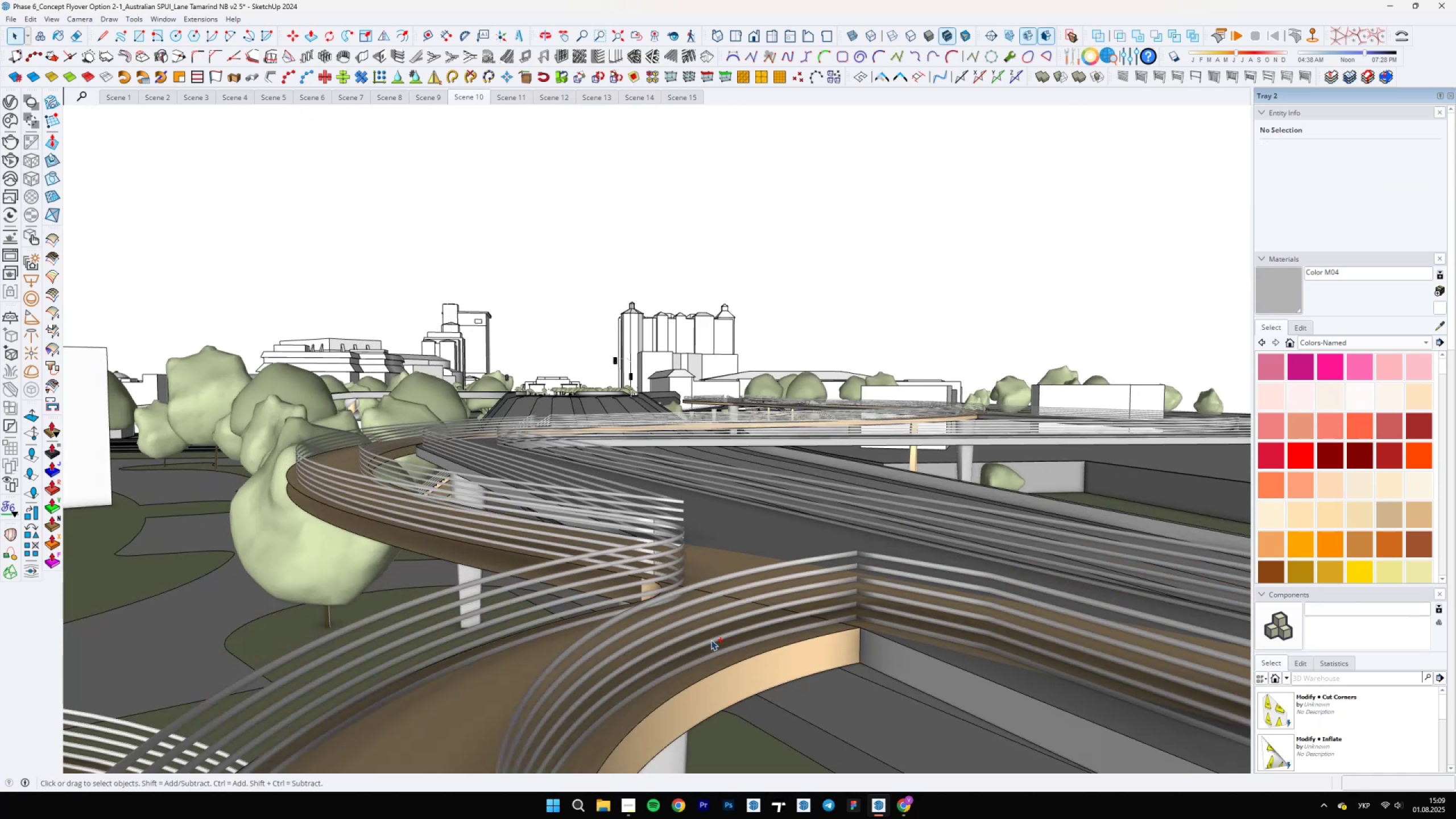 
scroll: coordinate [672, 606], scroll_direction: up, amount: 7.0
 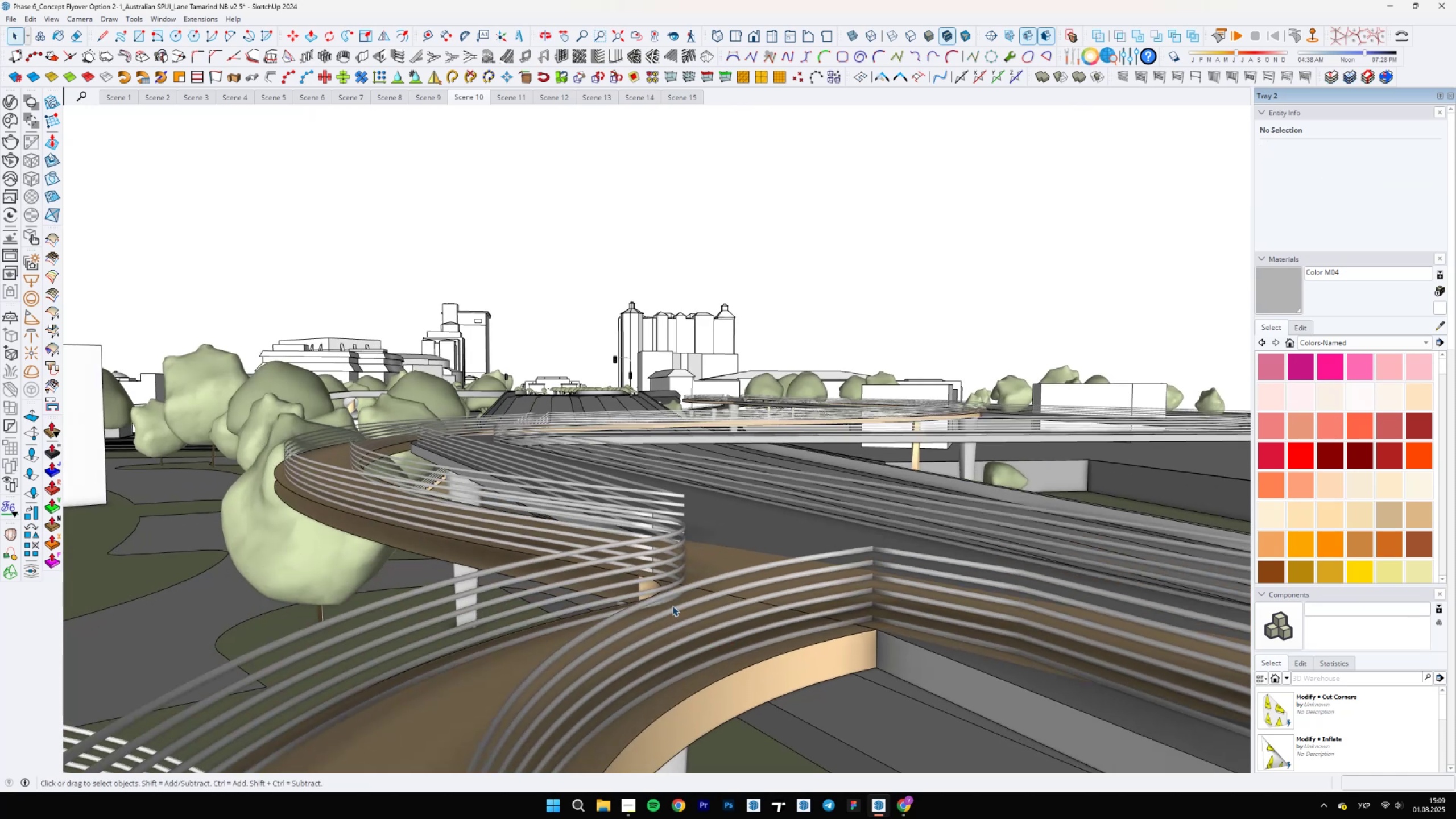 
key(Control+Z)
 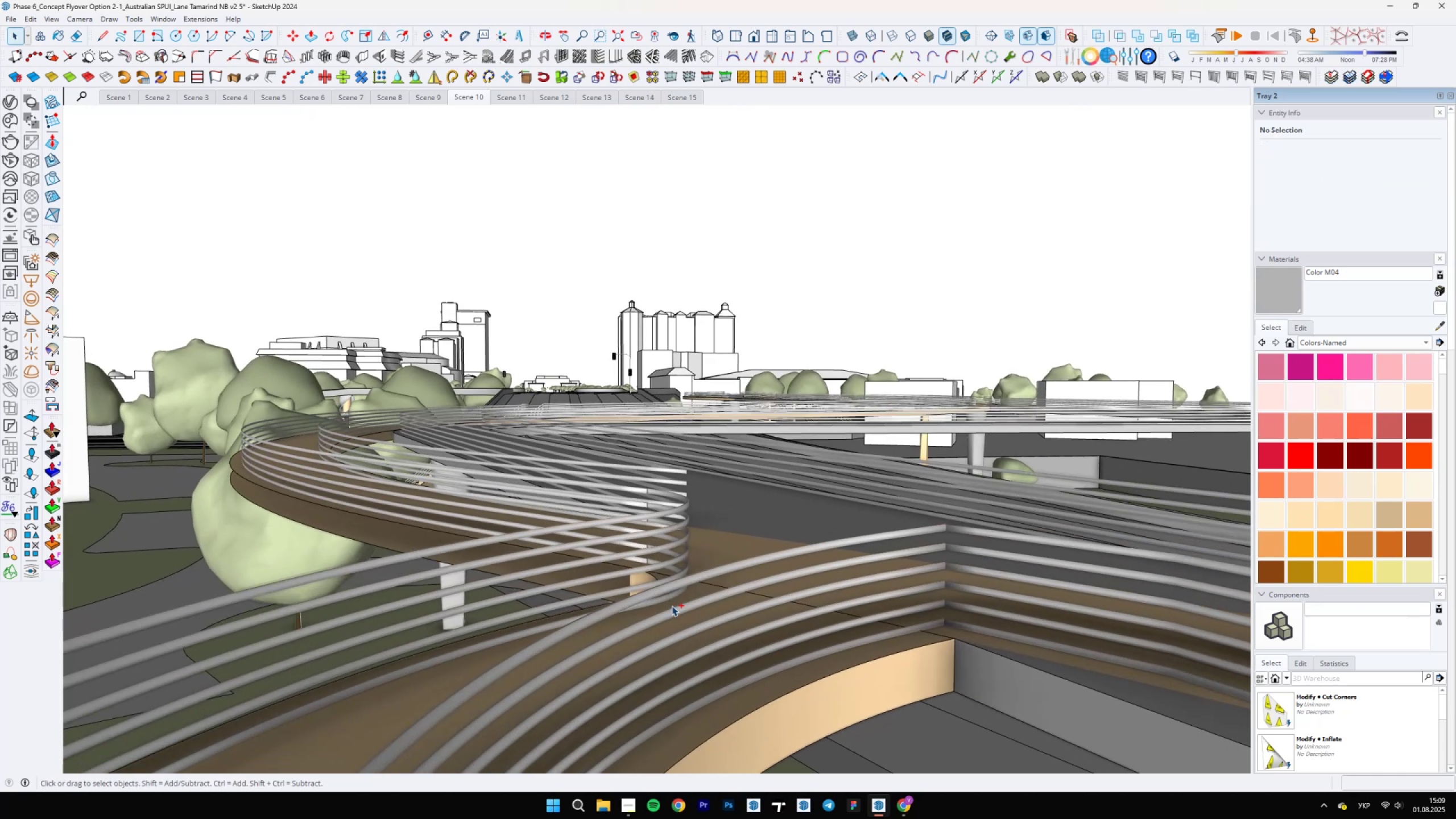 
hold_key(key=ShiftLeft, duration=0.49)
 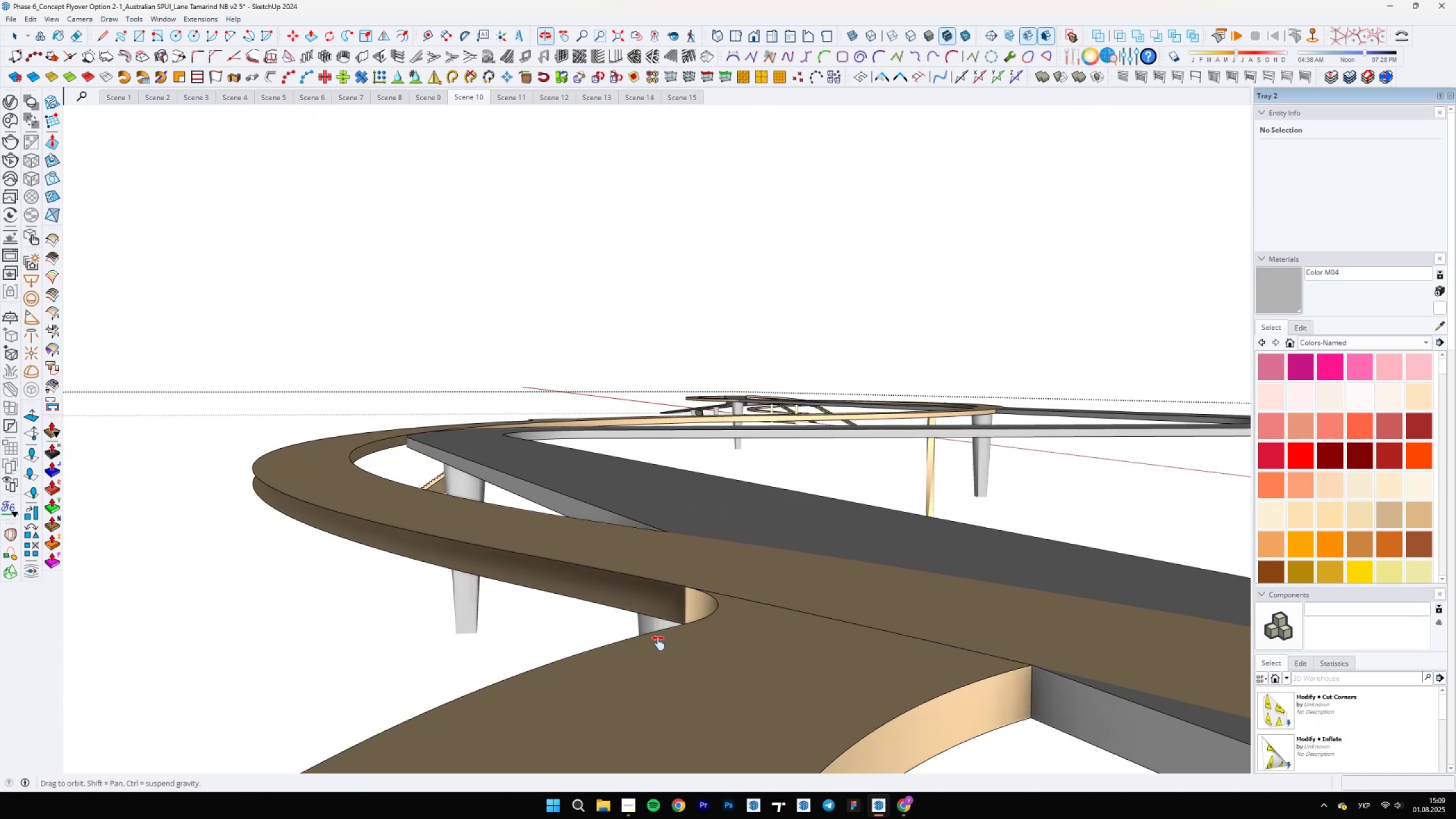 
key(Control+Z)
 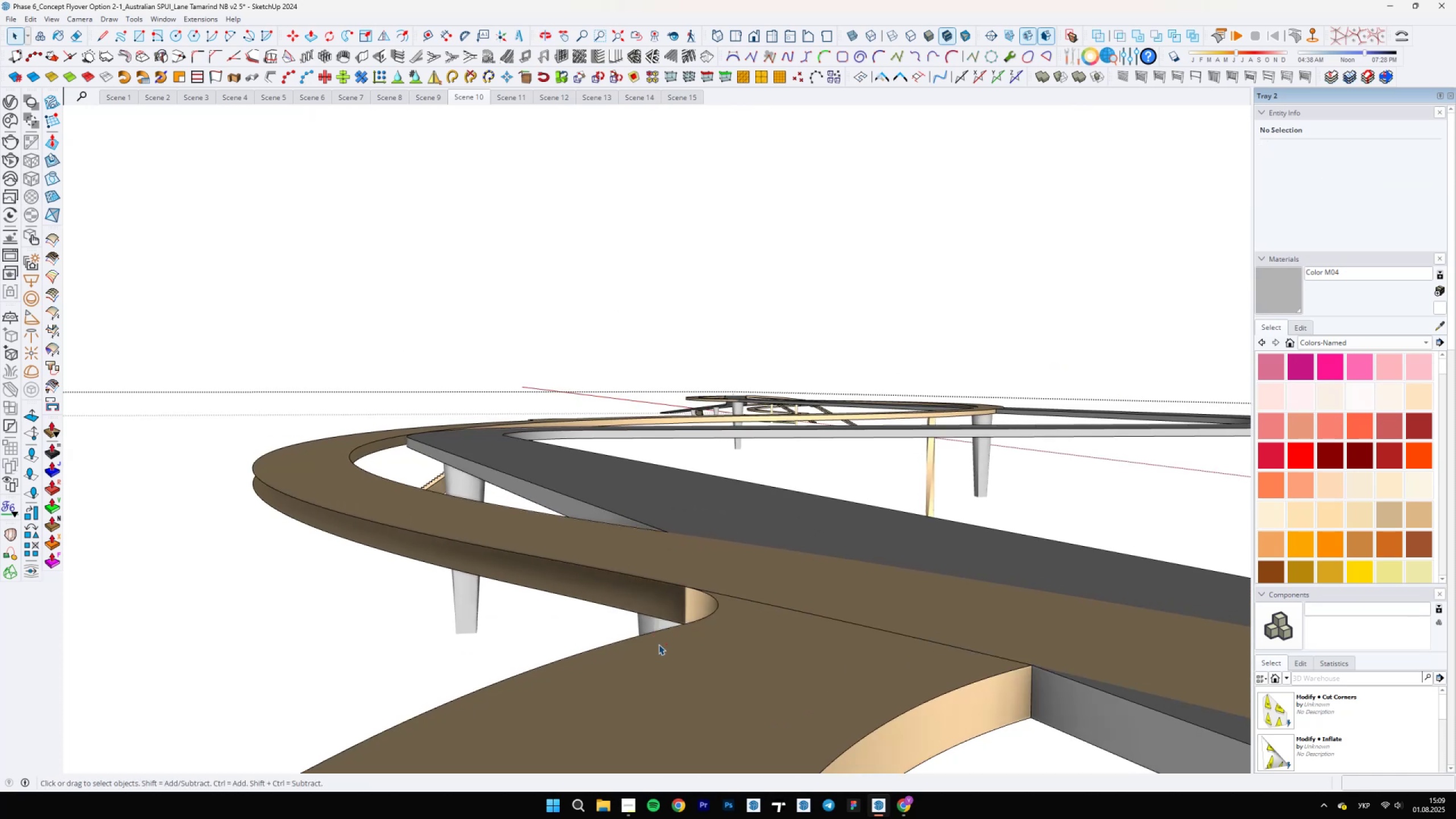 
key(Control+Z)
 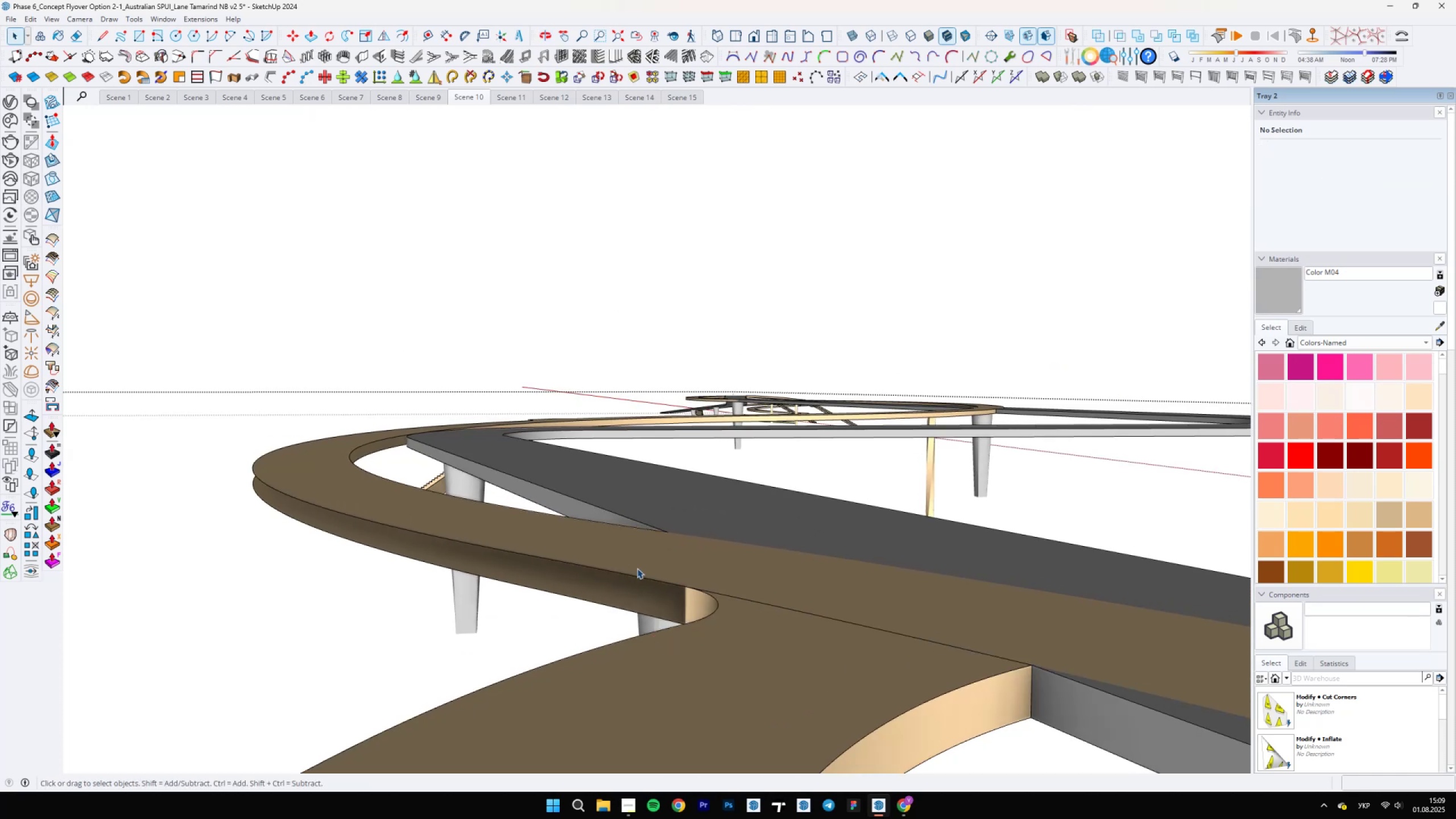 
key(Control+Z)
 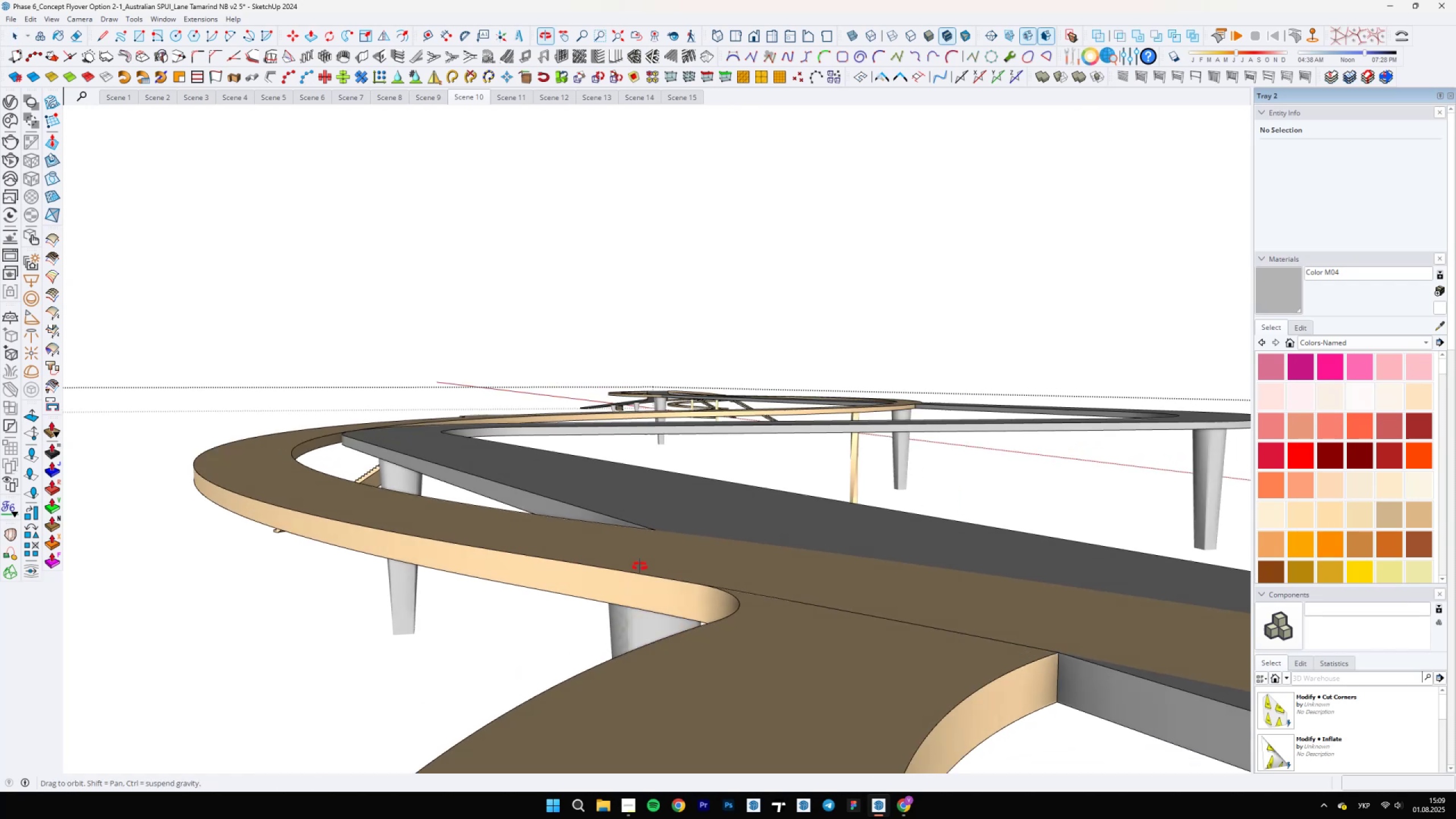 
left_click([932, 648])
 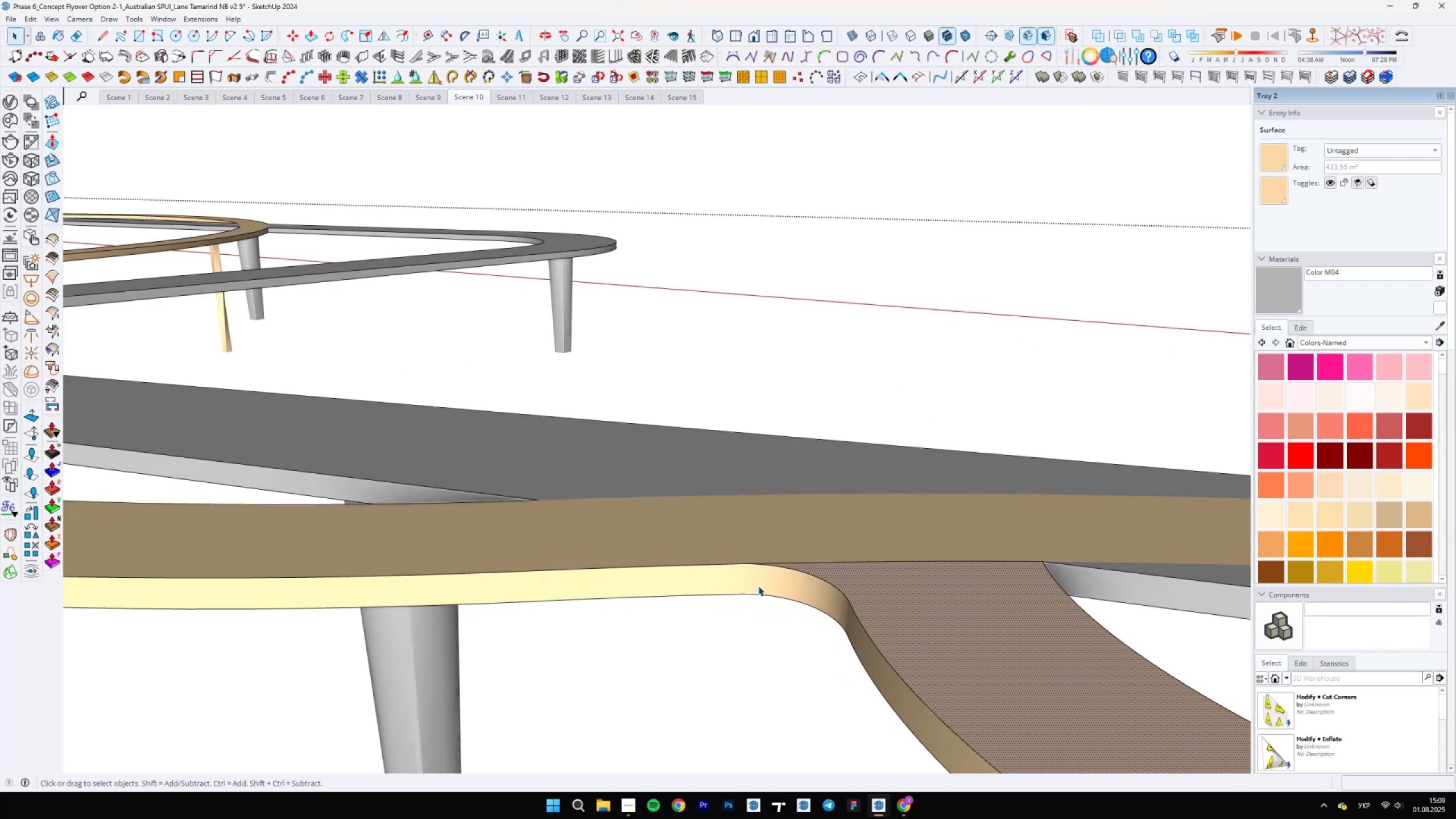 
double_click([825, 558])
 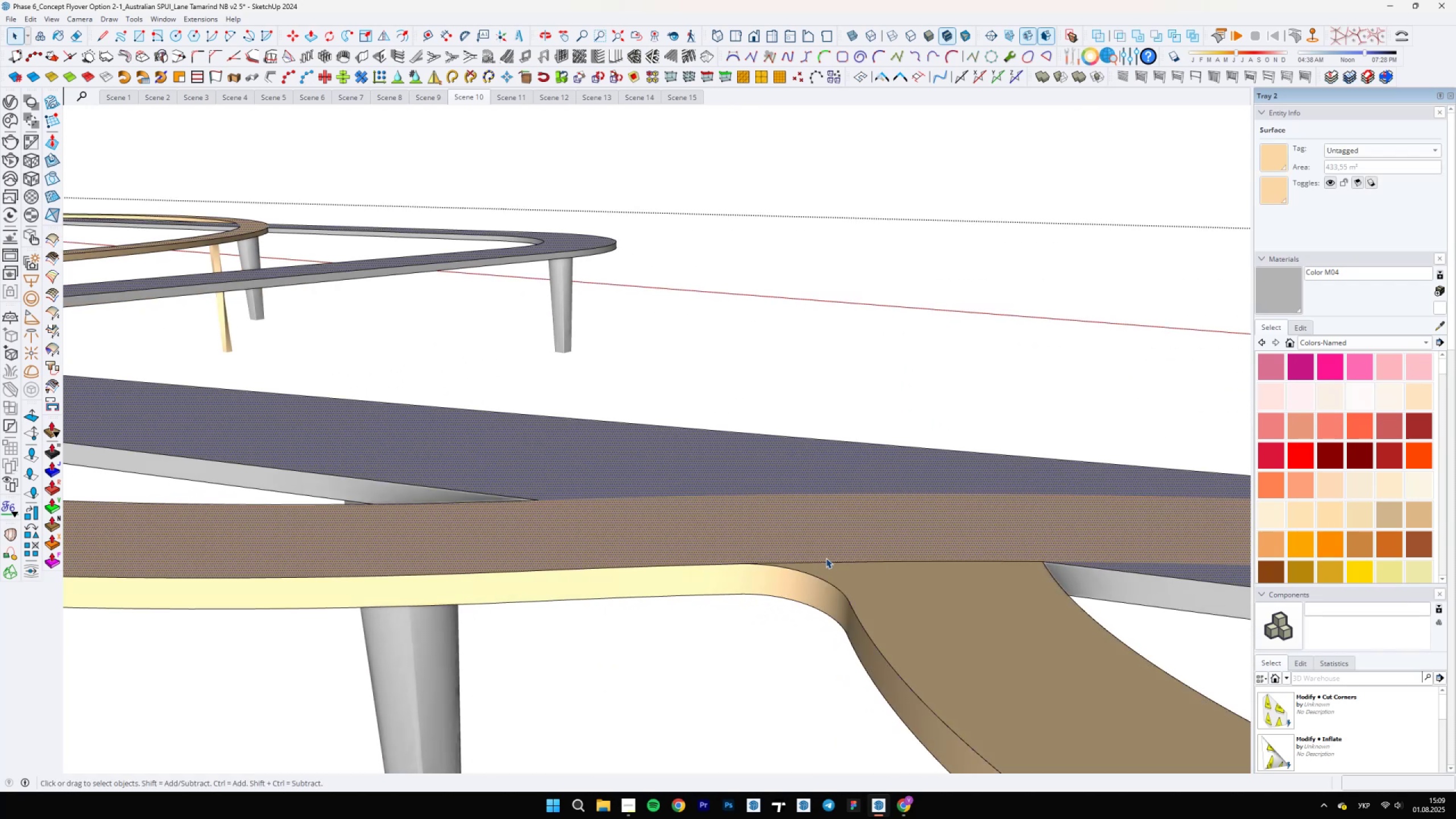 
triple_click([864, 576])
 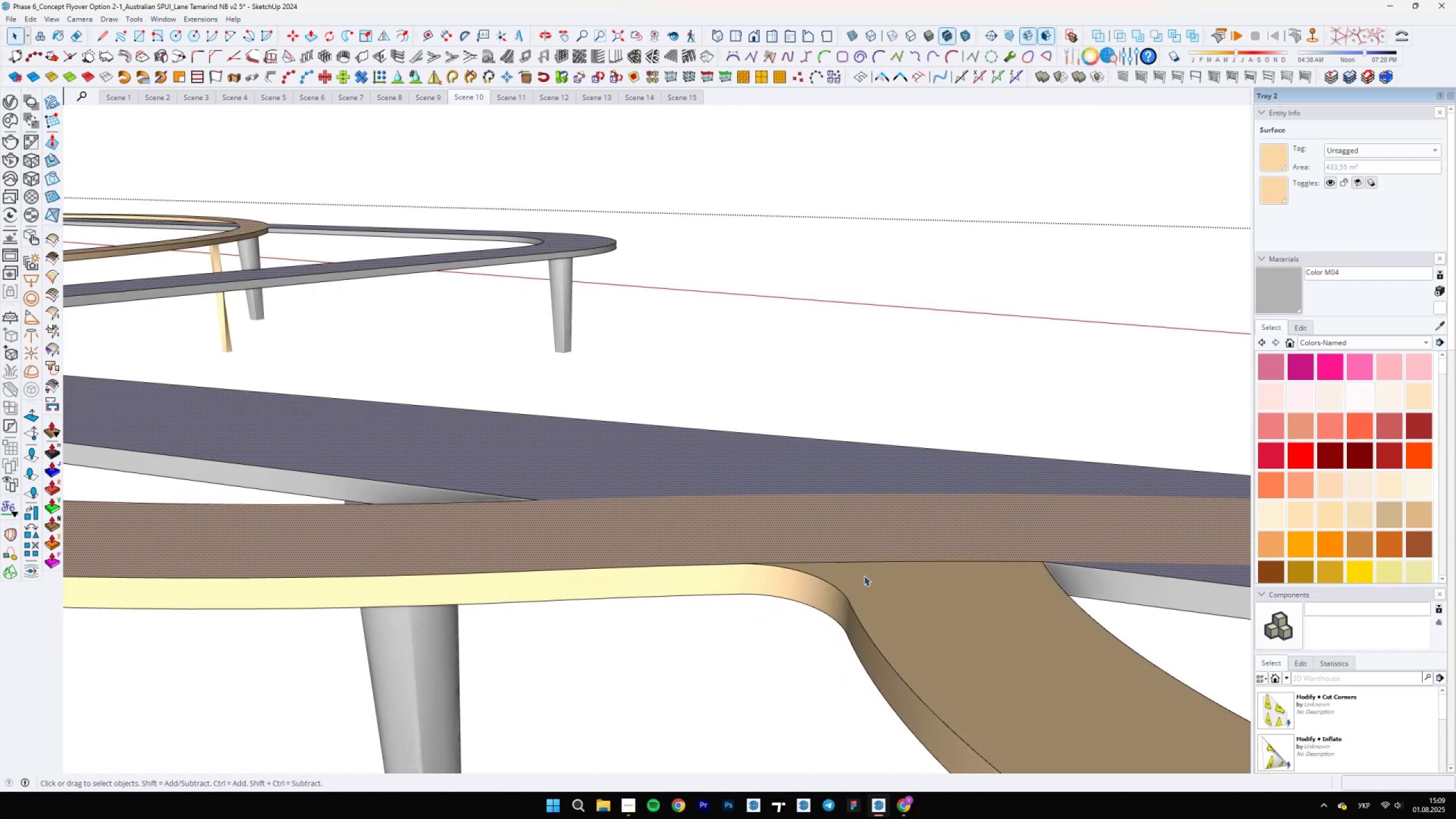 
triple_click([864, 576])
 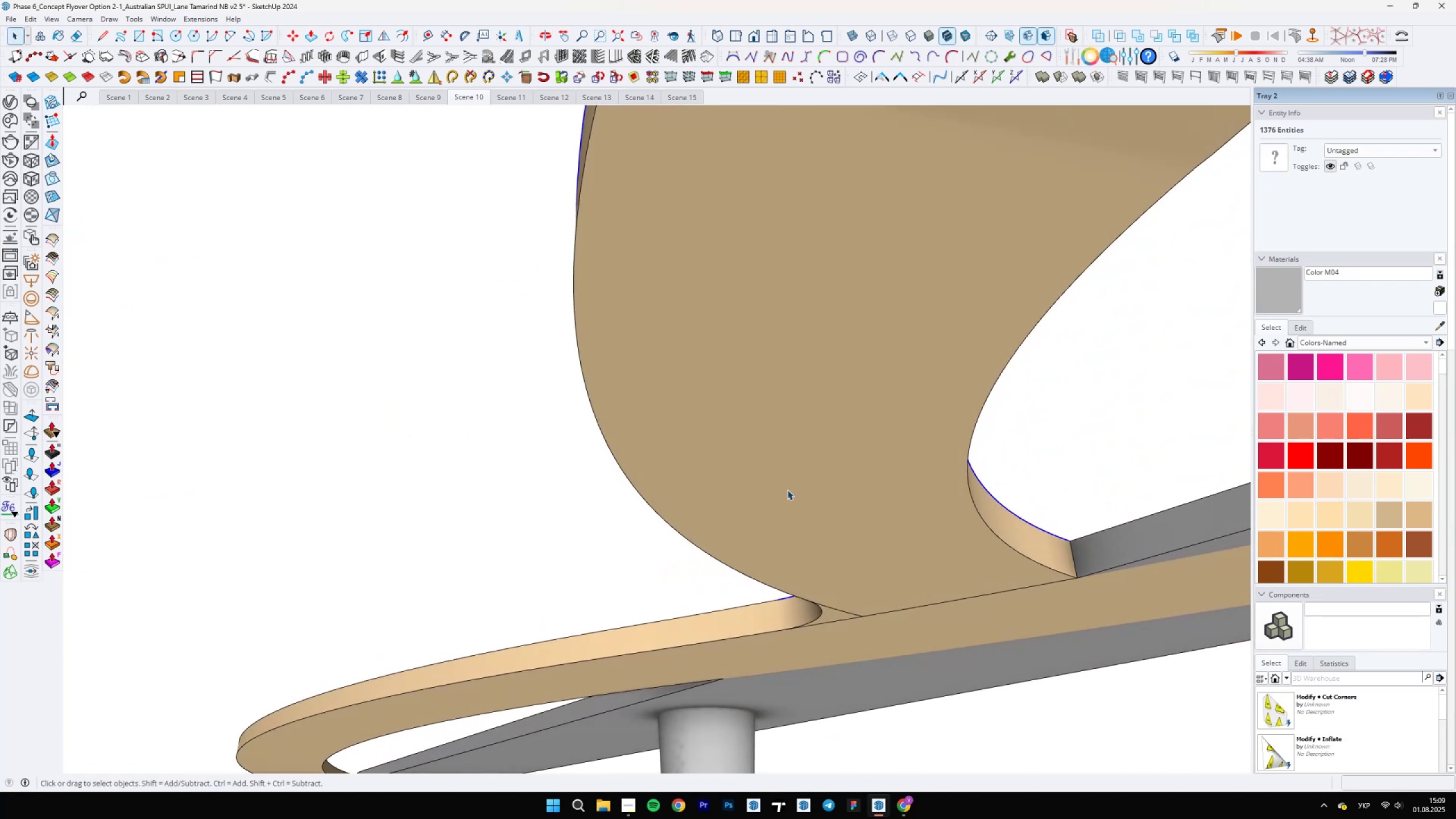 
scroll: coordinate [840, 592], scroll_direction: up, amount: 4.0
 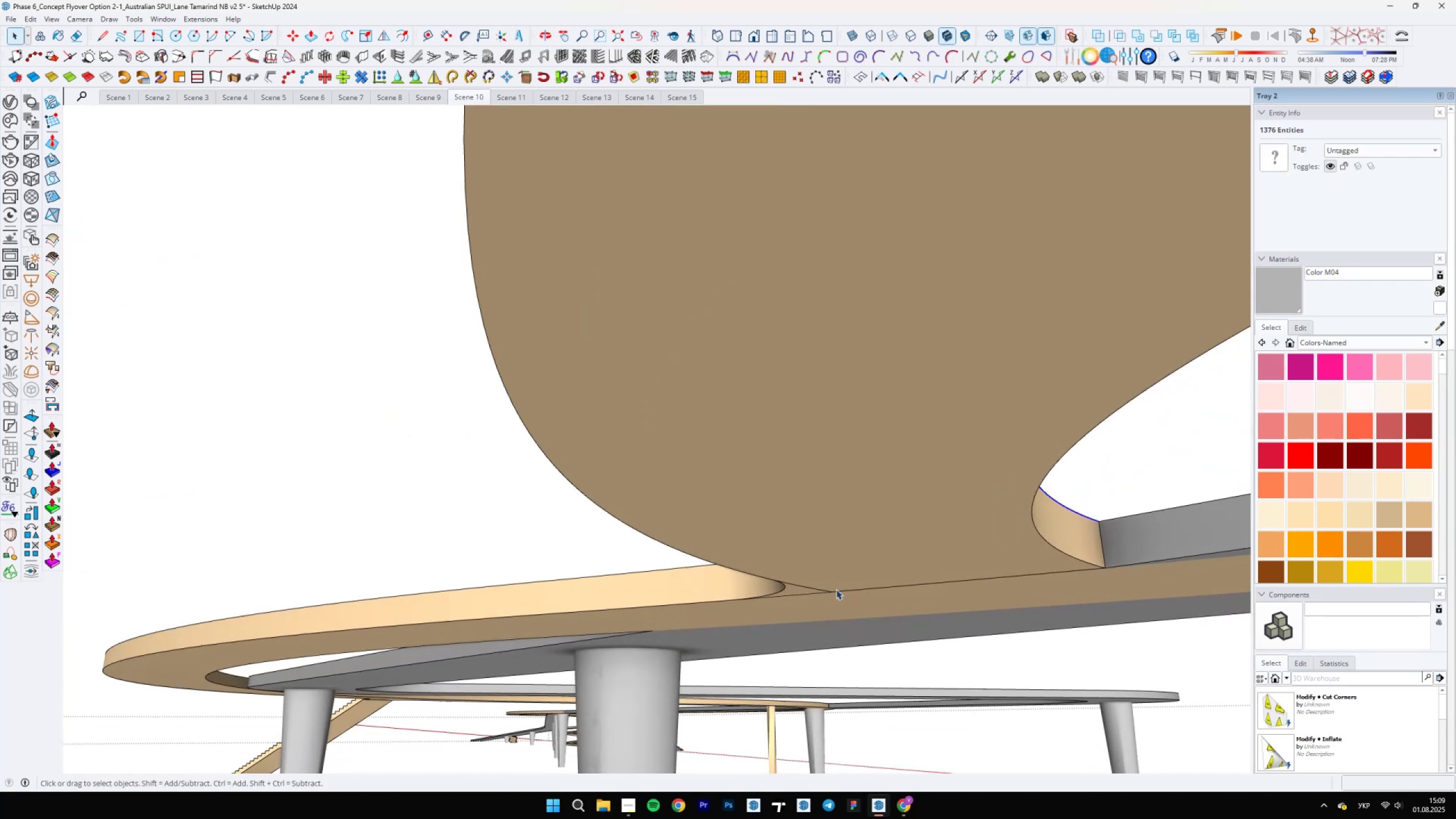 
left_click_drag(start_coordinate=[818, 588], to_coordinate=[816, 587])
 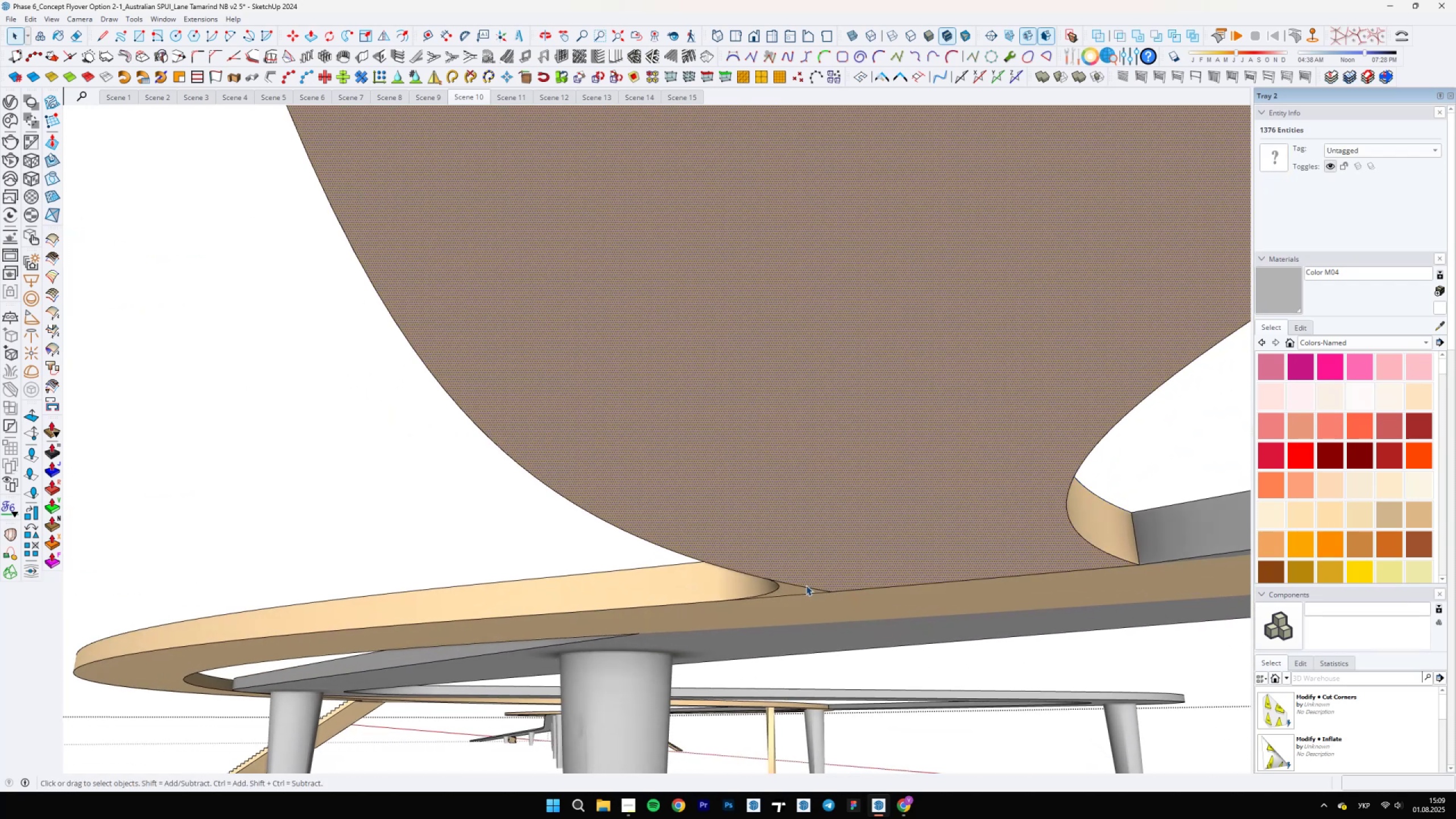 
scroll: coordinate [791, 587], scroll_direction: up, amount: 4.0
 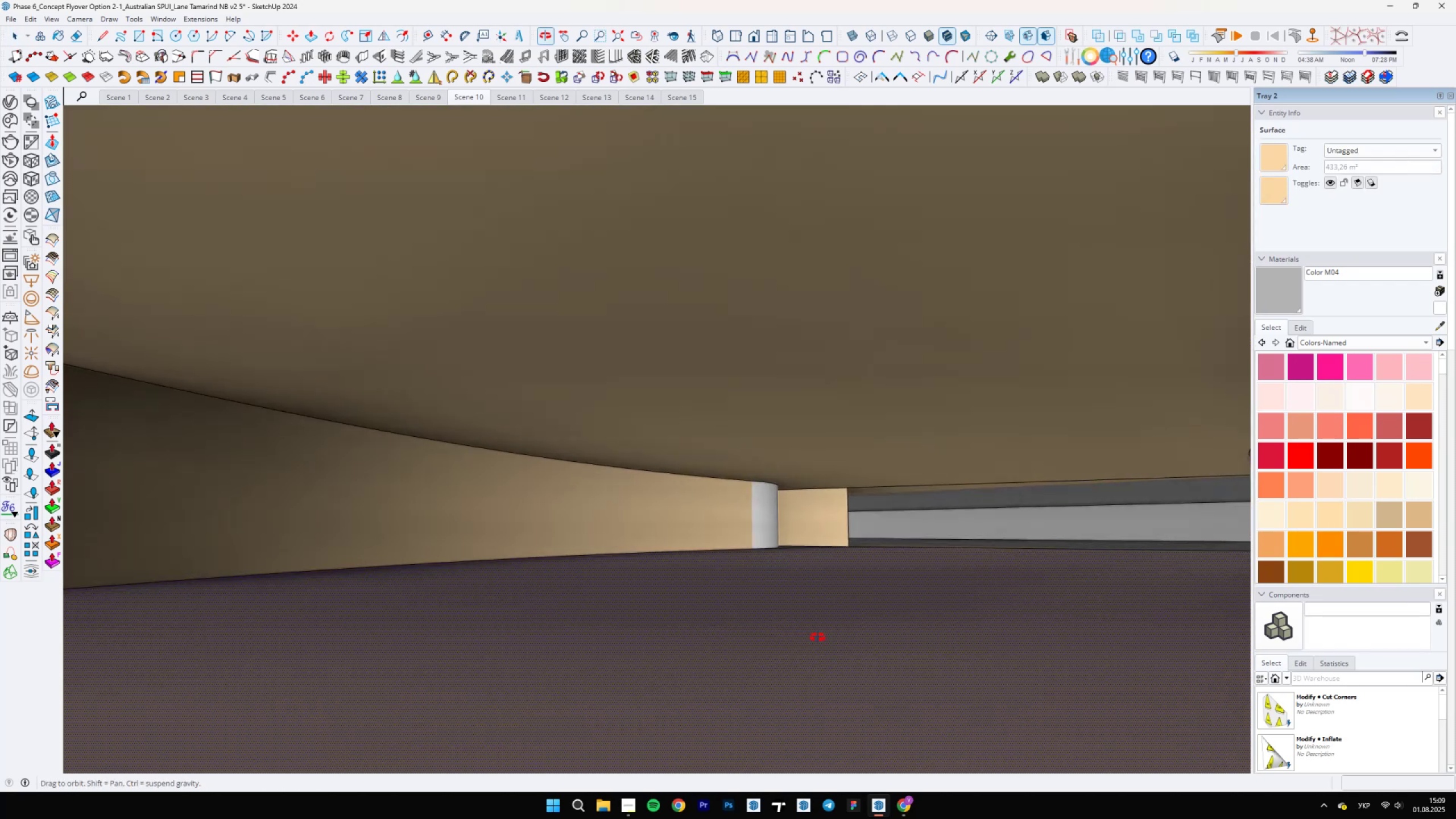 
left_click([828, 526])
 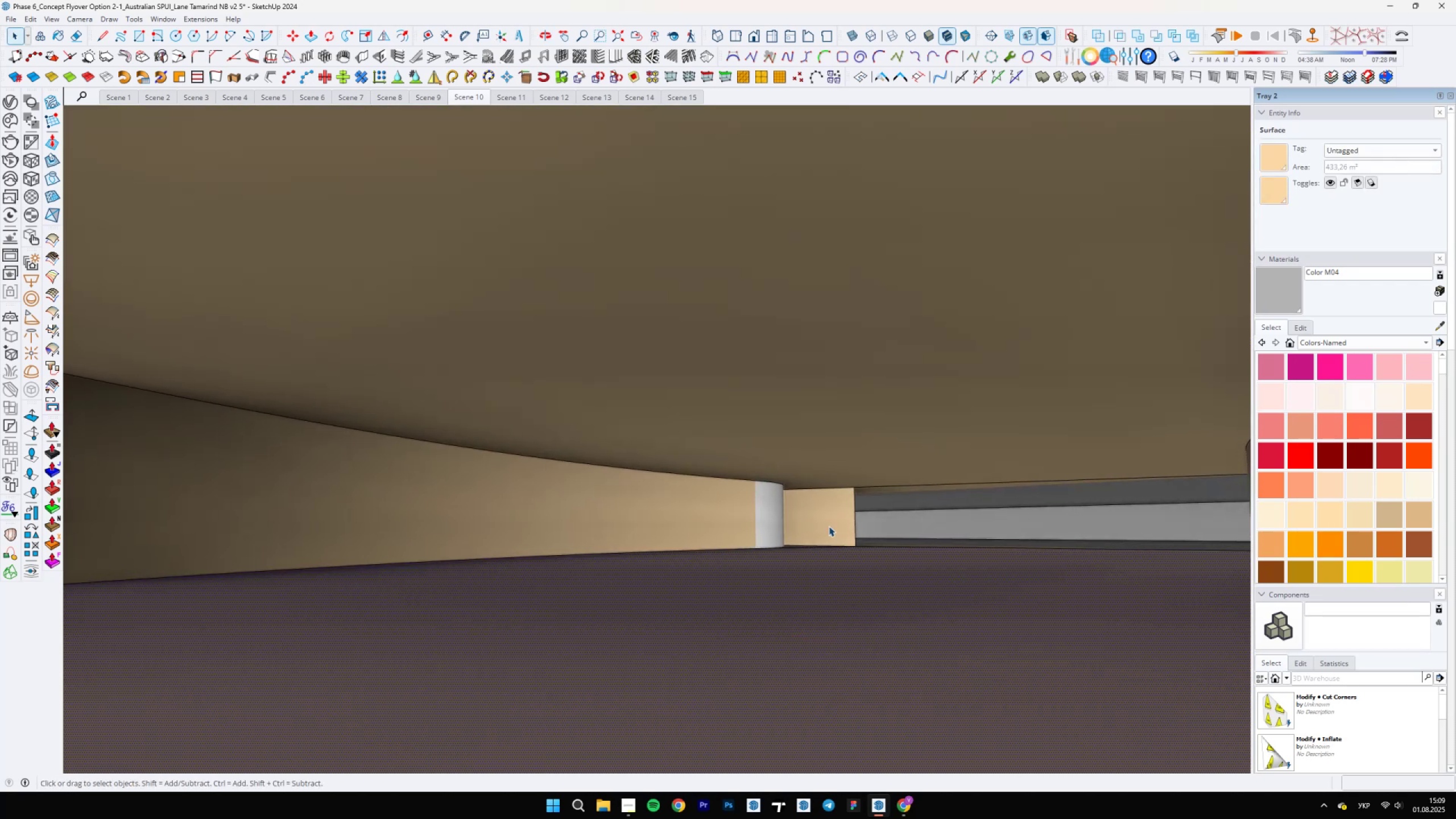 
scroll: coordinate [829, 526], scroll_direction: up, amount: 5.0
 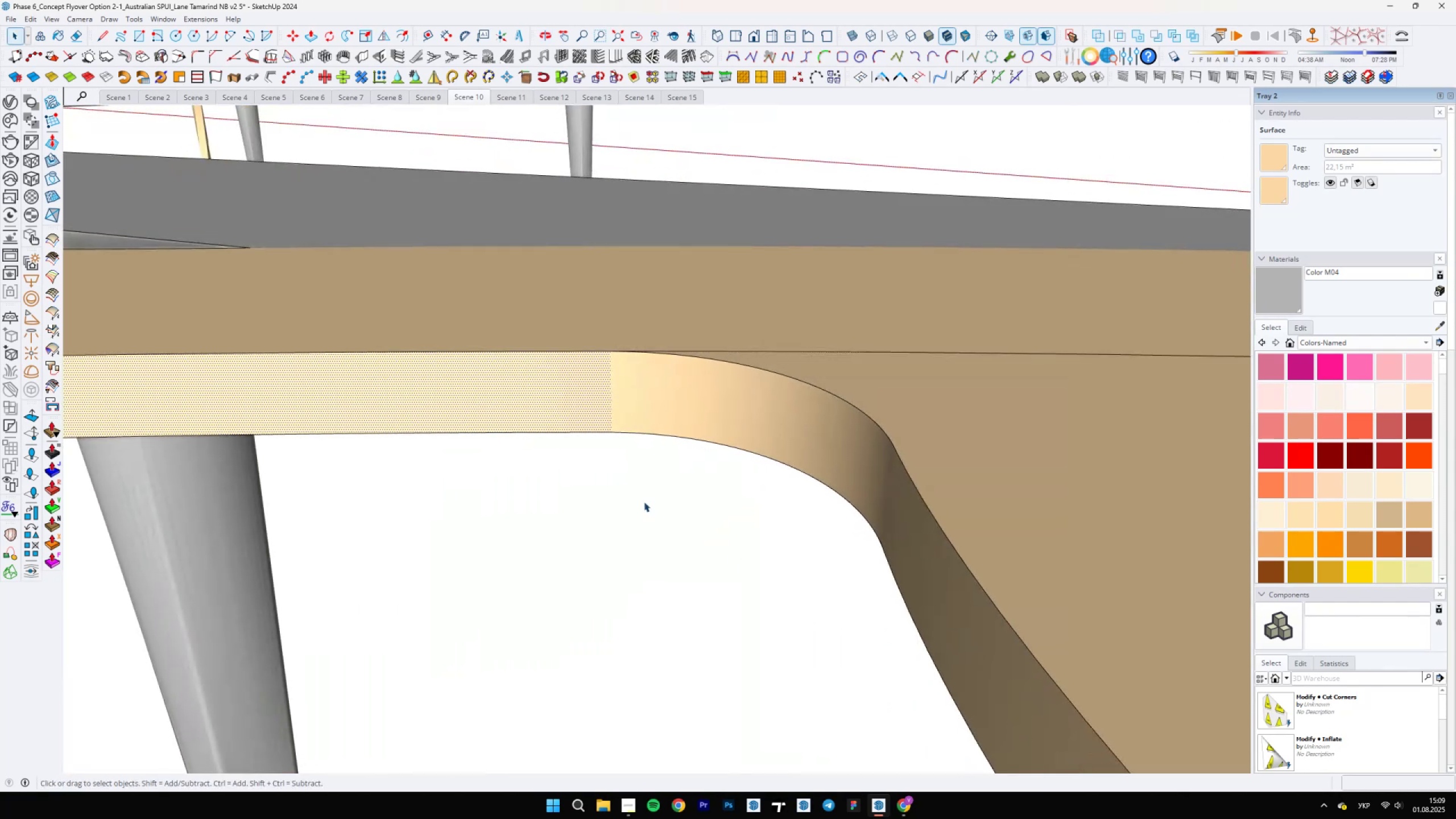 
left_click([60, 21])
 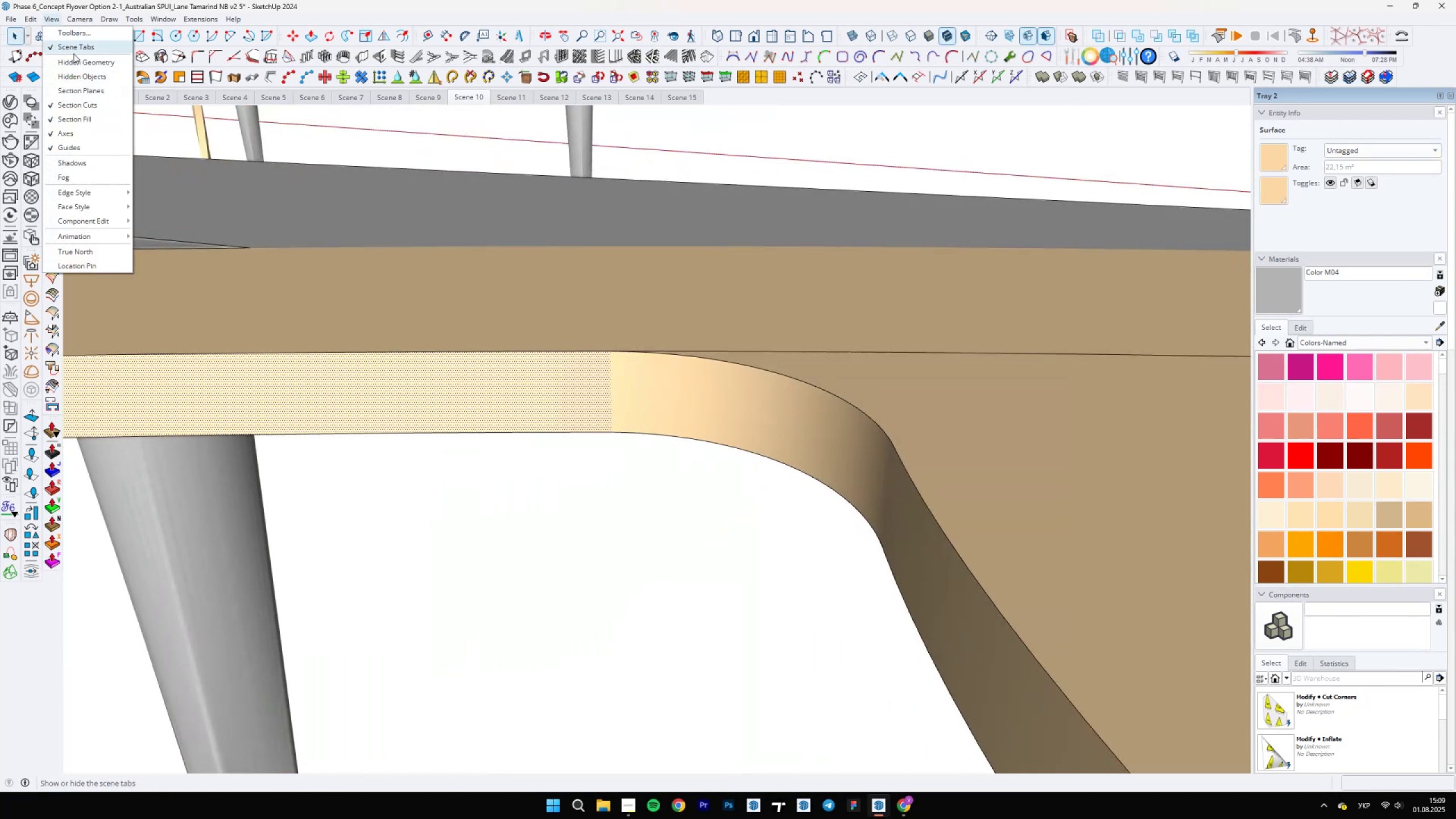 
left_click([75, 63])
 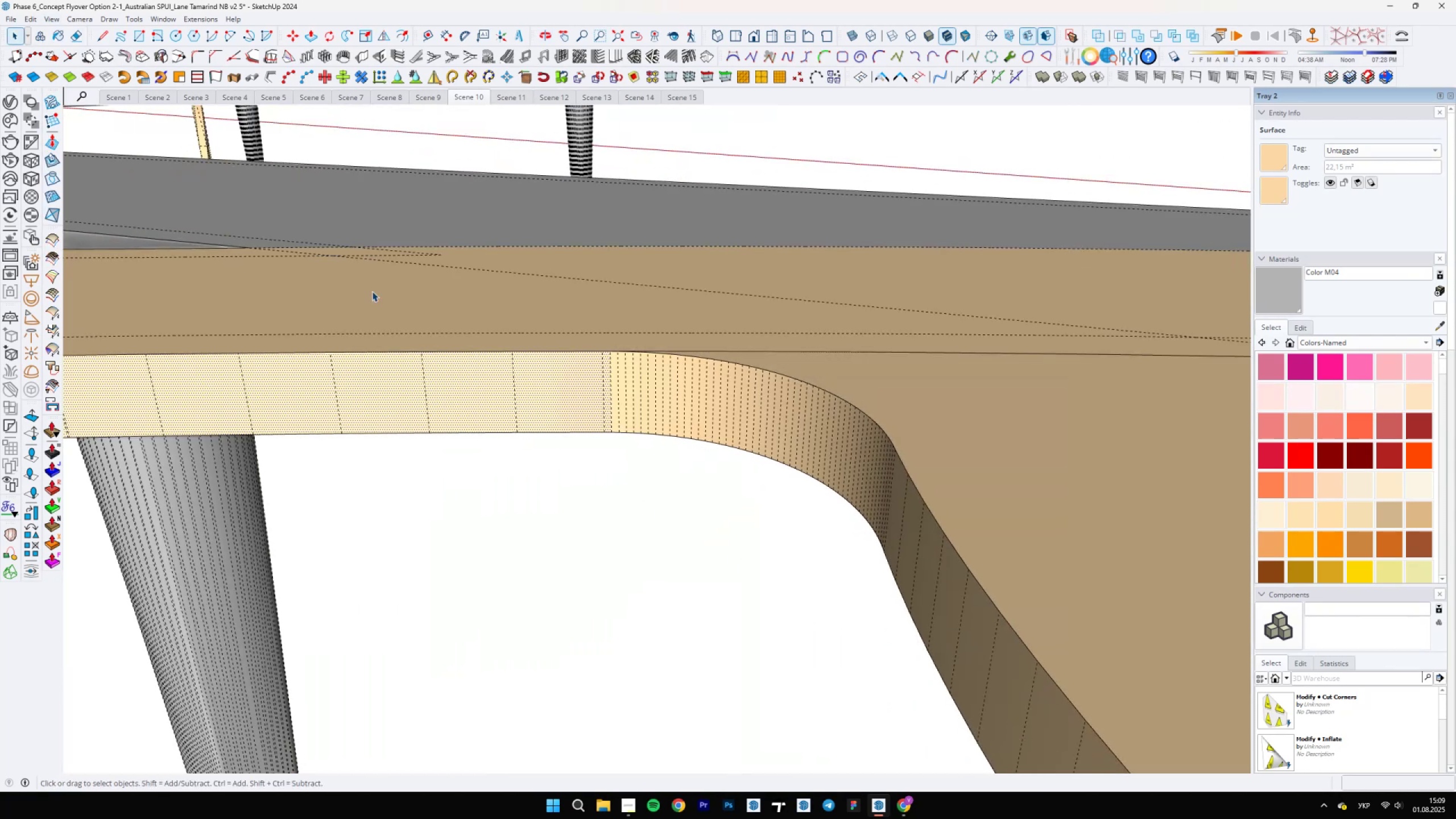 
scroll: coordinate [670, 404], scroll_direction: up, amount: 18.0
 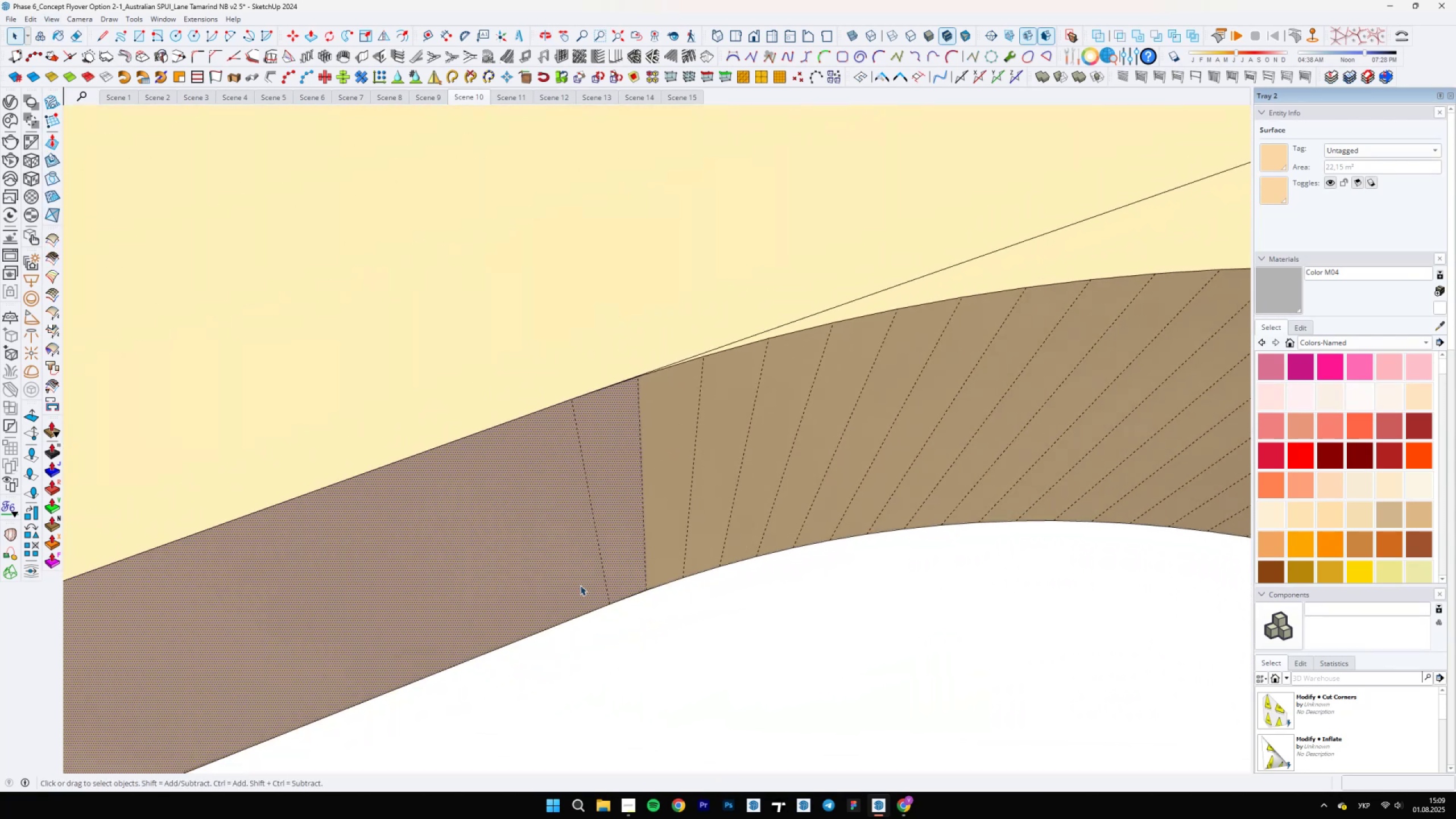 
key(L)
 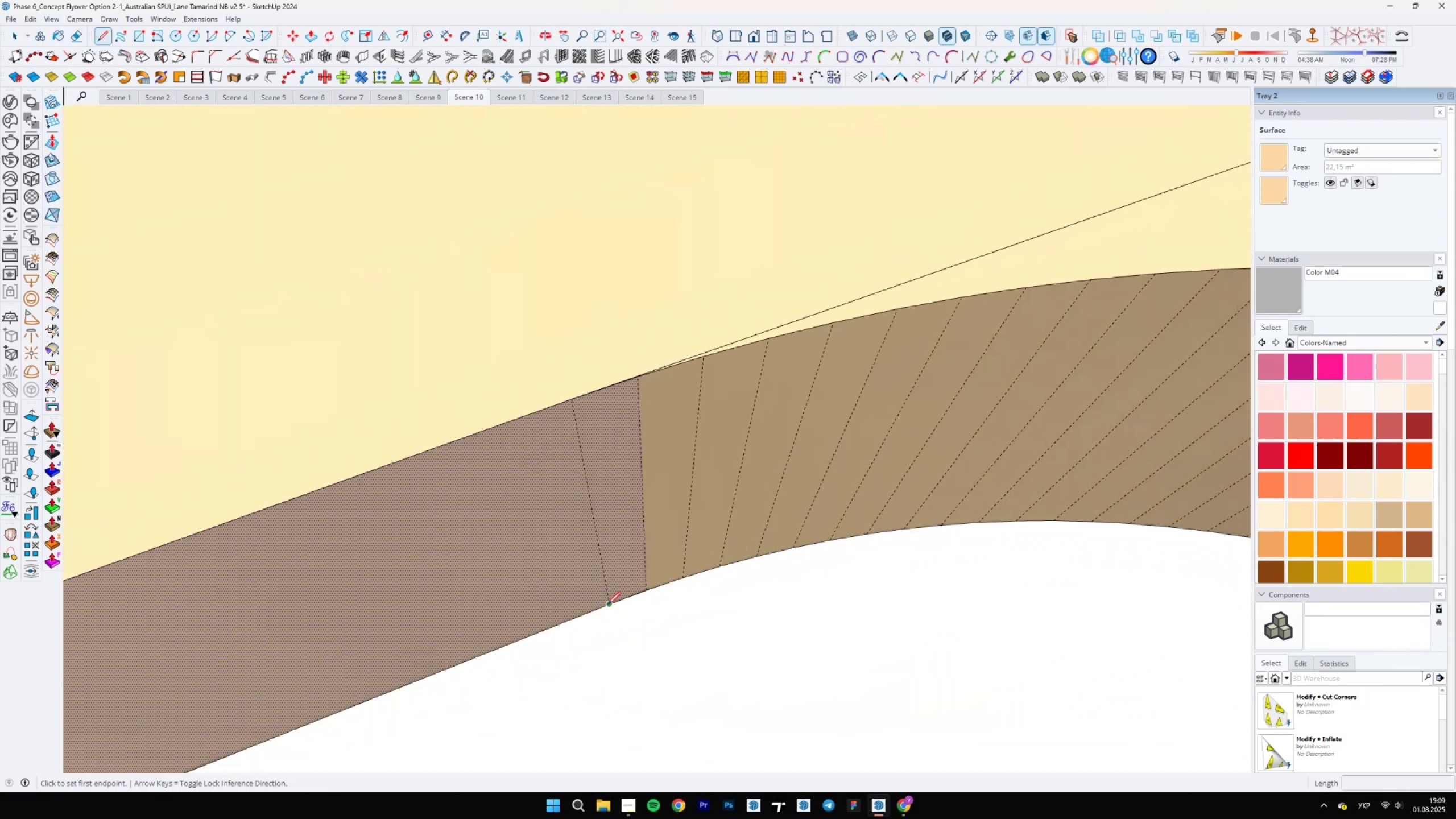 
left_click([608, 605])
 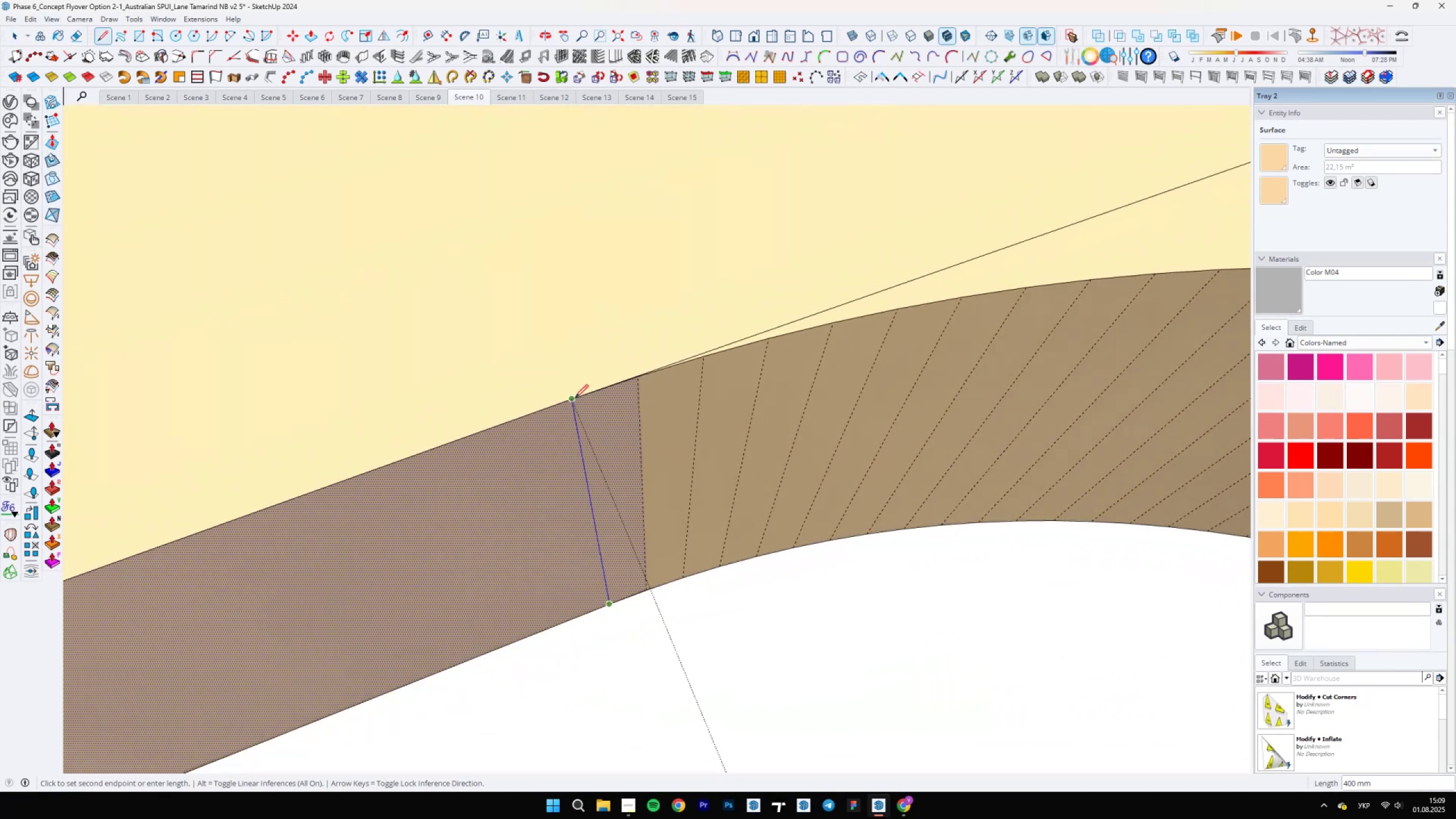 
left_click([573, 398])
 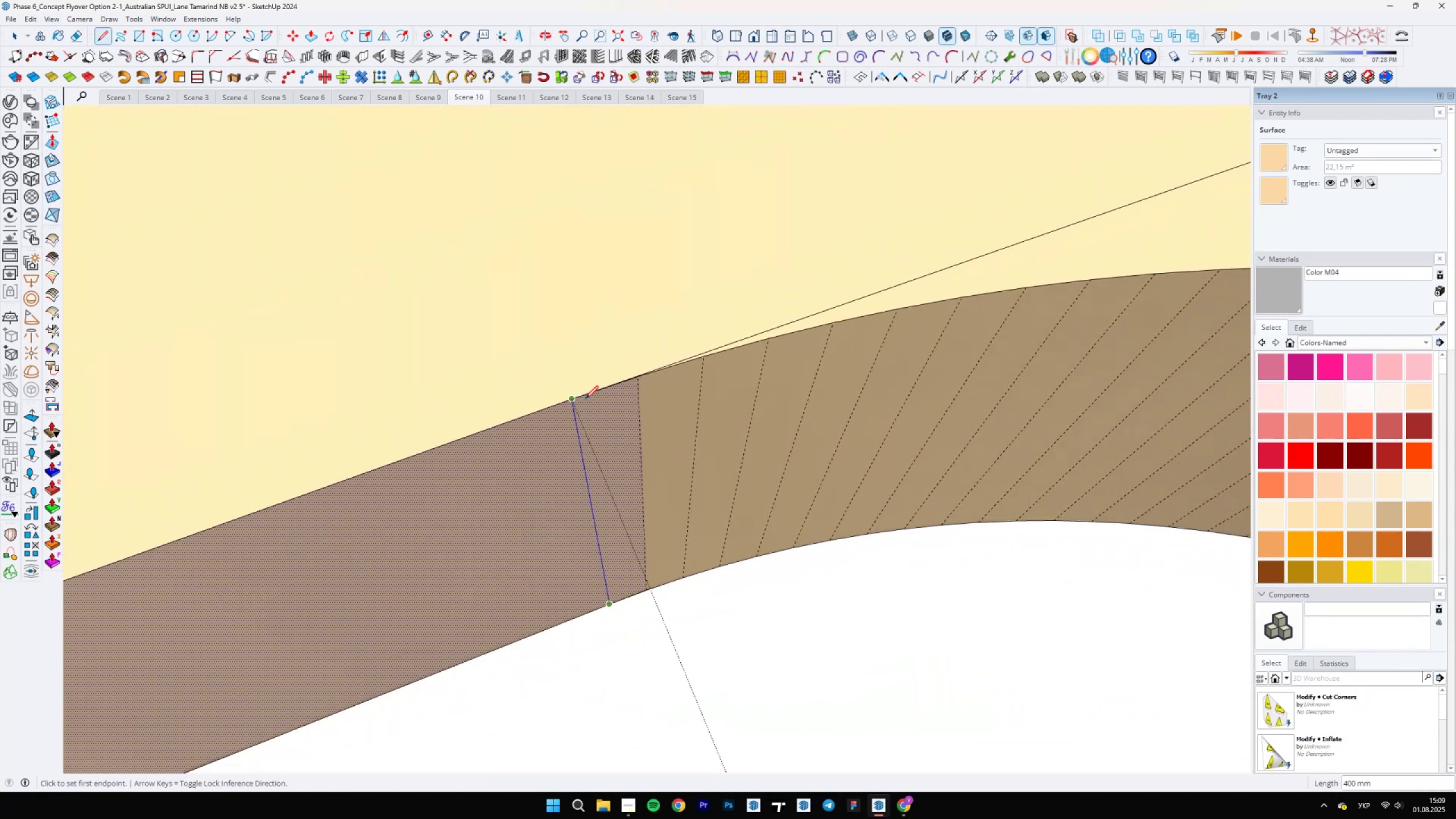 
key(Space)
 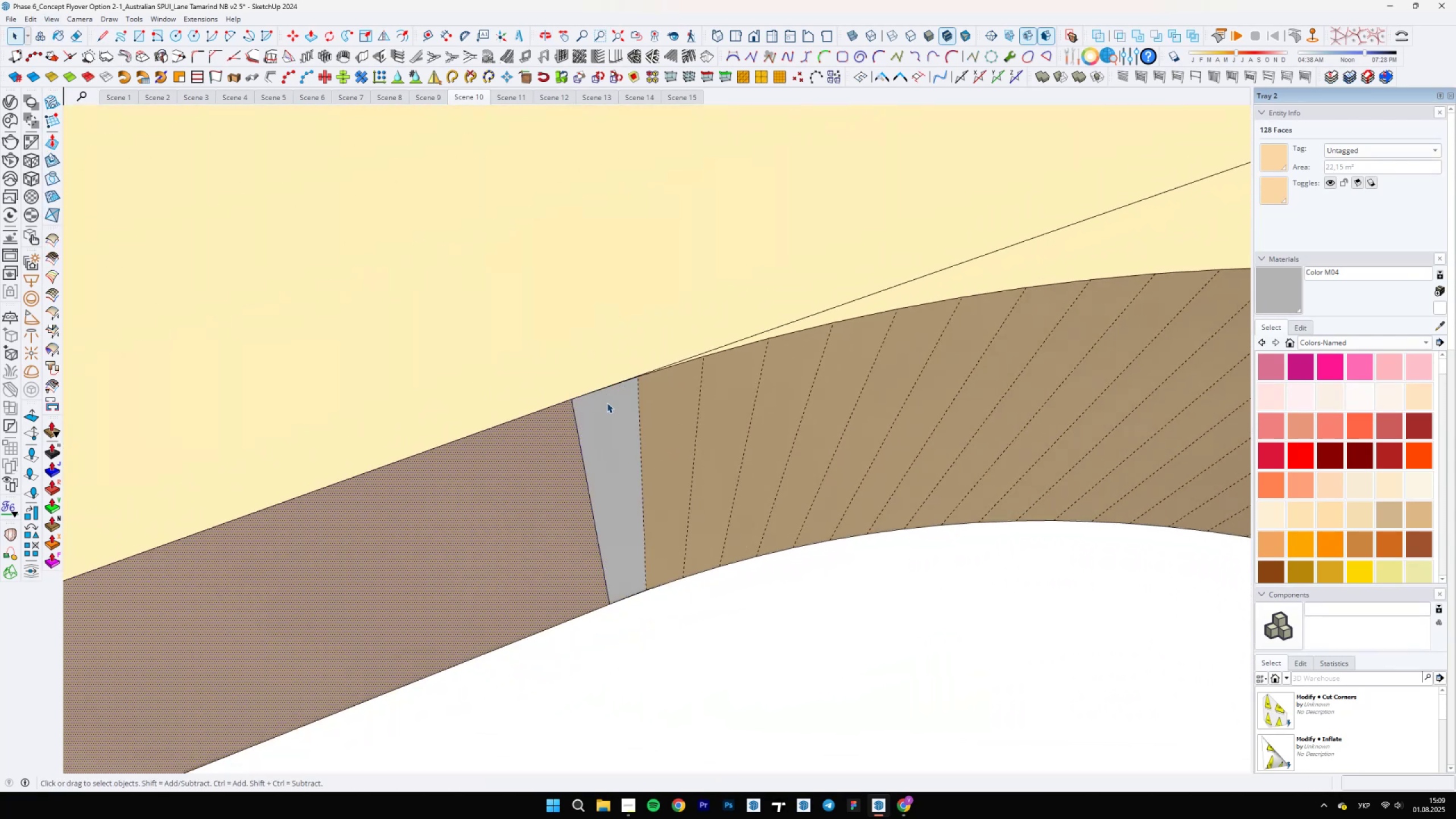 
left_click([607, 403])
 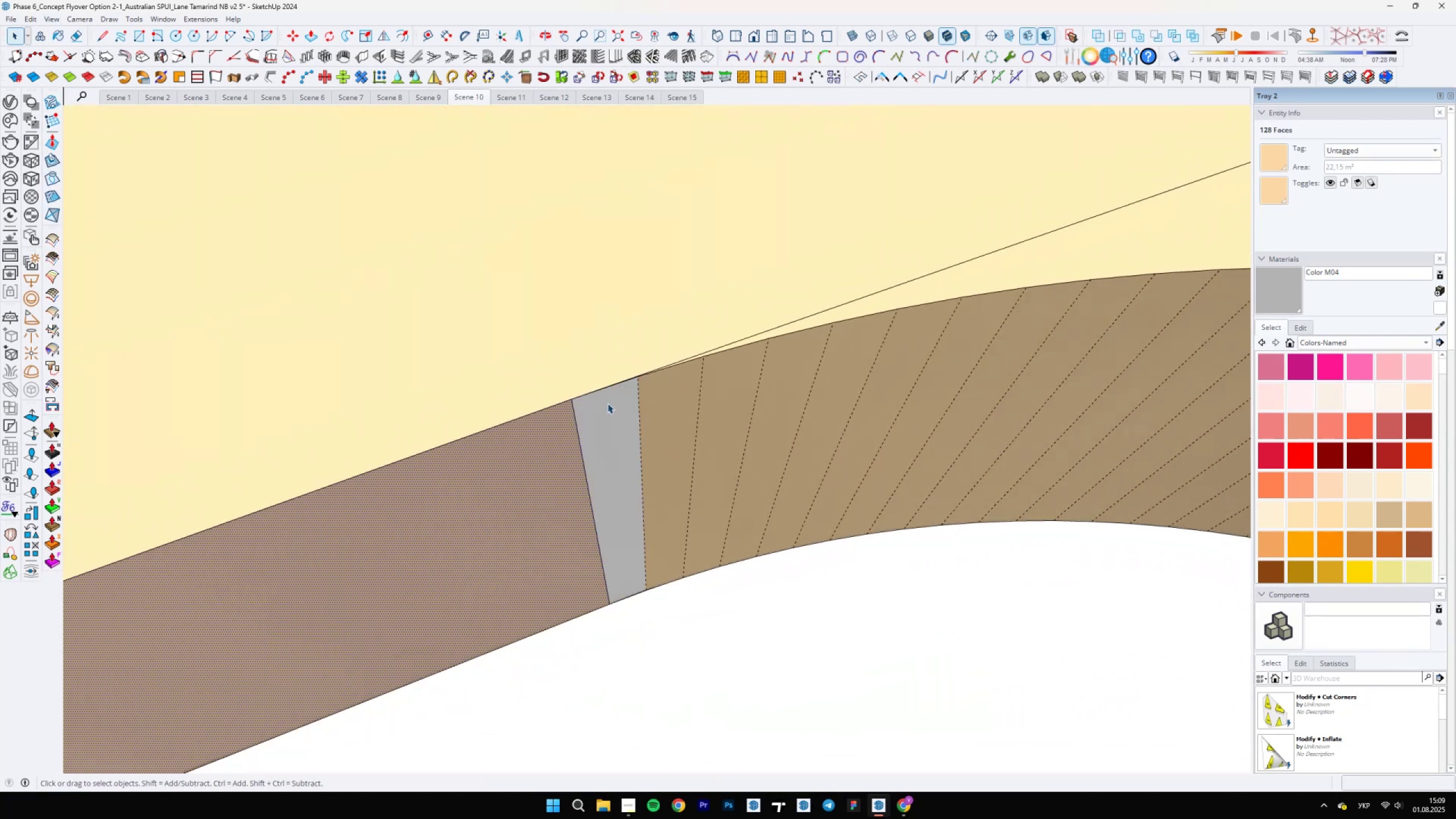 
scroll: coordinate [660, 370], scroll_direction: up, amount: 25.0
 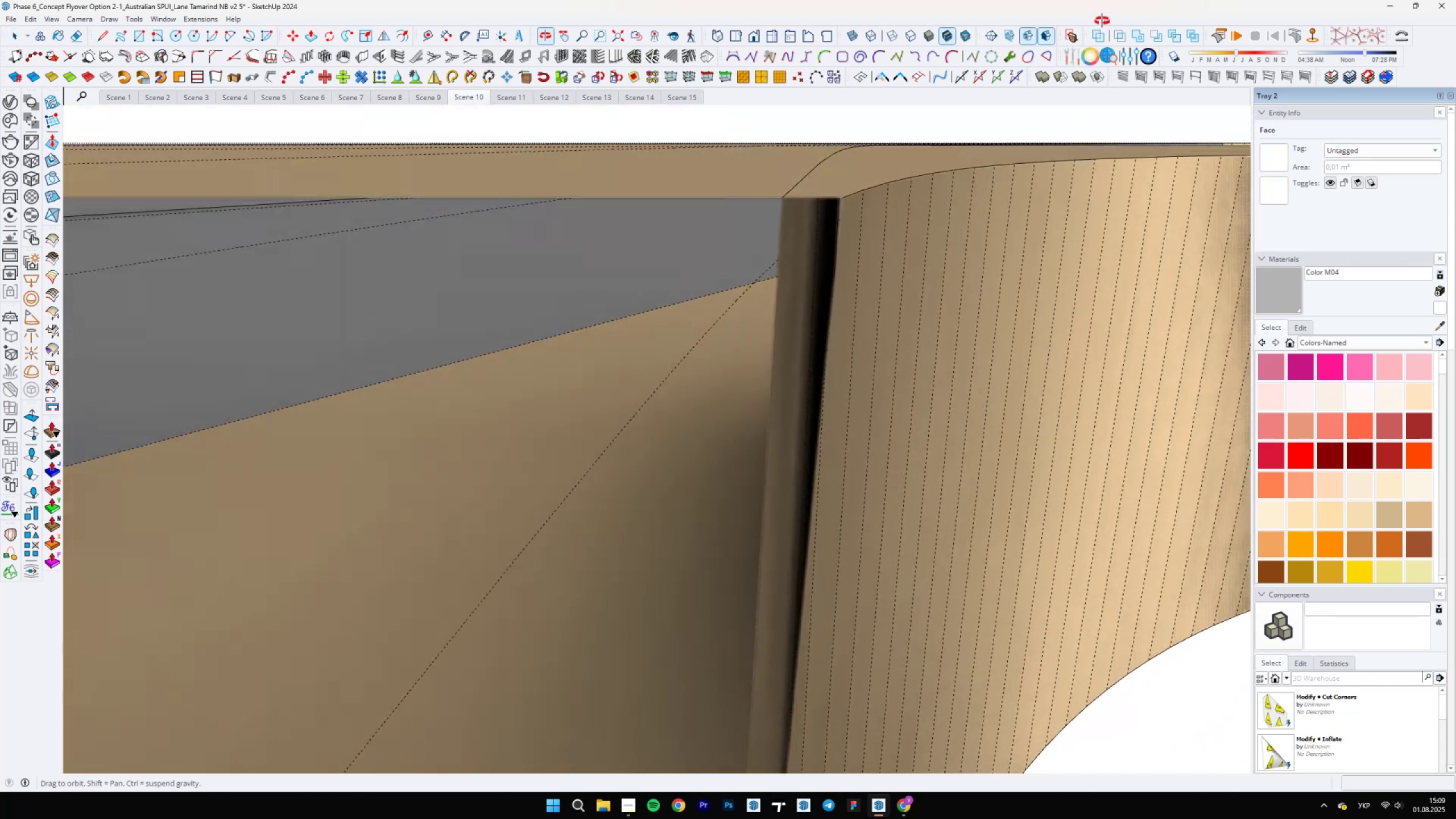 
scroll: coordinate [570, 499], scroll_direction: down, amount: 11.0
 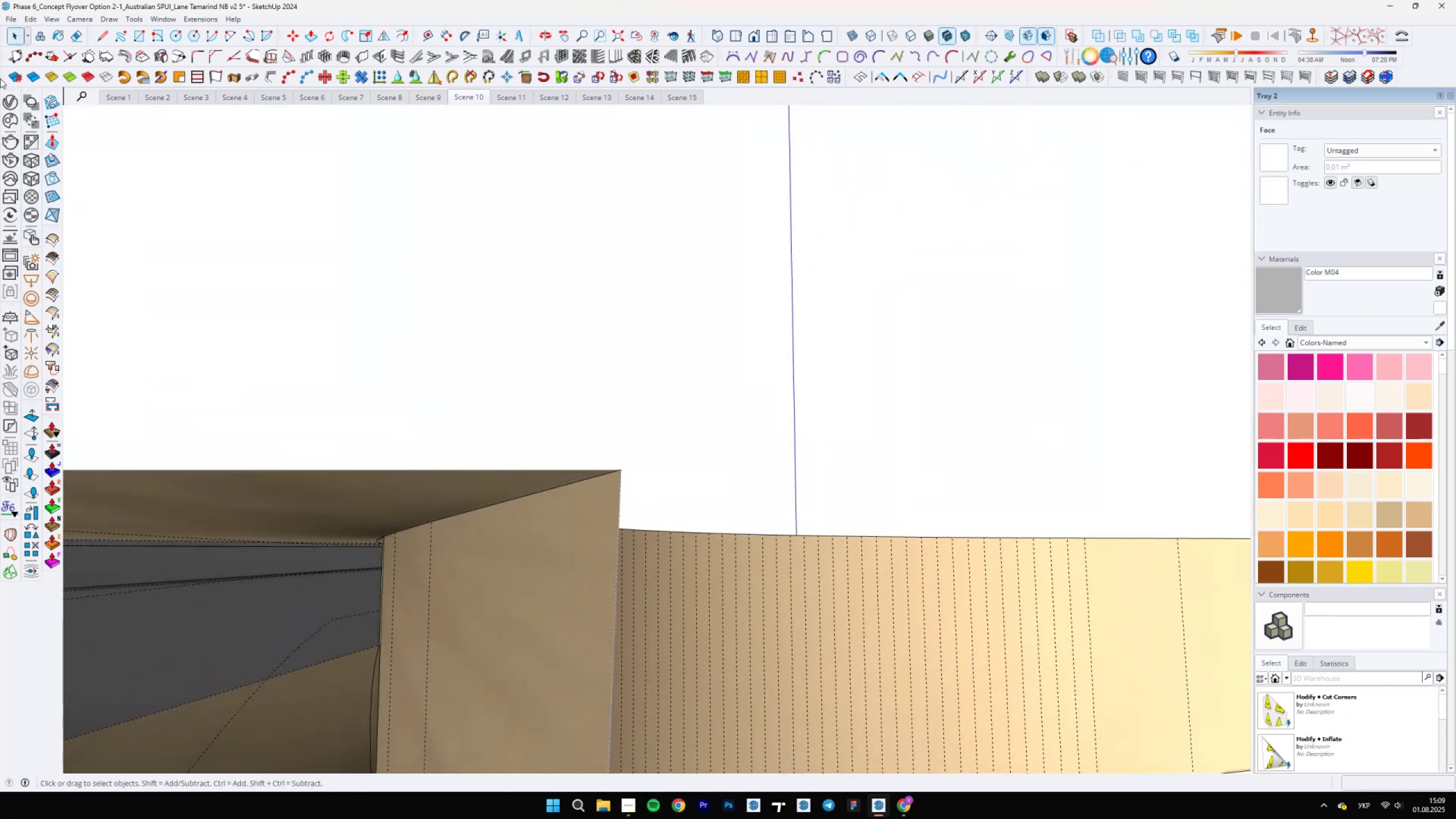 
left_click([49, 16])
 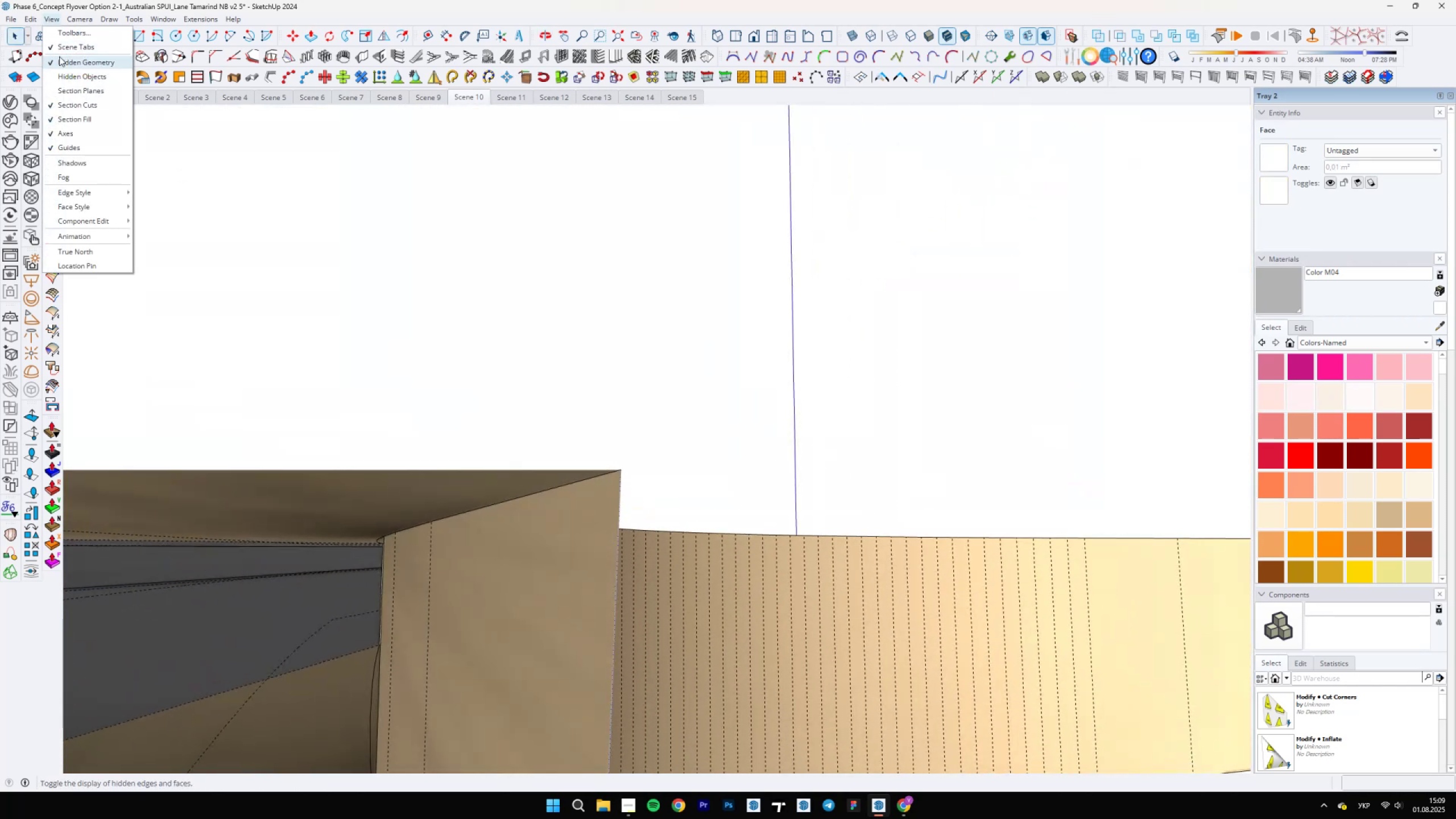 
double_click([60, 67])
 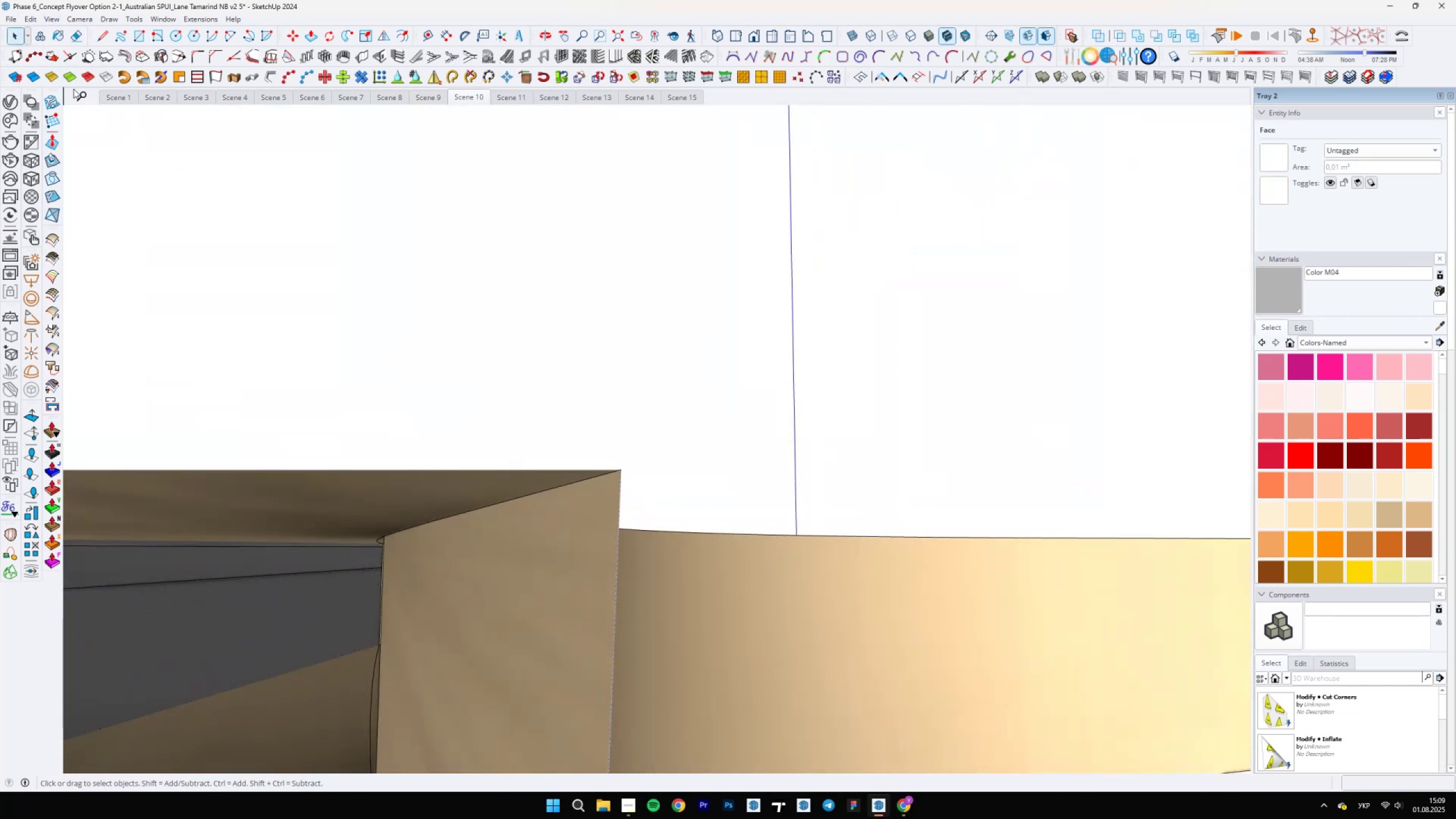 
hold_key(key=ShiftLeft, duration=1.13)
 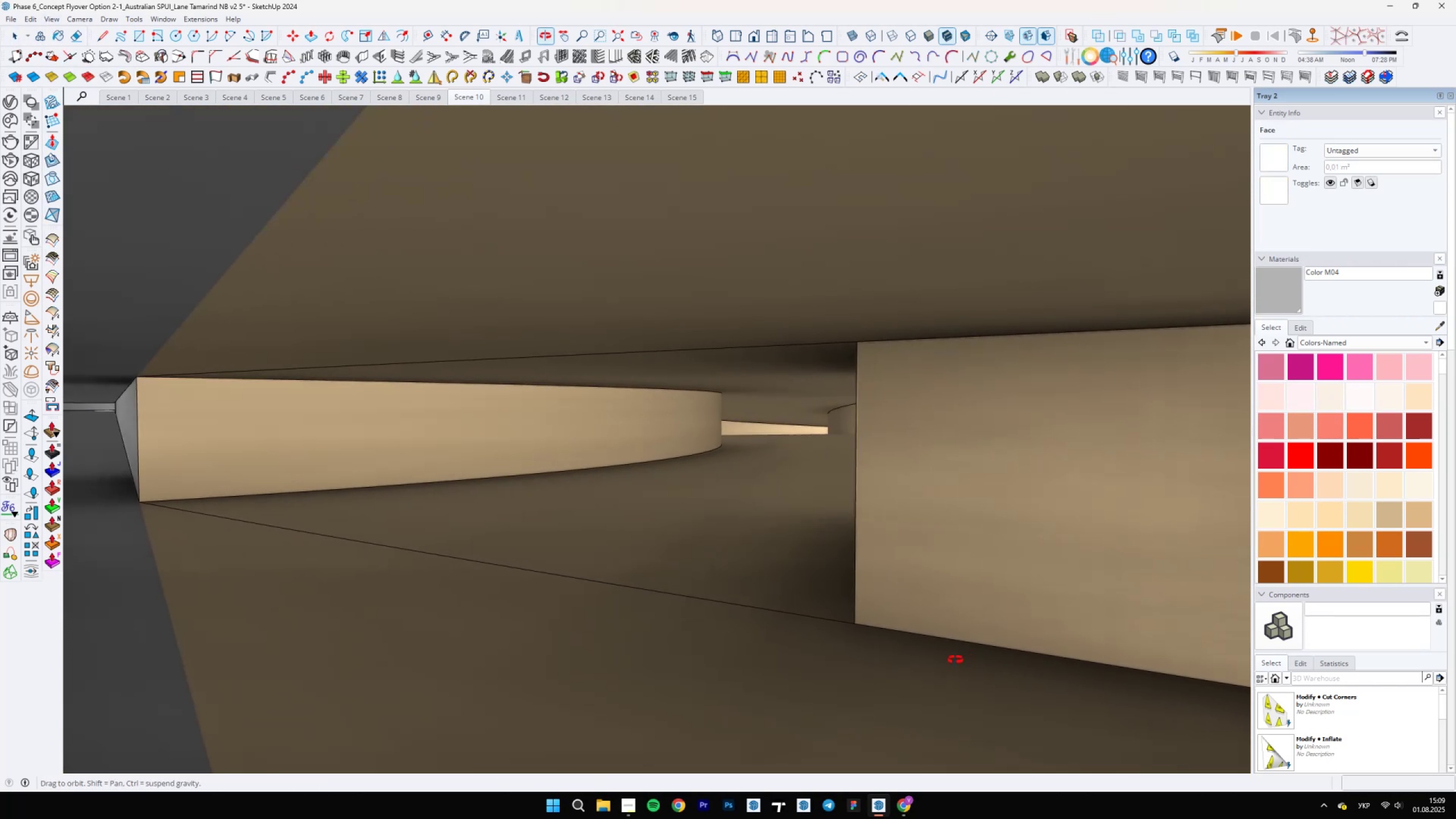 
scroll: coordinate [970, 582], scroll_direction: up, amount: 4.0
 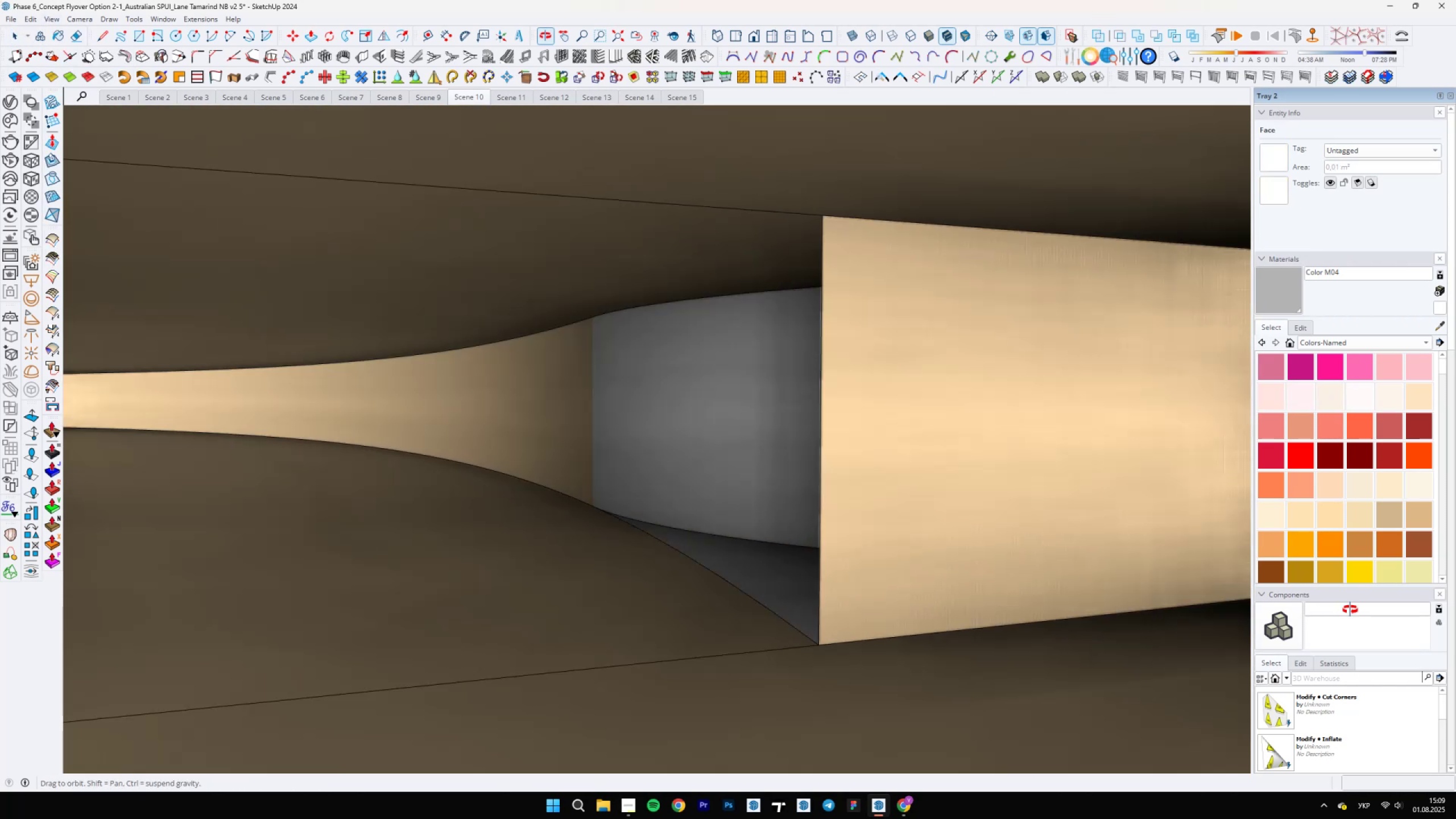 
key(E)
 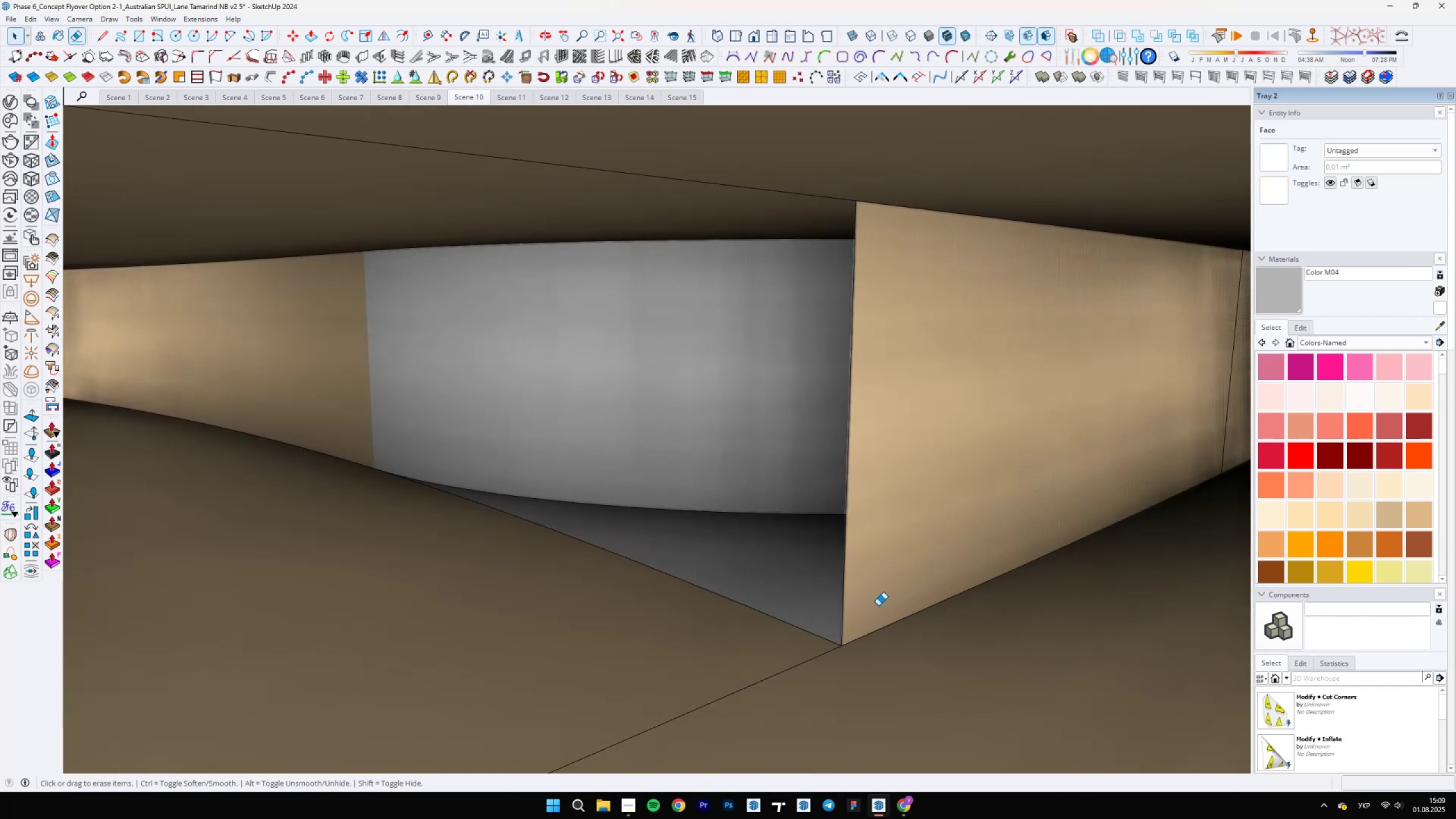 
left_click_drag(start_coordinate=[854, 603], to_coordinate=[843, 602])
 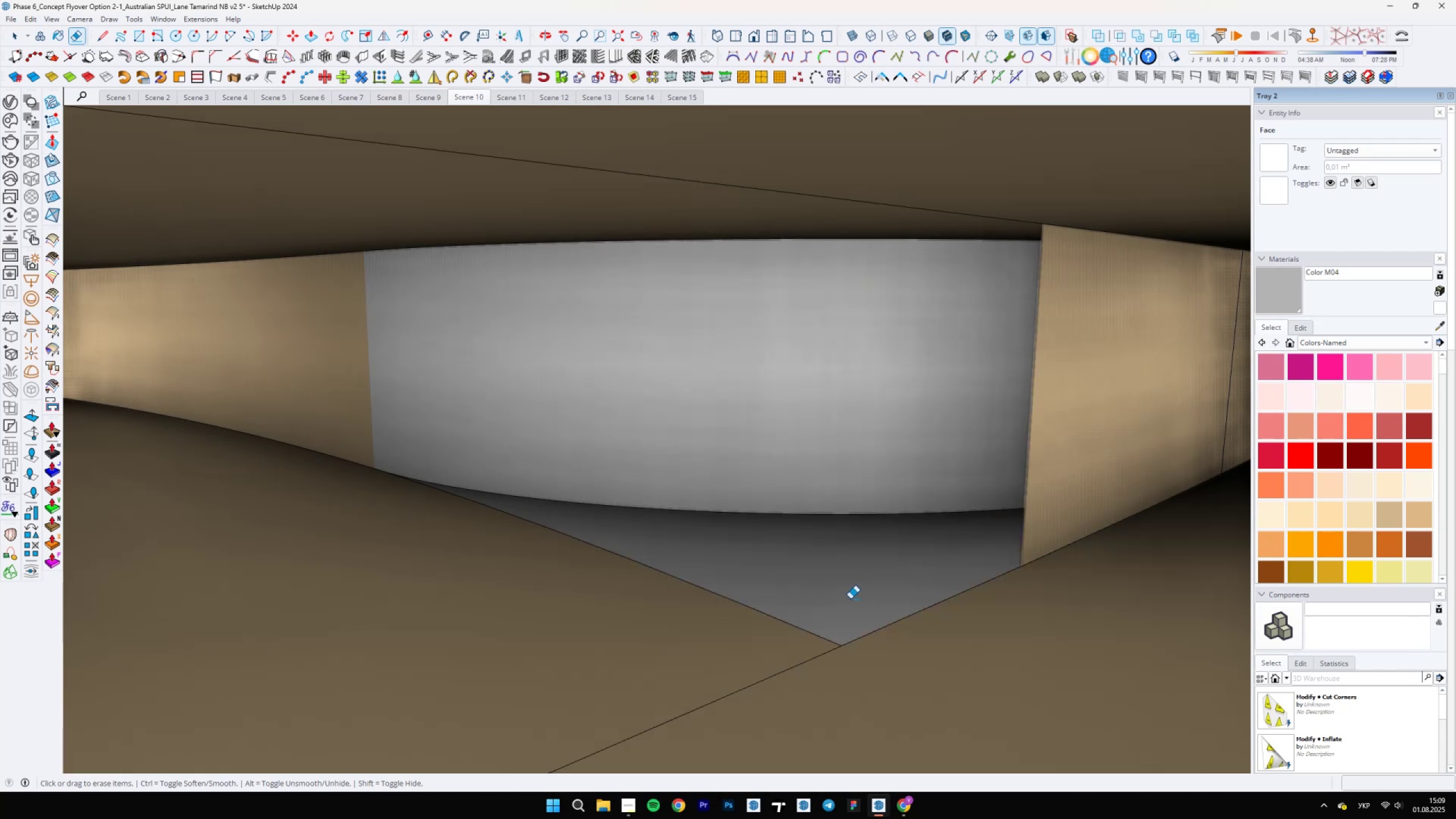 
hold_key(key=ShiftLeft, duration=0.41)
 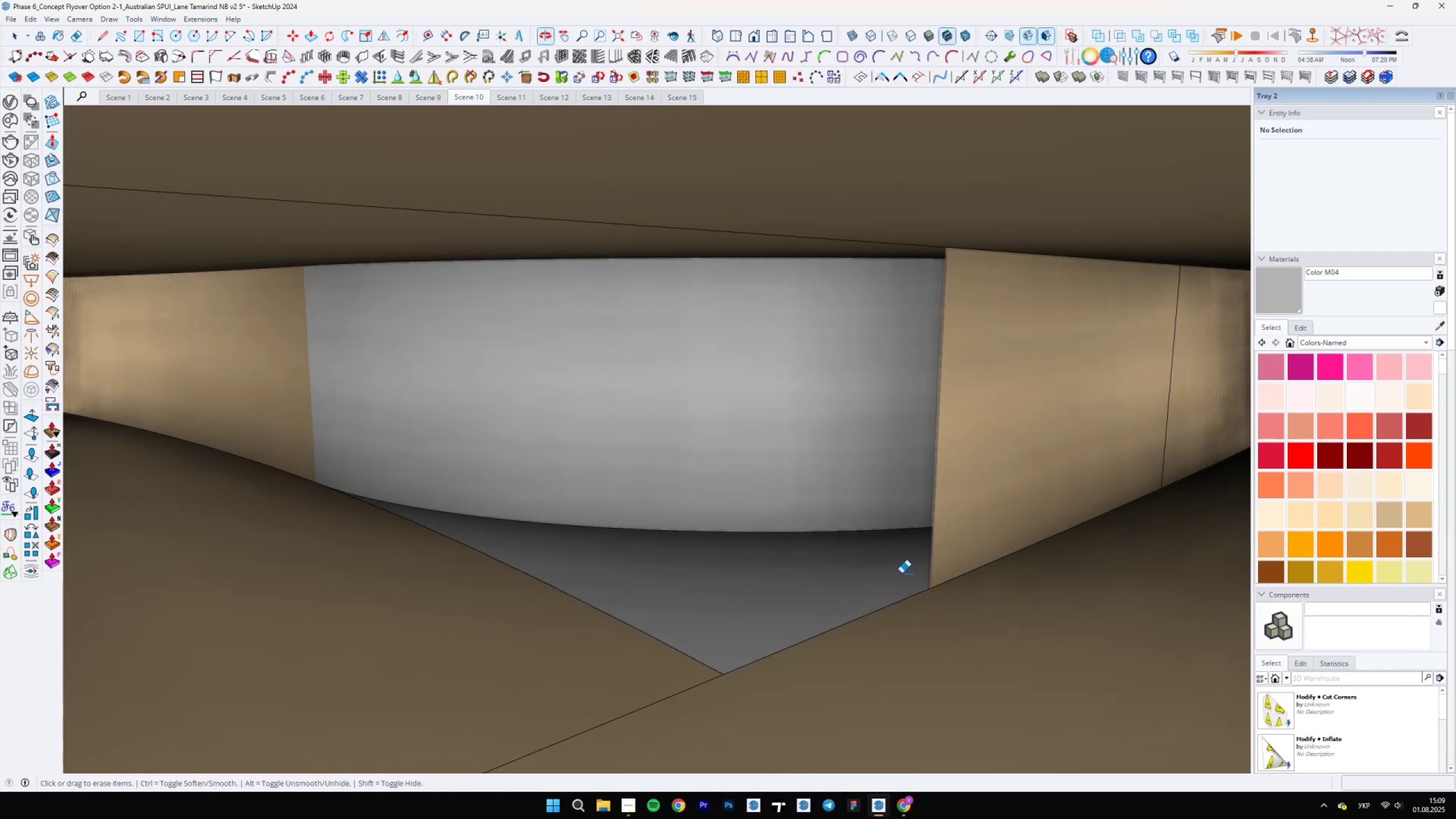 
left_click_drag(start_coordinate=[915, 570], to_coordinate=[945, 559])
 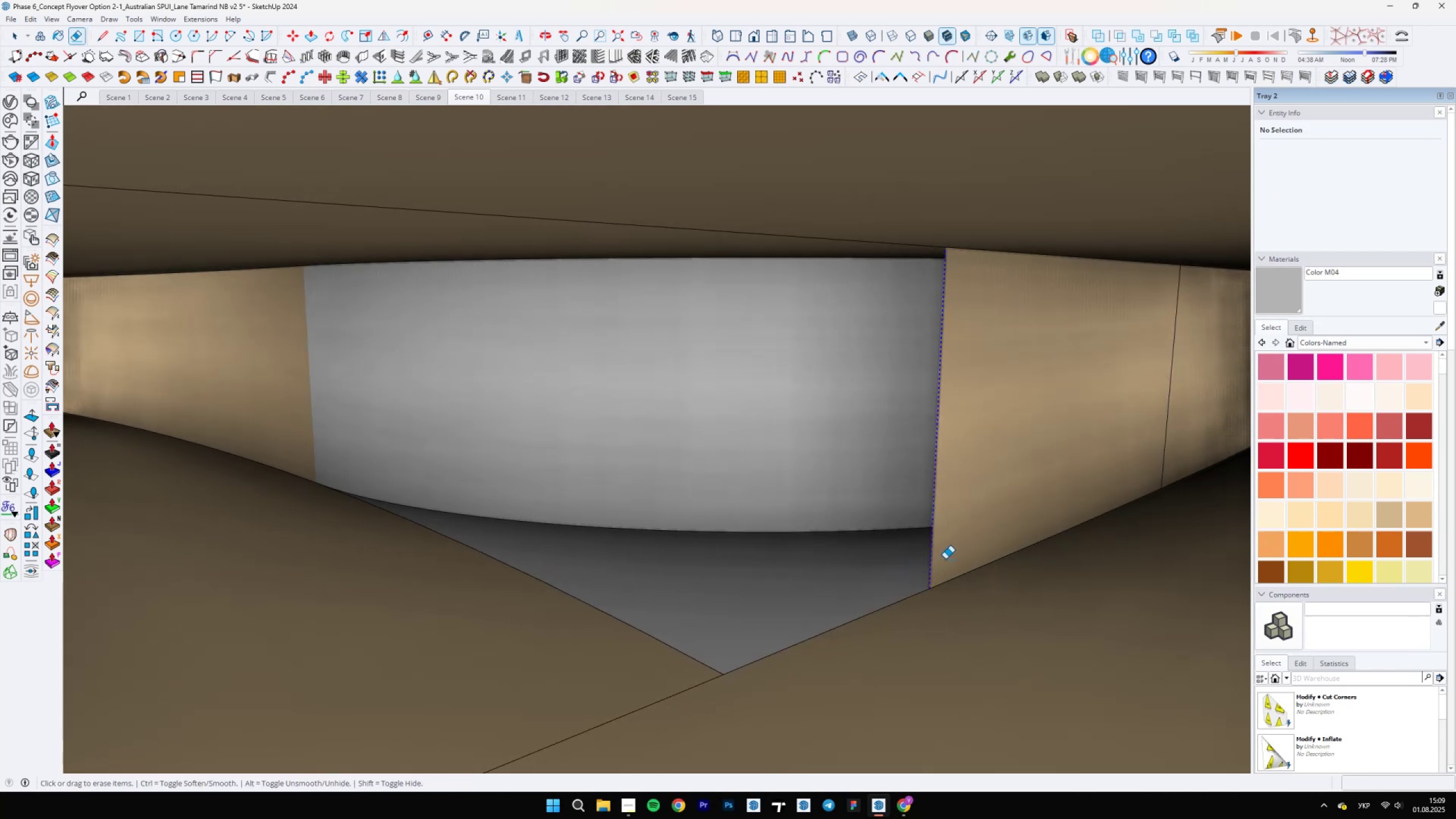 
hold_key(key=ShiftLeft, duration=0.4)
 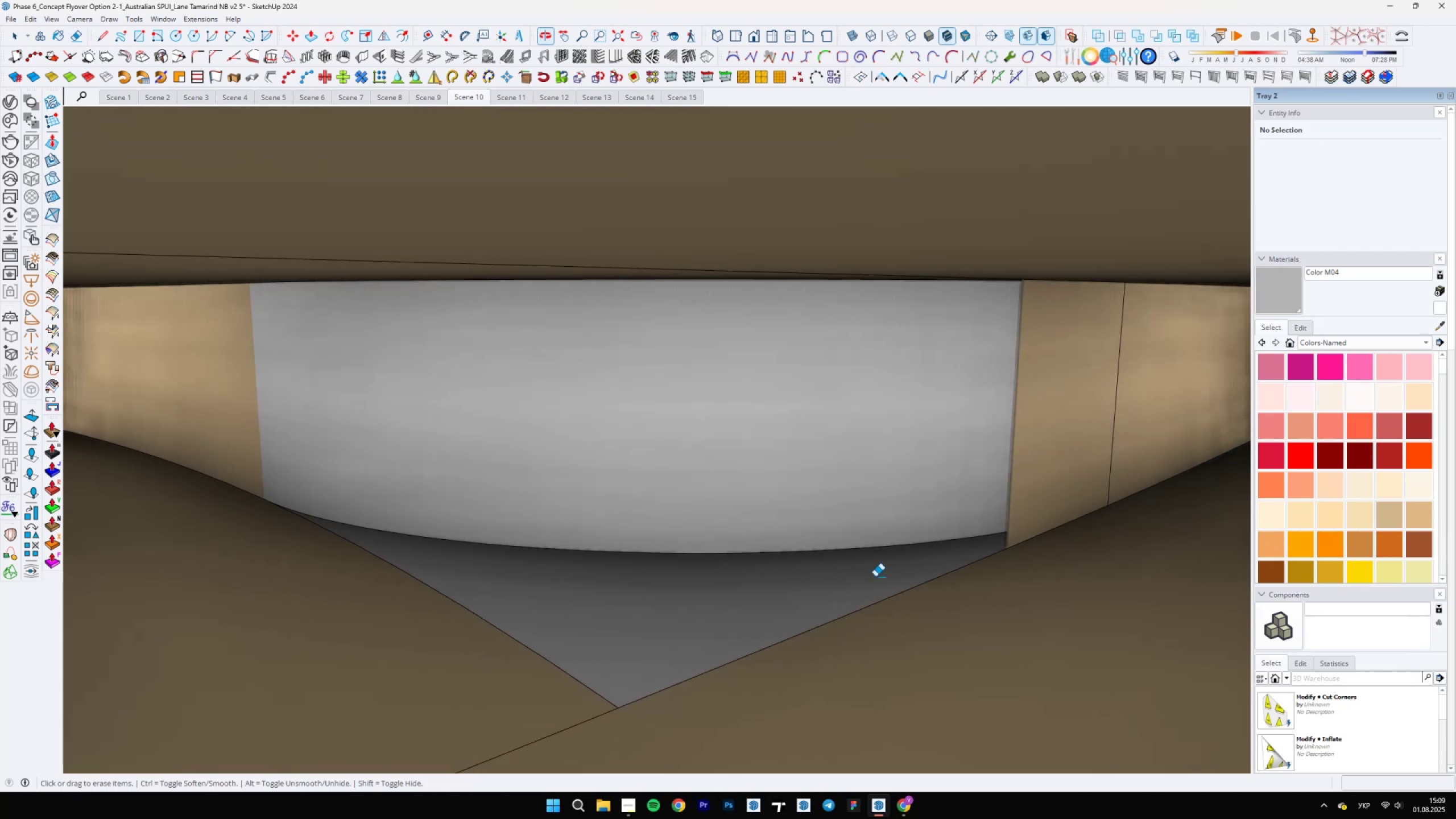 
scroll: coordinate [1019, 524], scroll_direction: up, amount: 8.0
 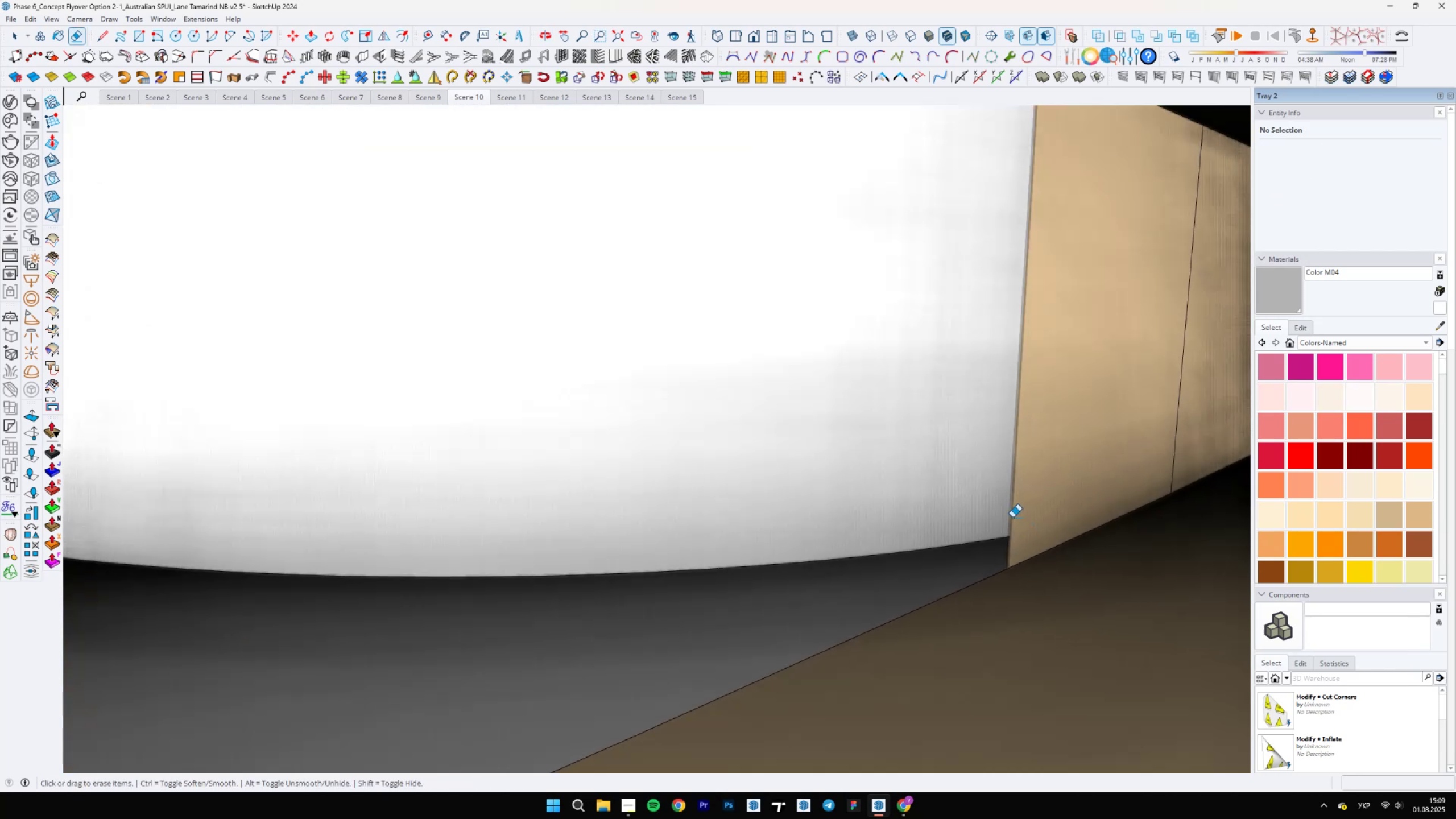 
left_click_drag(start_coordinate=[998, 484], to_coordinate=[1018, 479])
 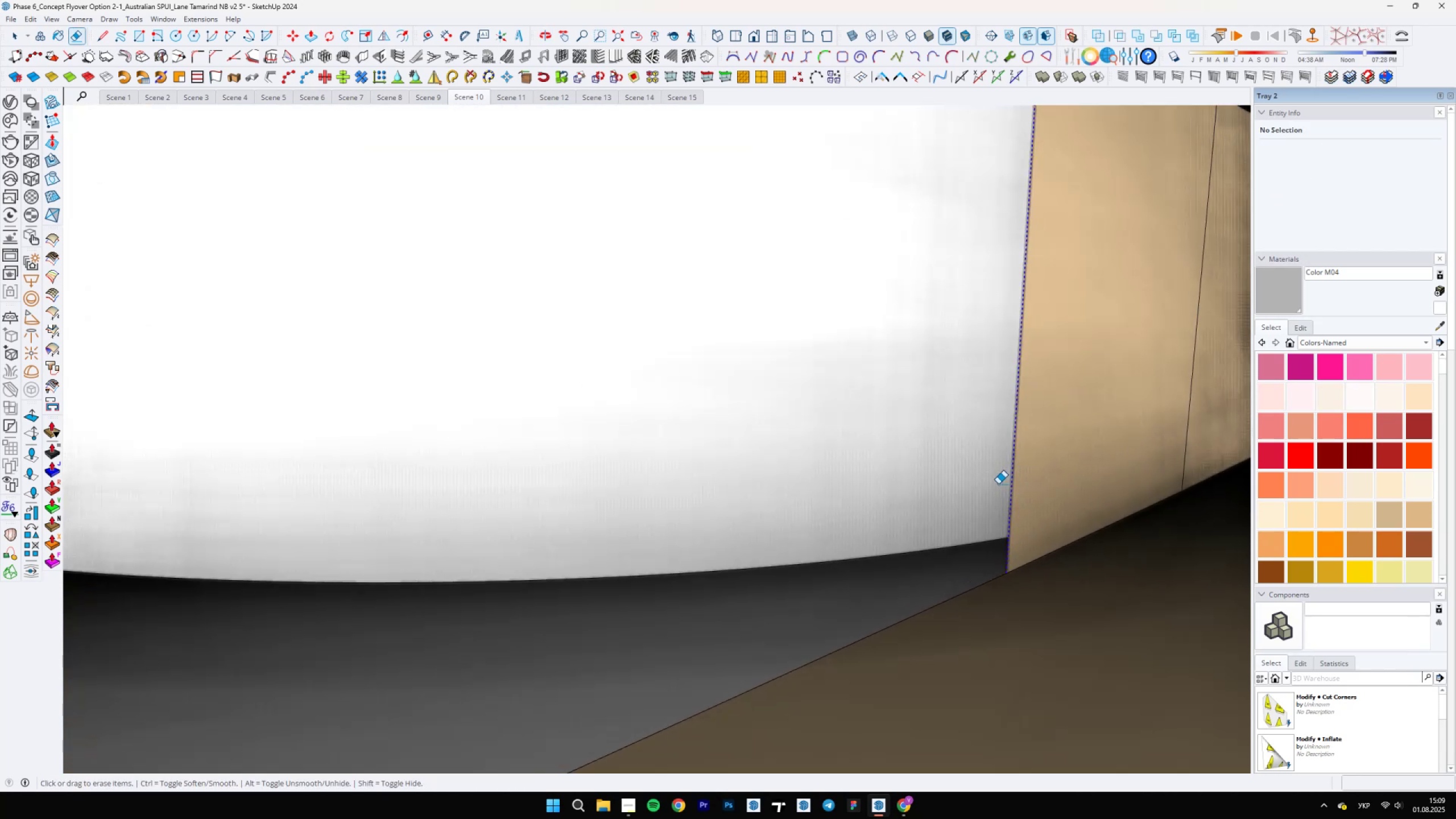 
hold_key(key=ShiftLeft, duration=0.56)
 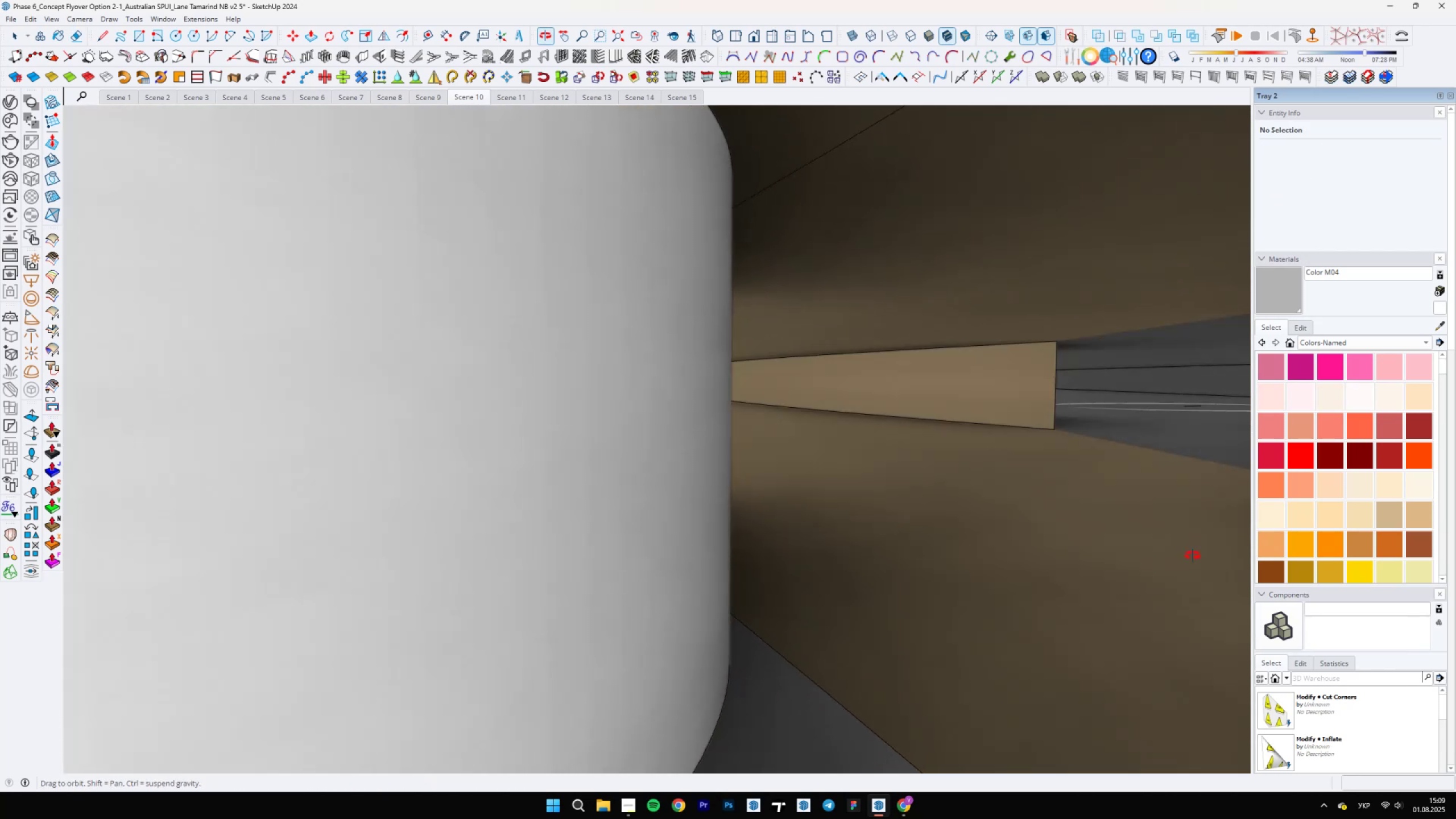 
key(Space)
 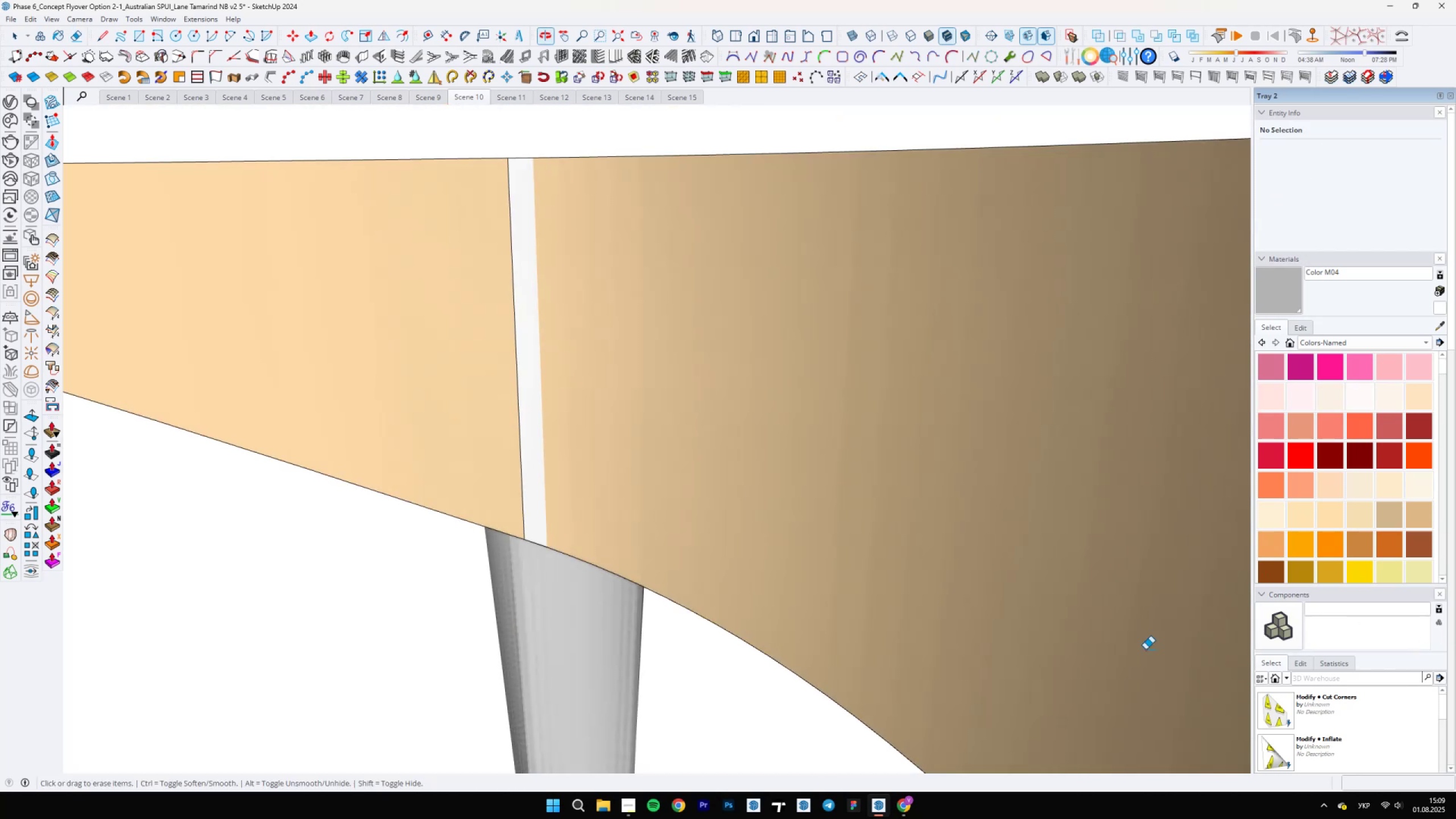 
scroll: coordinate [741, 606], scroll_direction: up, amount: 14.0
 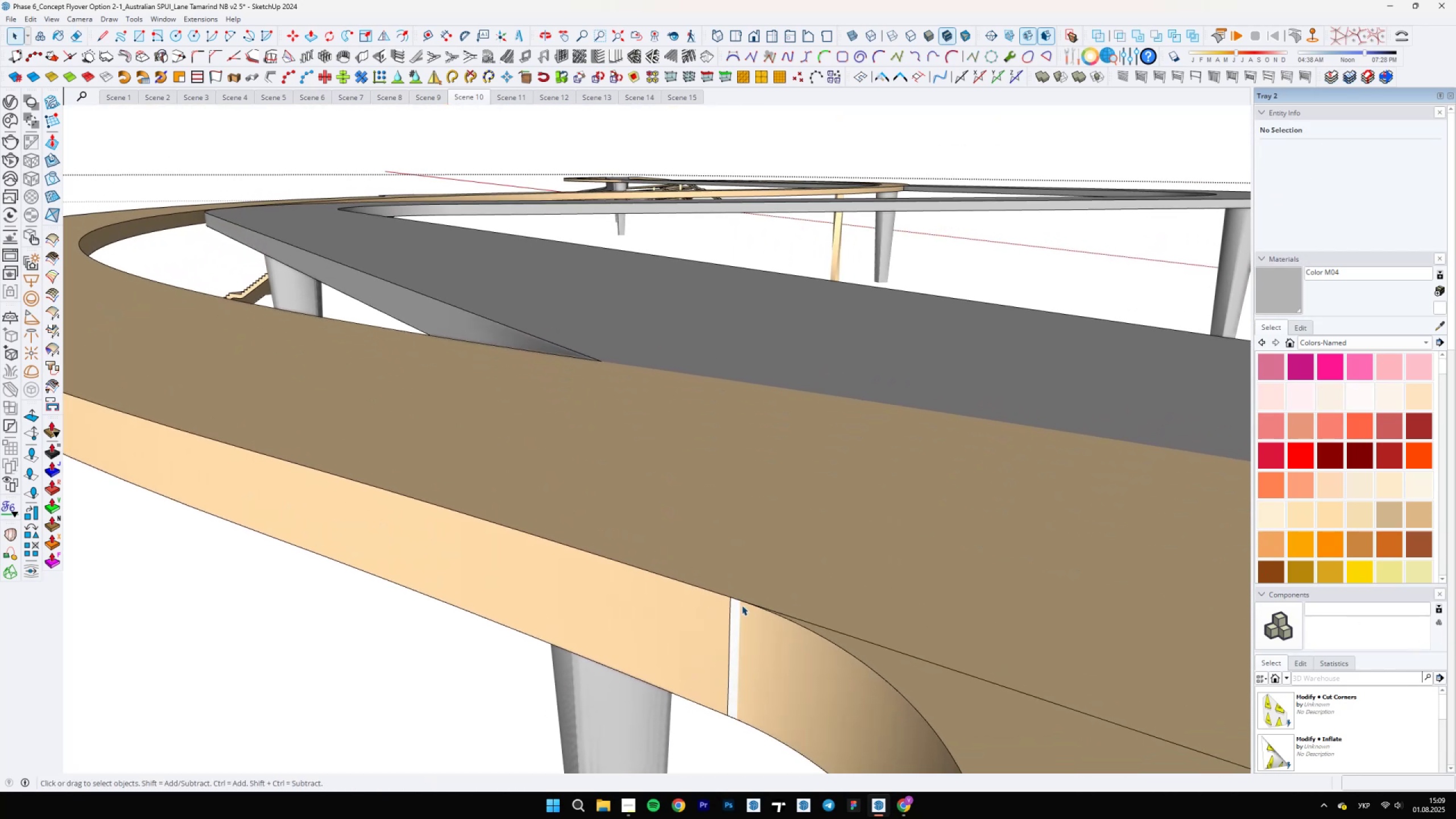 
left_click([735, 603])
 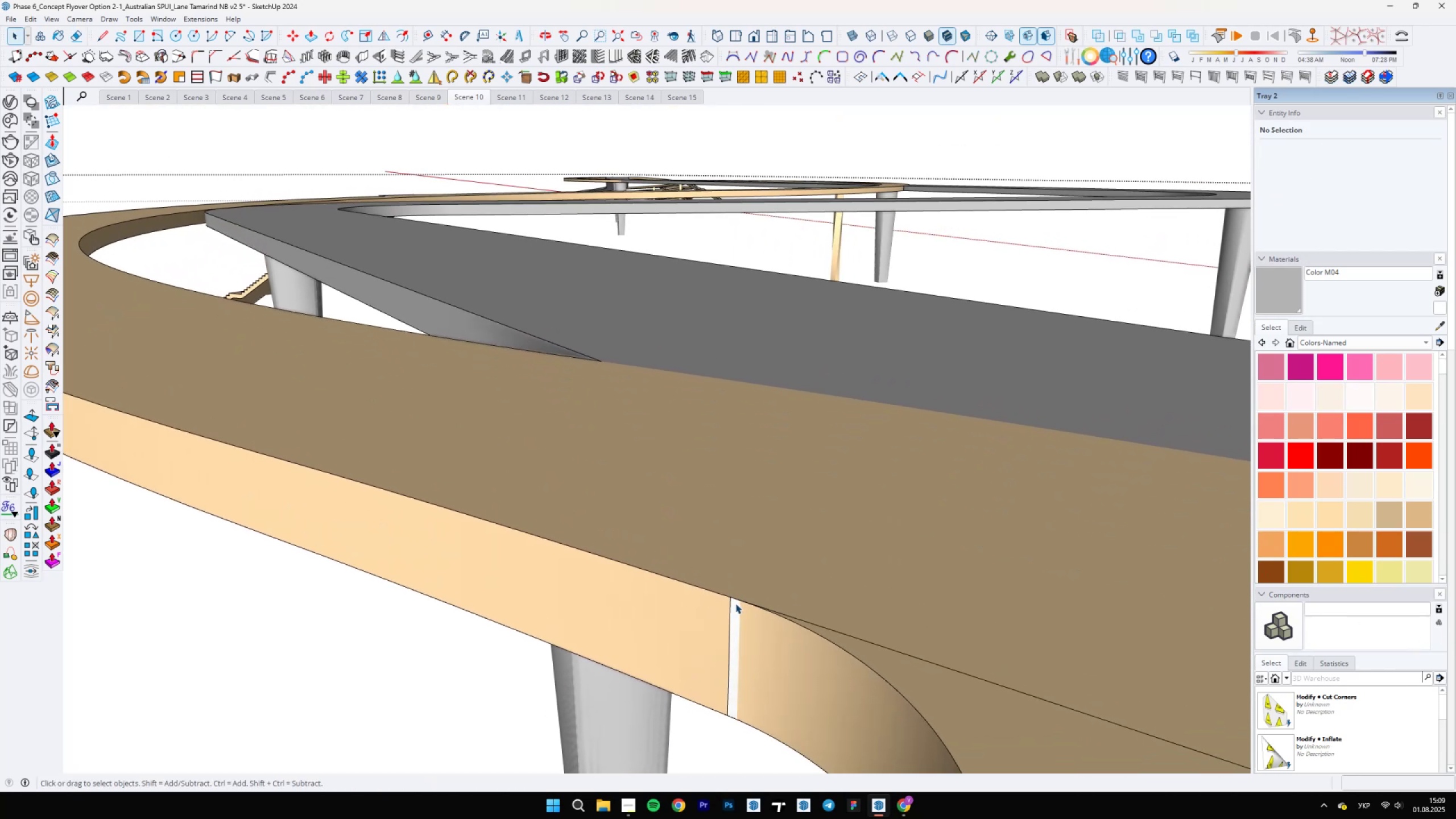 
scroll: coordinate [715, 596], scroll_direction: up, amount: 22.0
 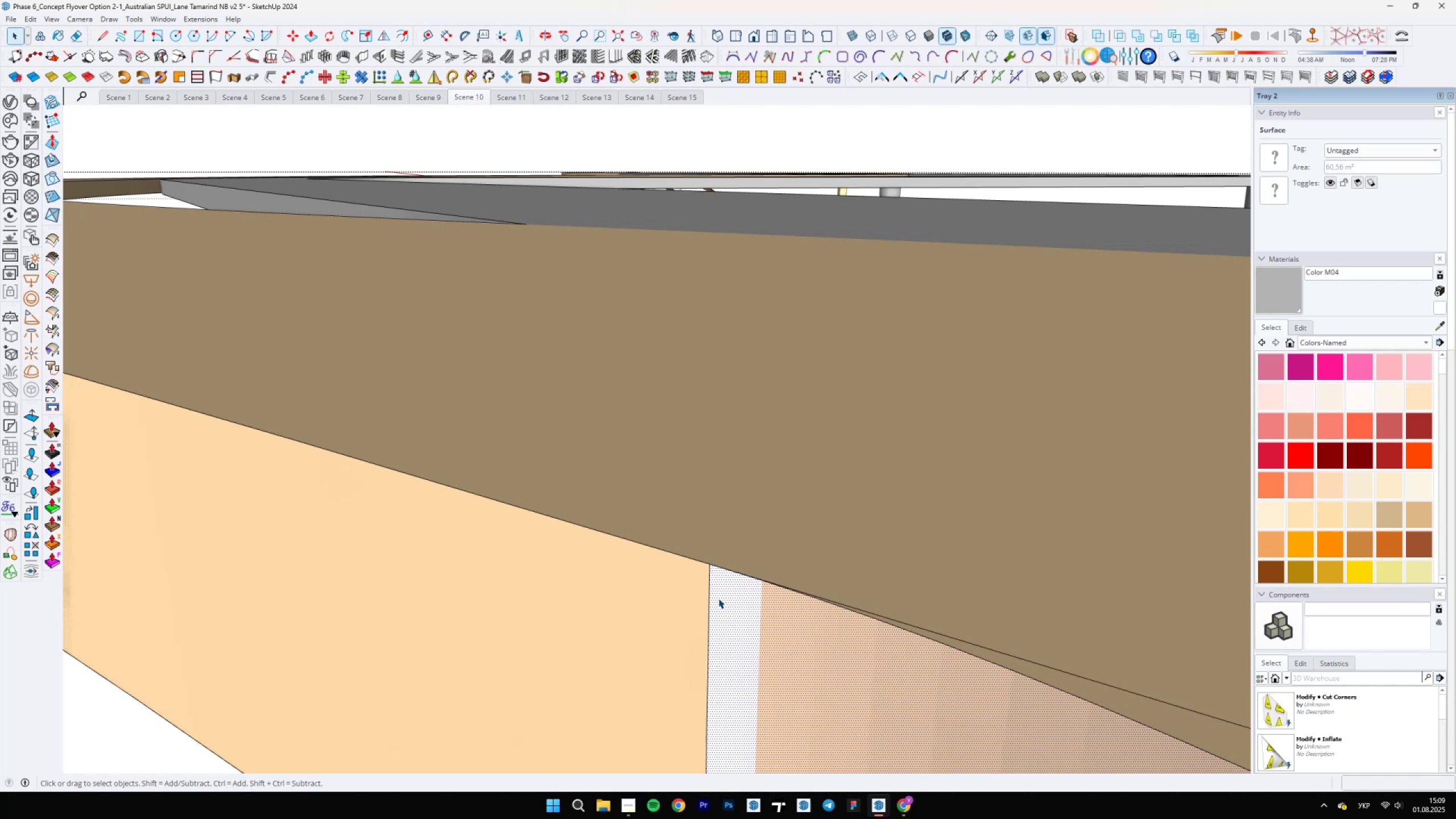 
key(E)
 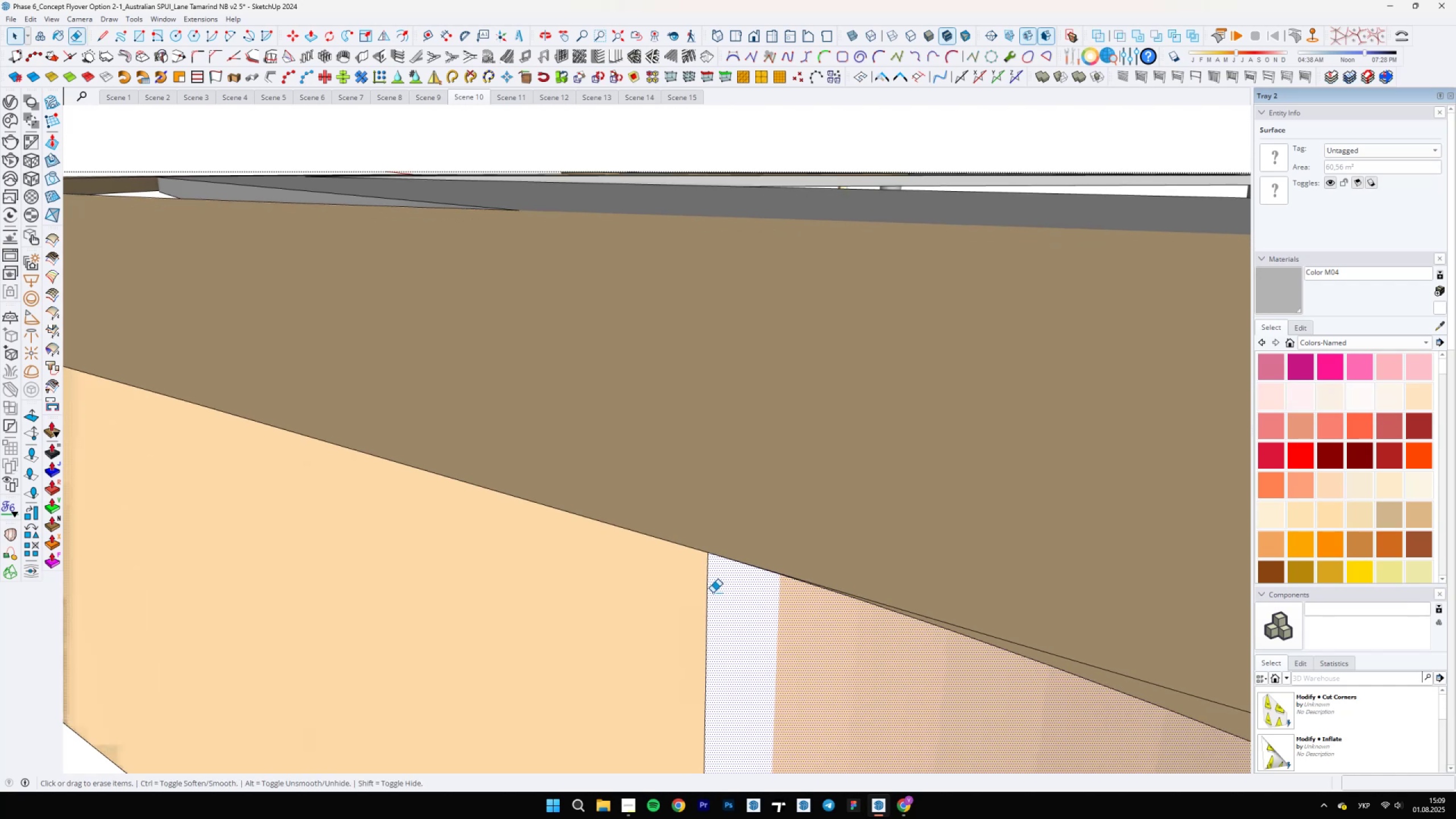 
key(Control+ControlLeft)
 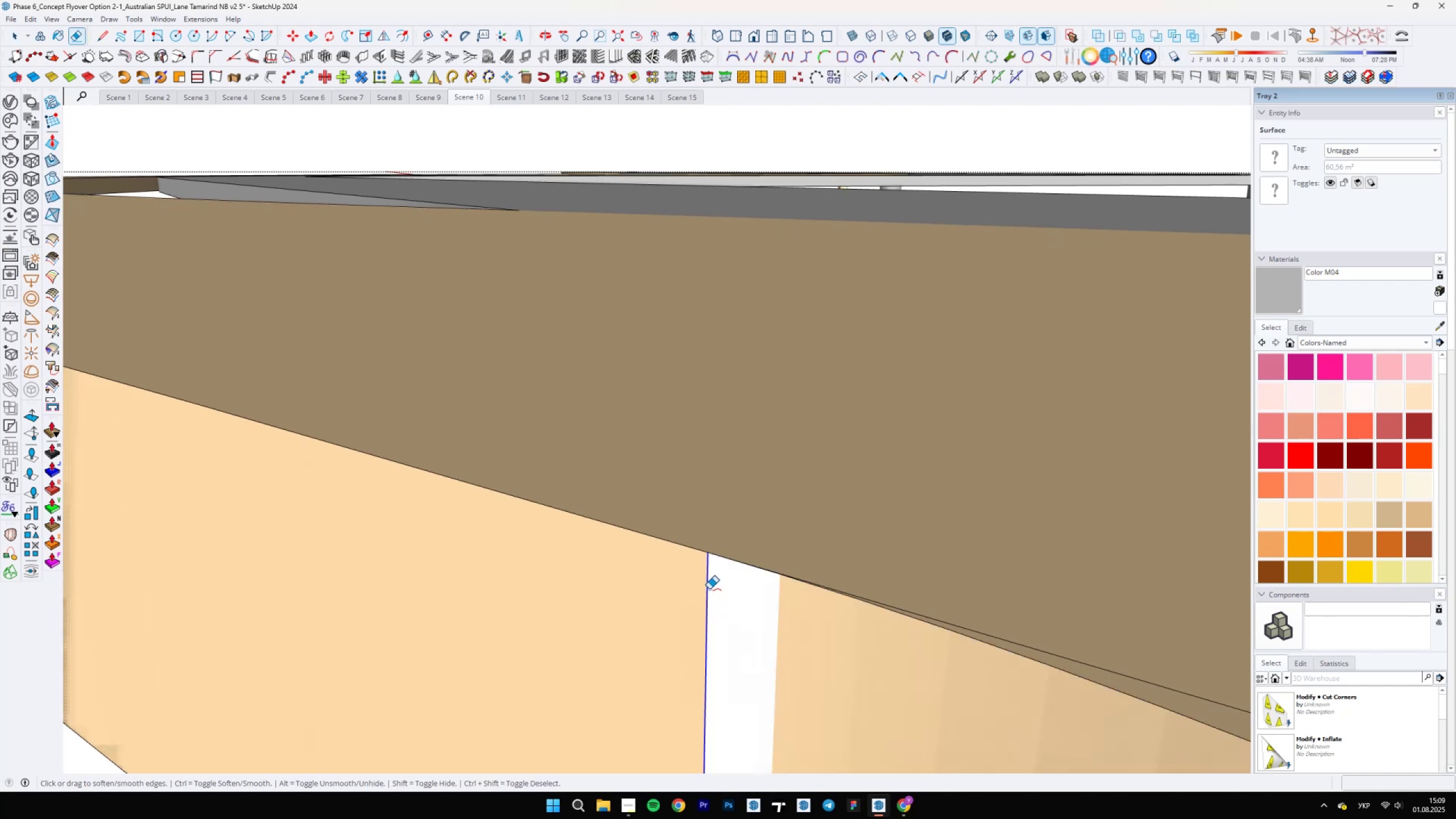 
key(Space)
 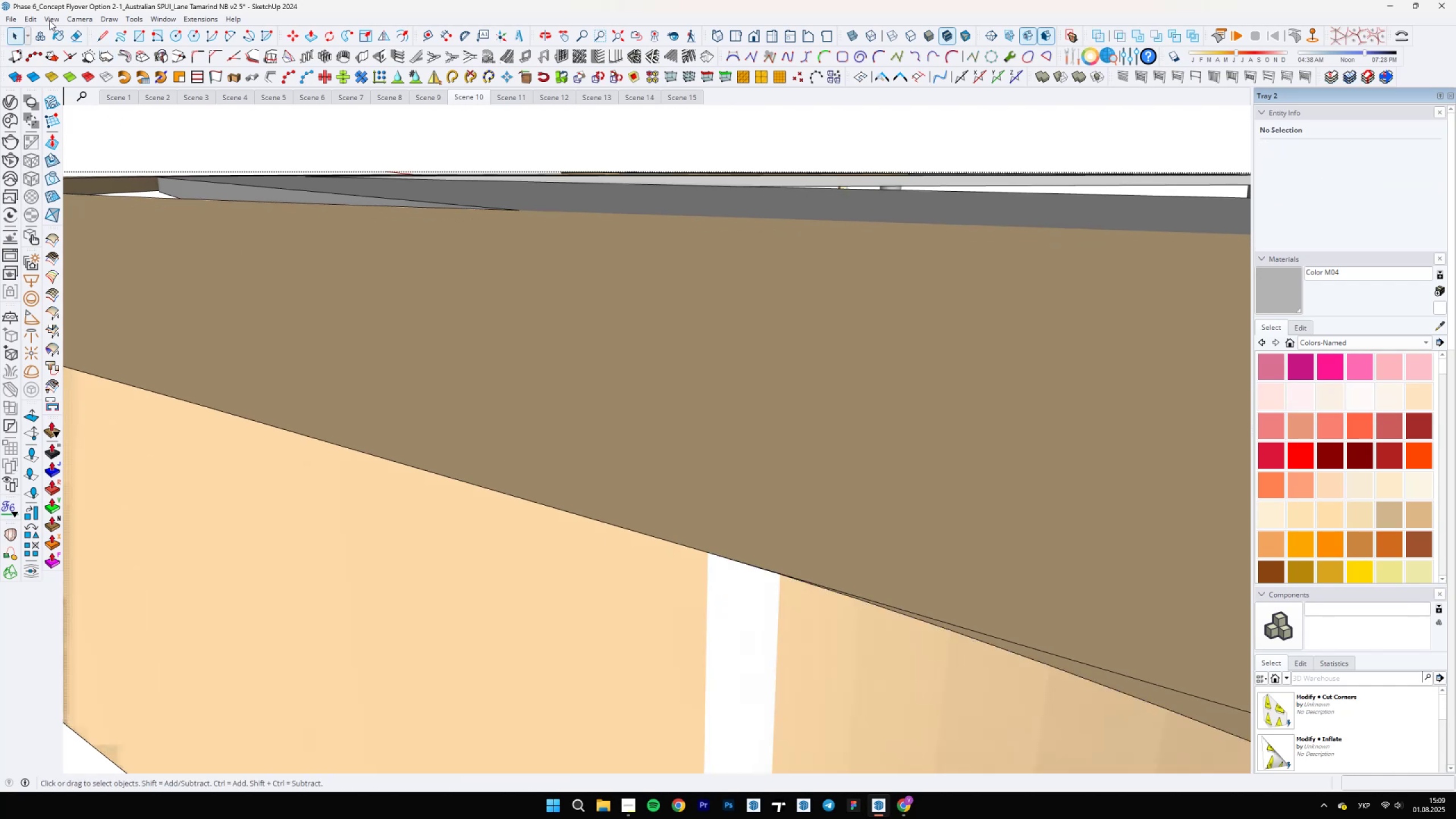 
double_click([62, 67])
 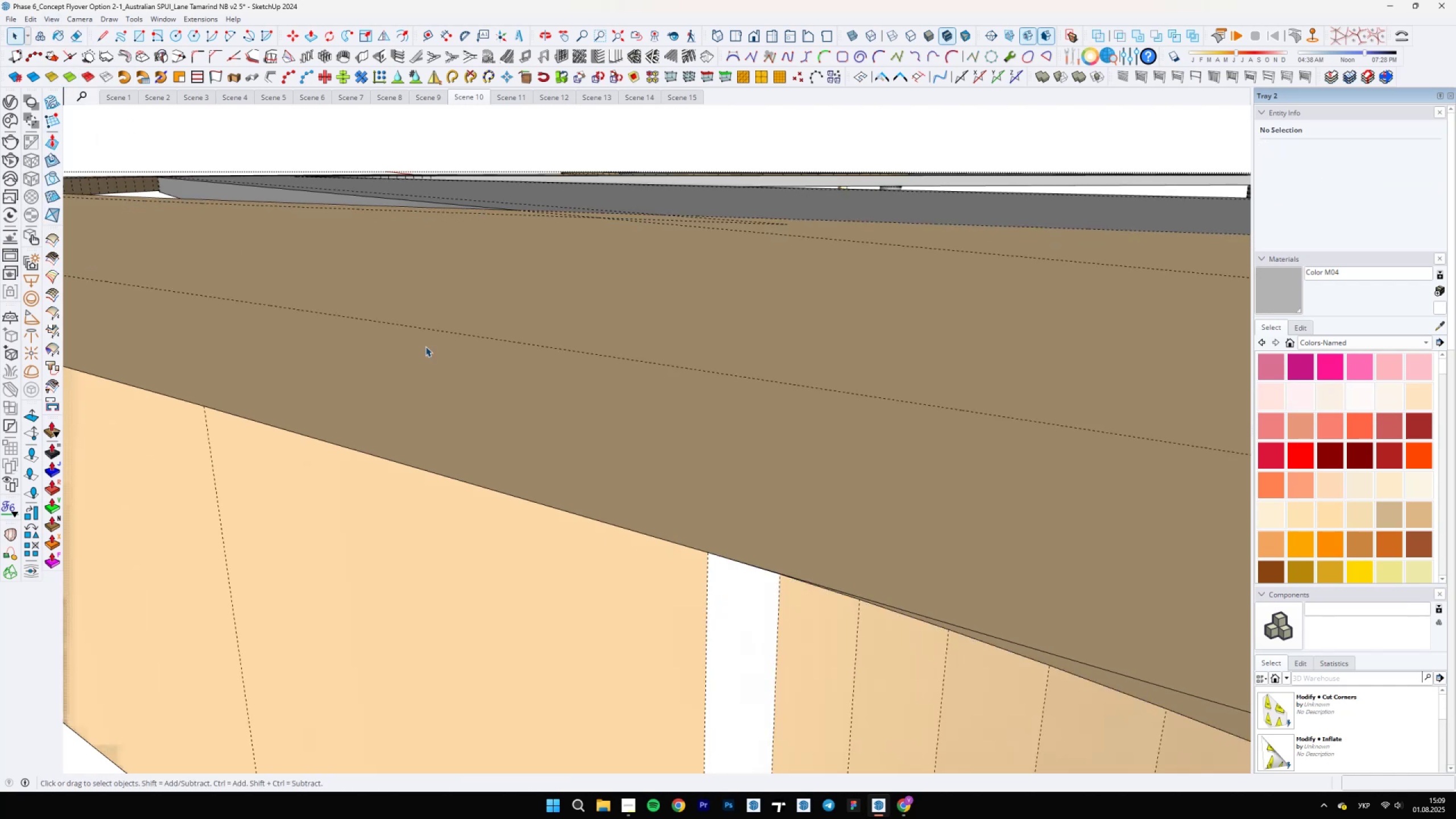 
key(Space)
 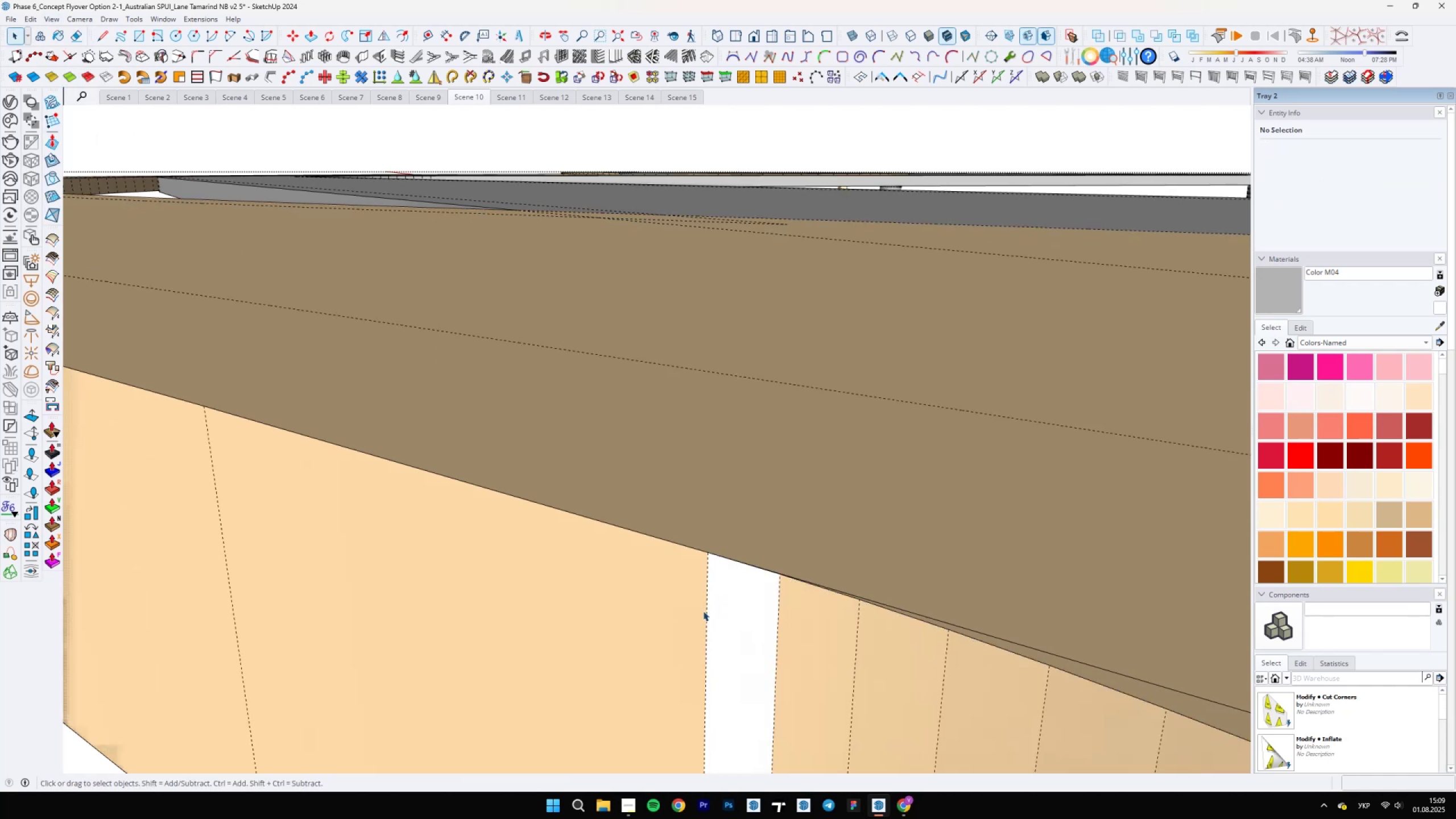 
left_click([741, 618])
 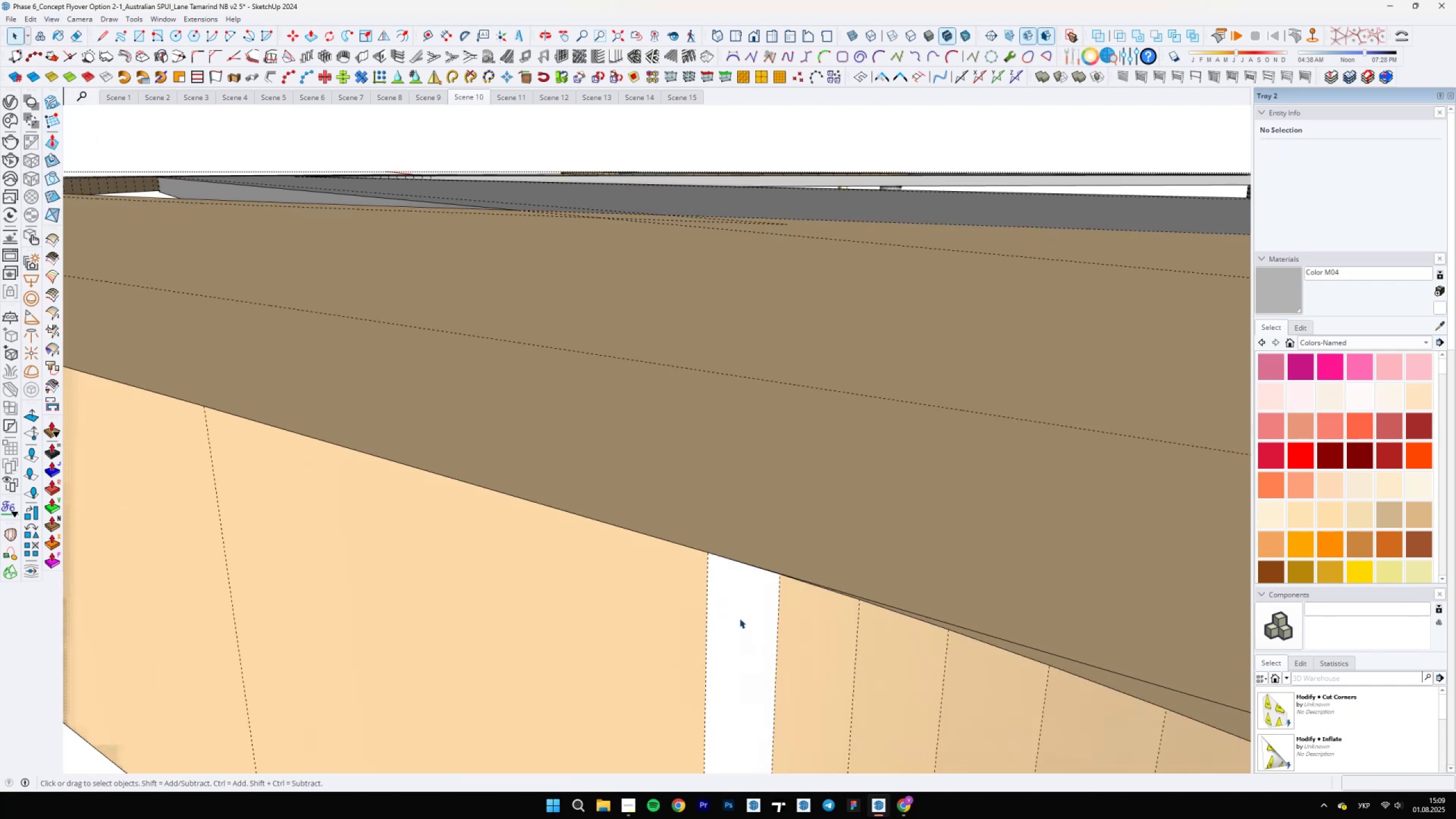 
scroll: coordinate [716, 607], scroll_direction: down, amount: 4.0
 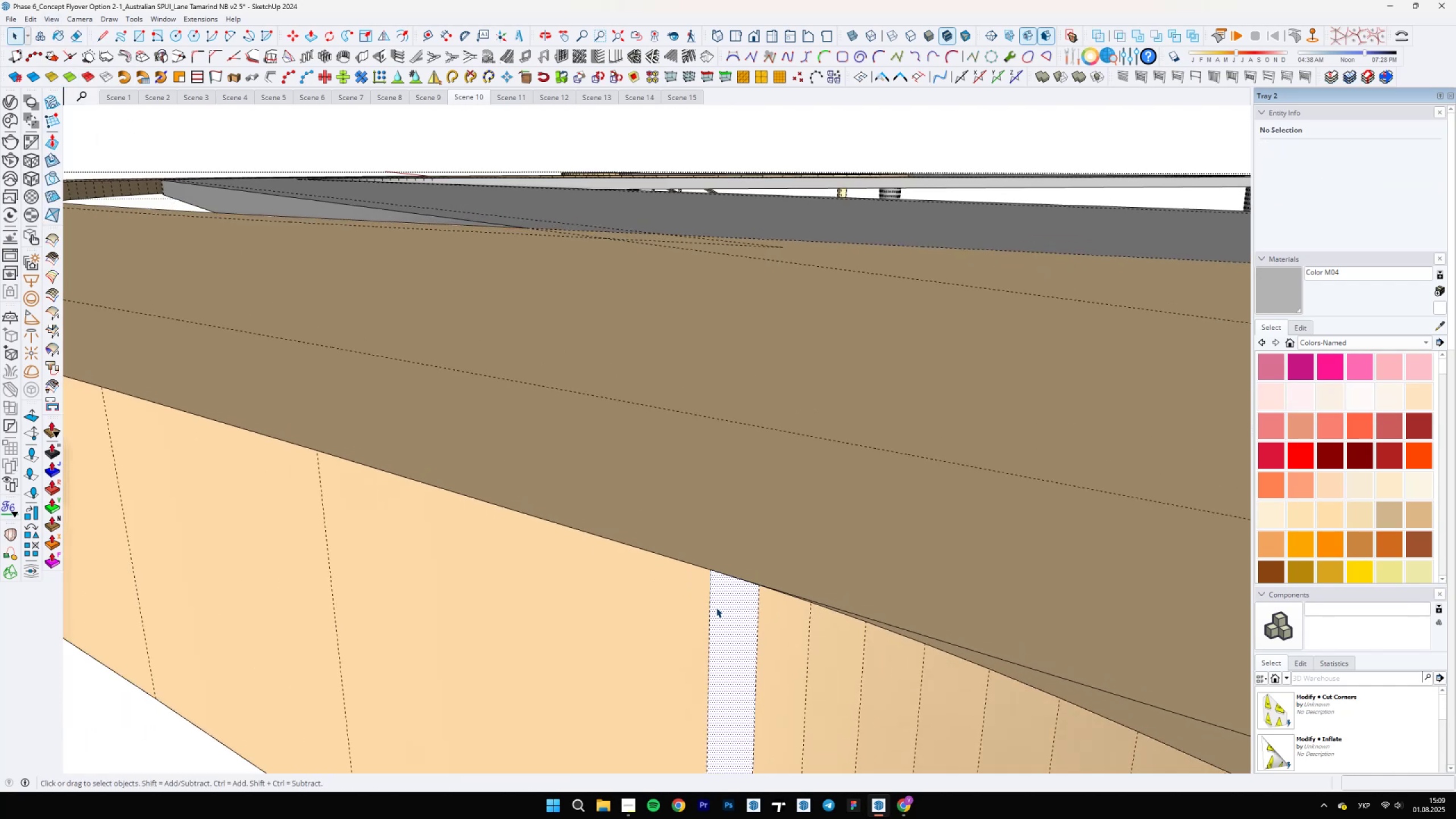 
key(Delete)
 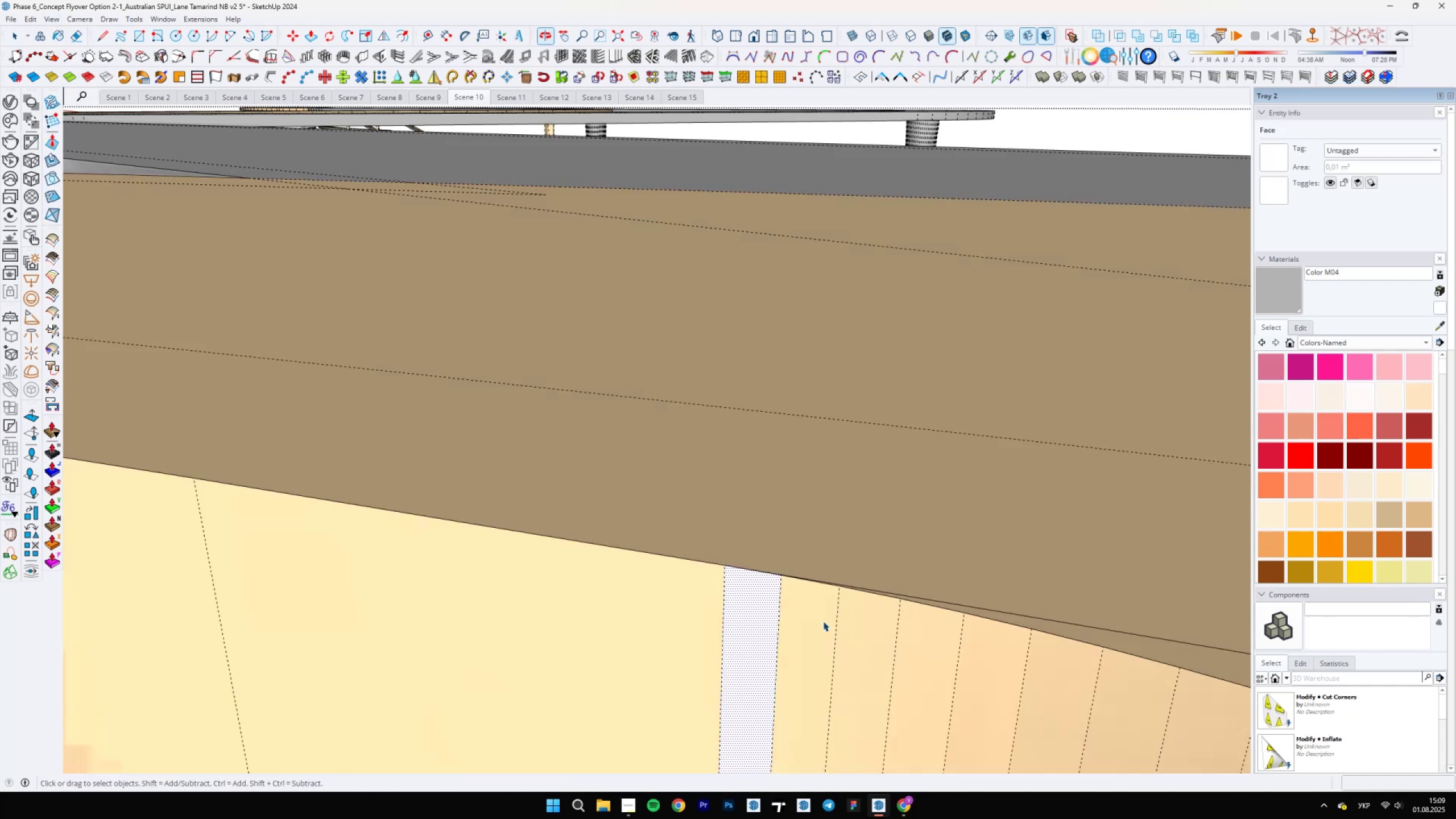 
scroll: coordinate [627, 578], scroll_direction: down, amount: 1.0
 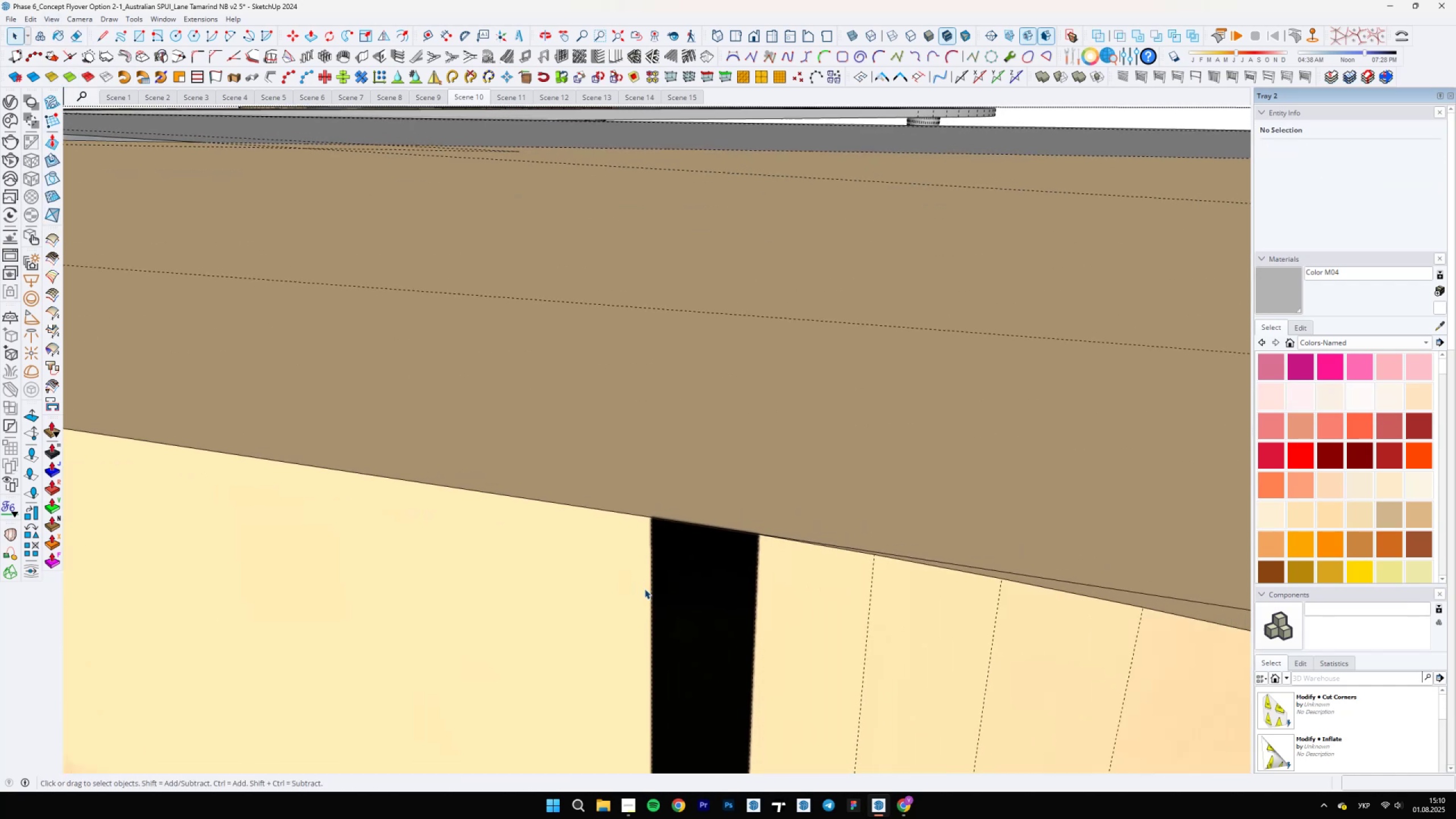 
key(Control+ControlLeft)
 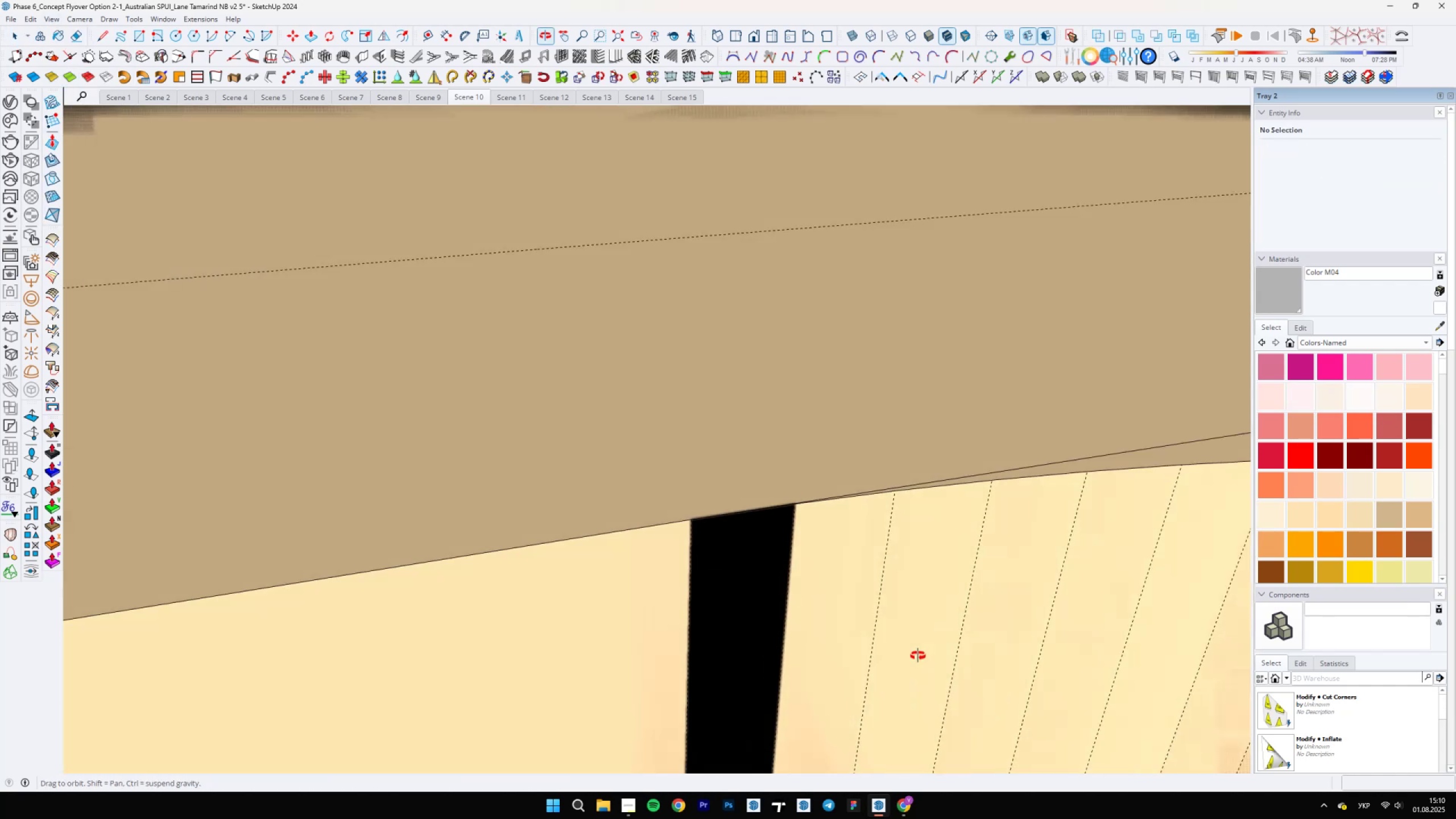 
key(Control+Z)
 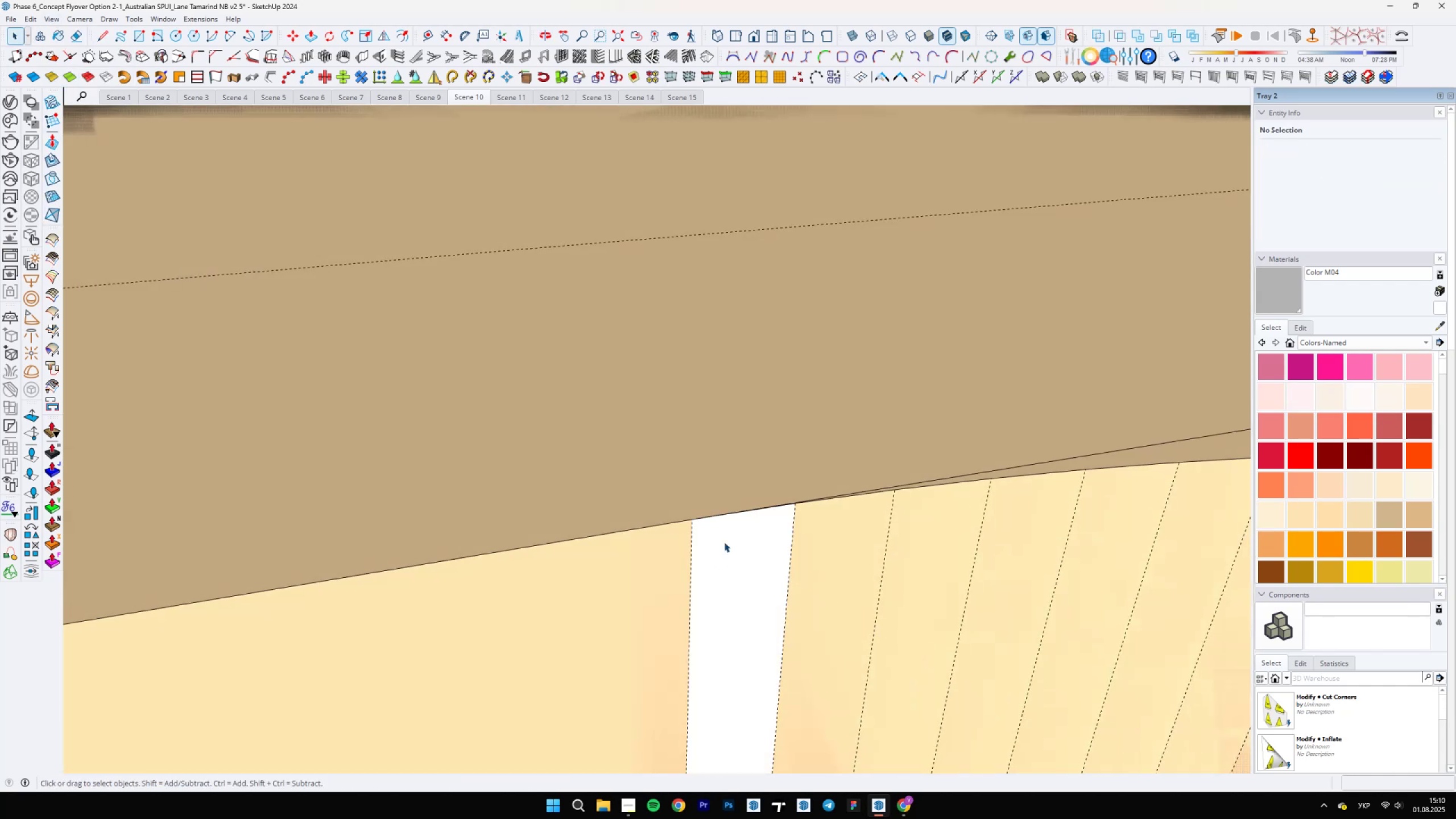 
key(B)
 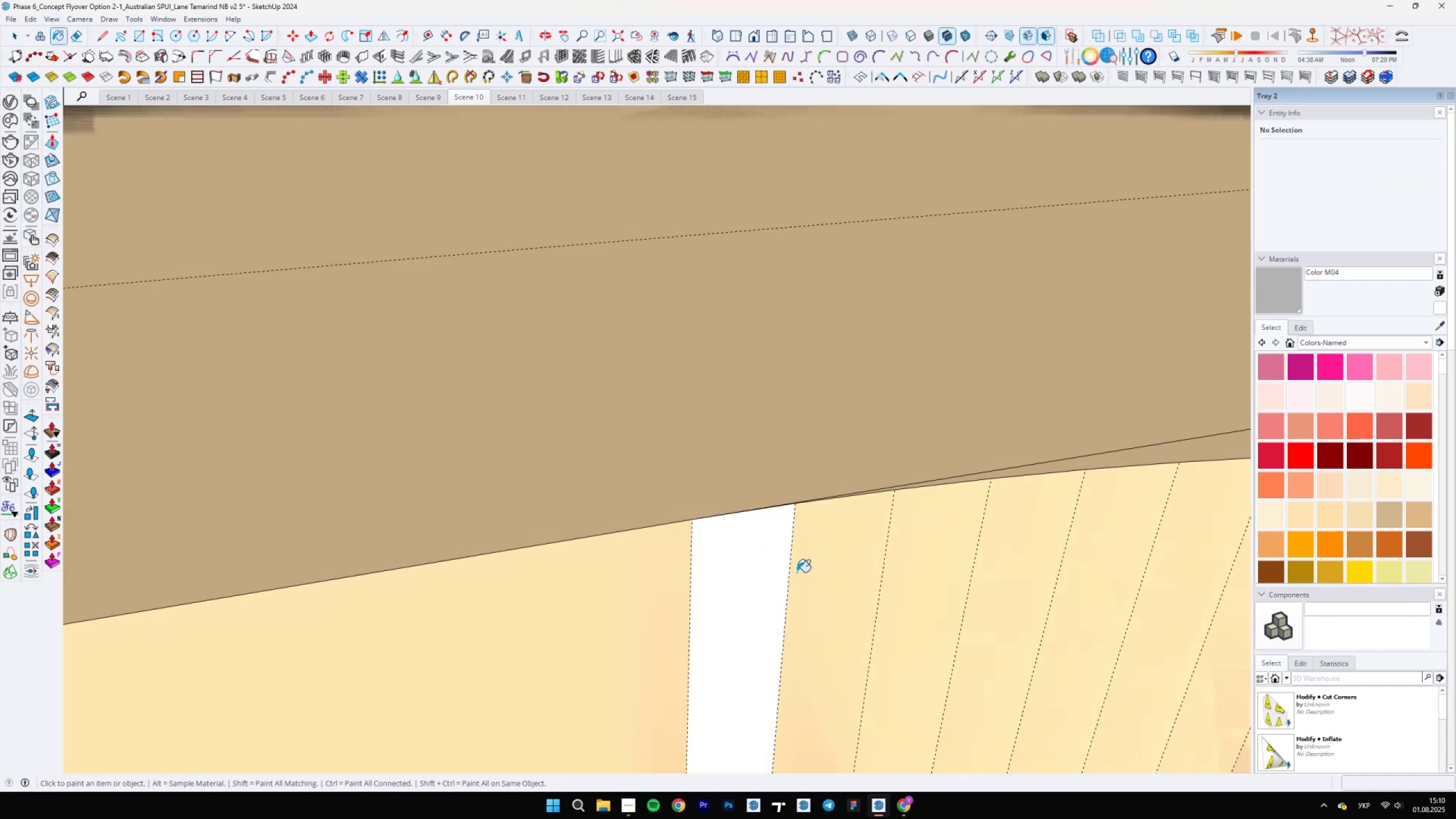 
hold_key(key=AltLeft, duration=0.37)
left_click([821, 564])
 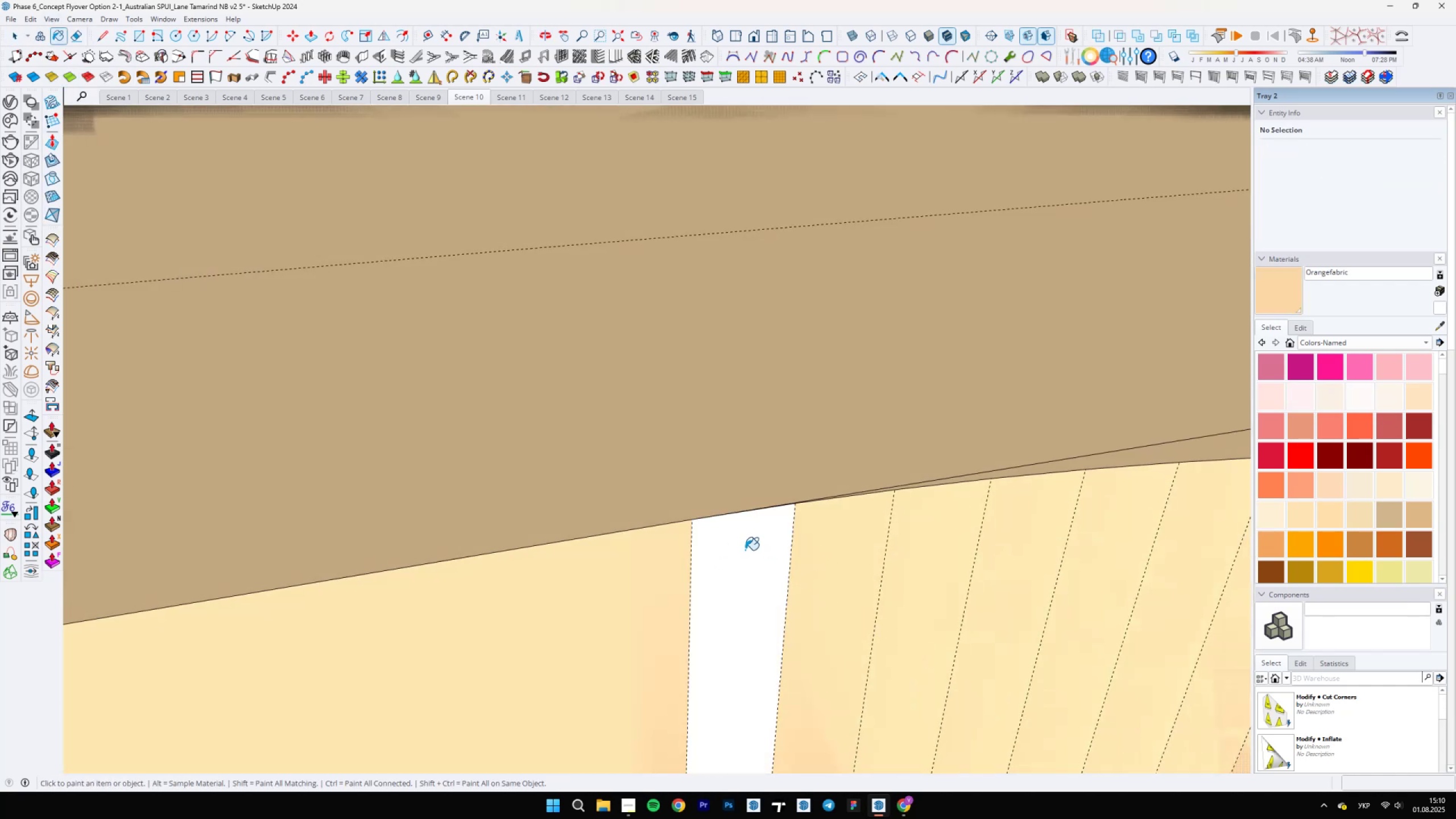 
scroll: coordinate [317, 453], scroll_direction: down, amount: 11.0
 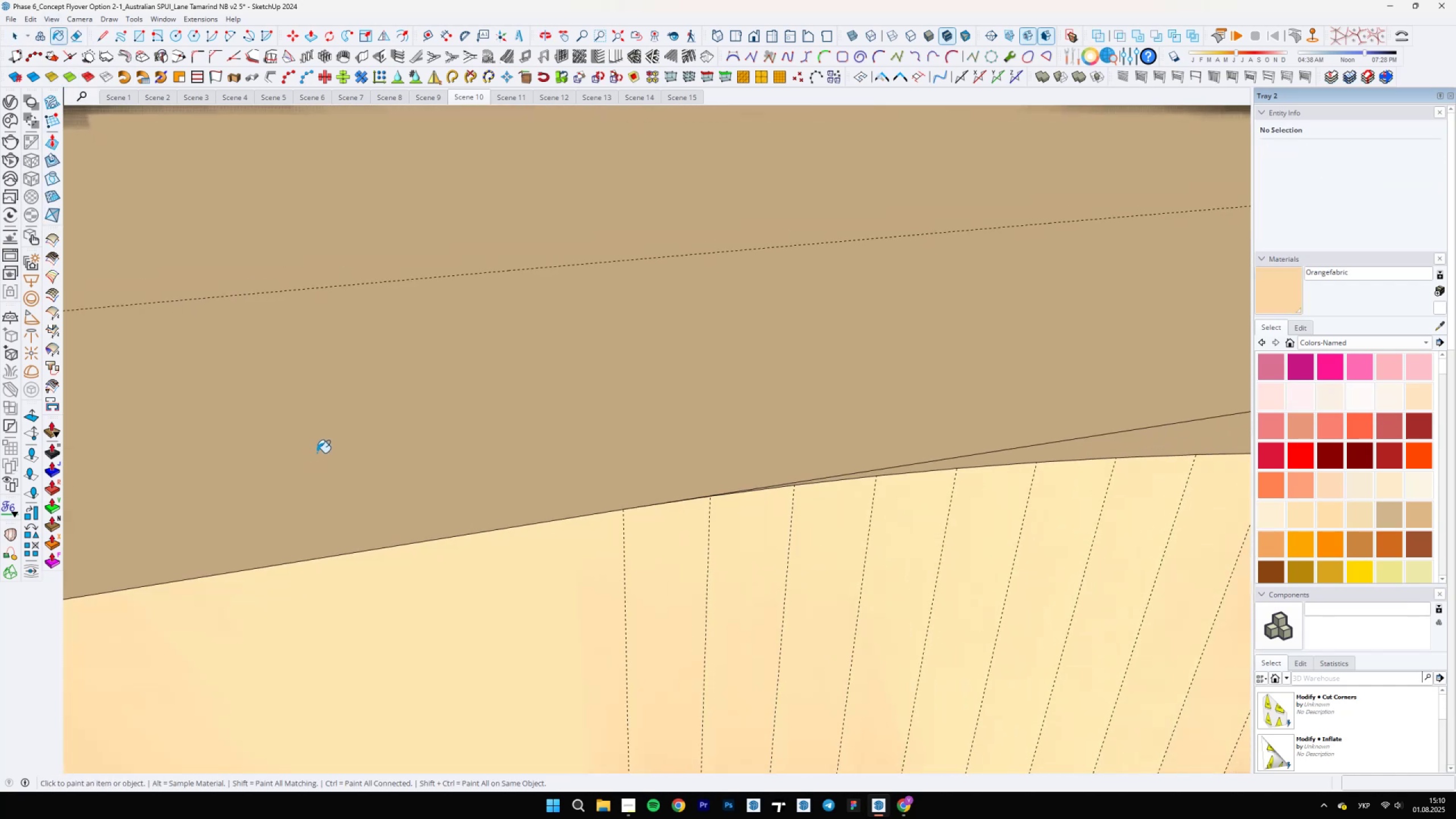 
key(Space)
 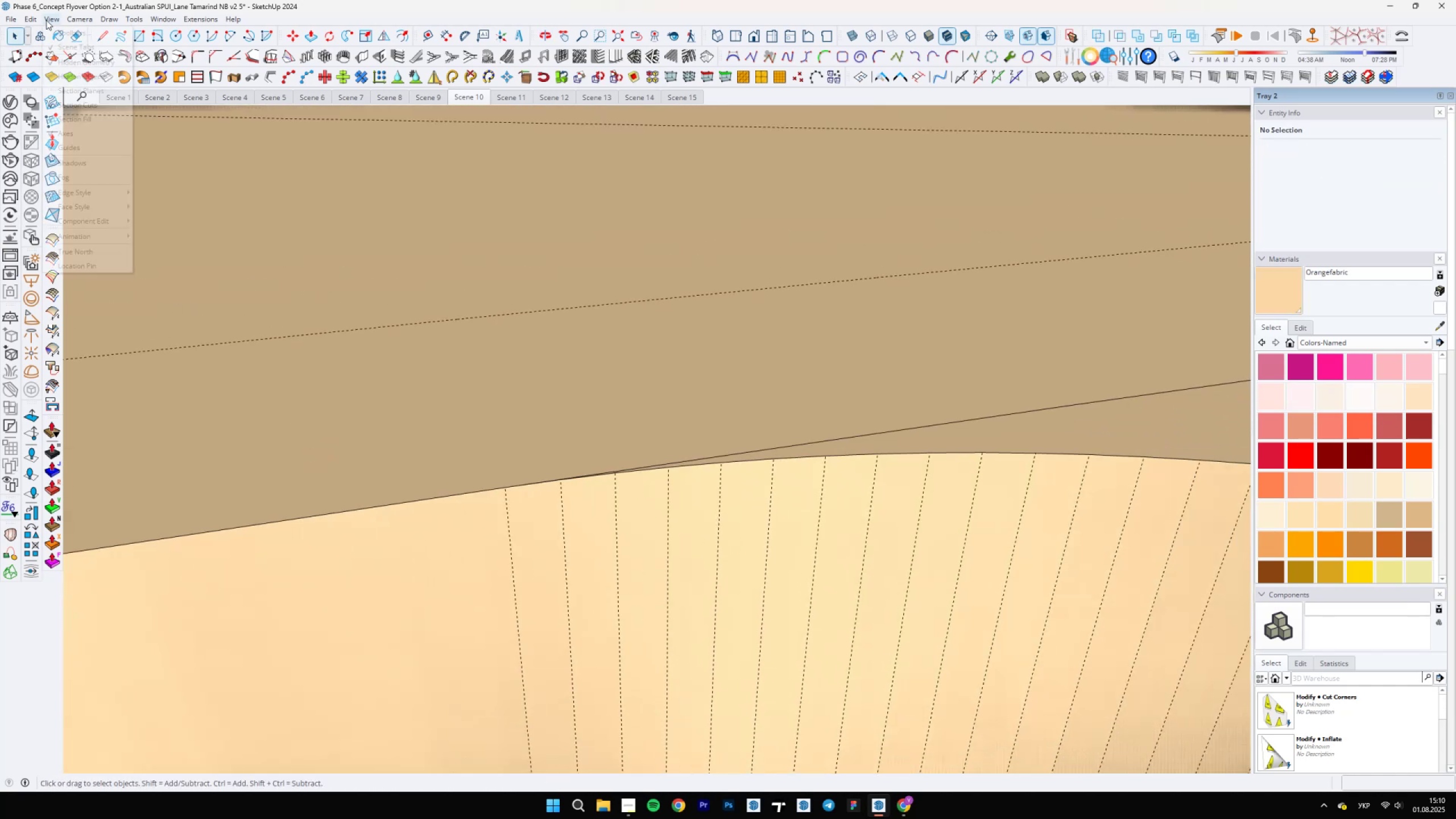 
double_click([66, 57])
 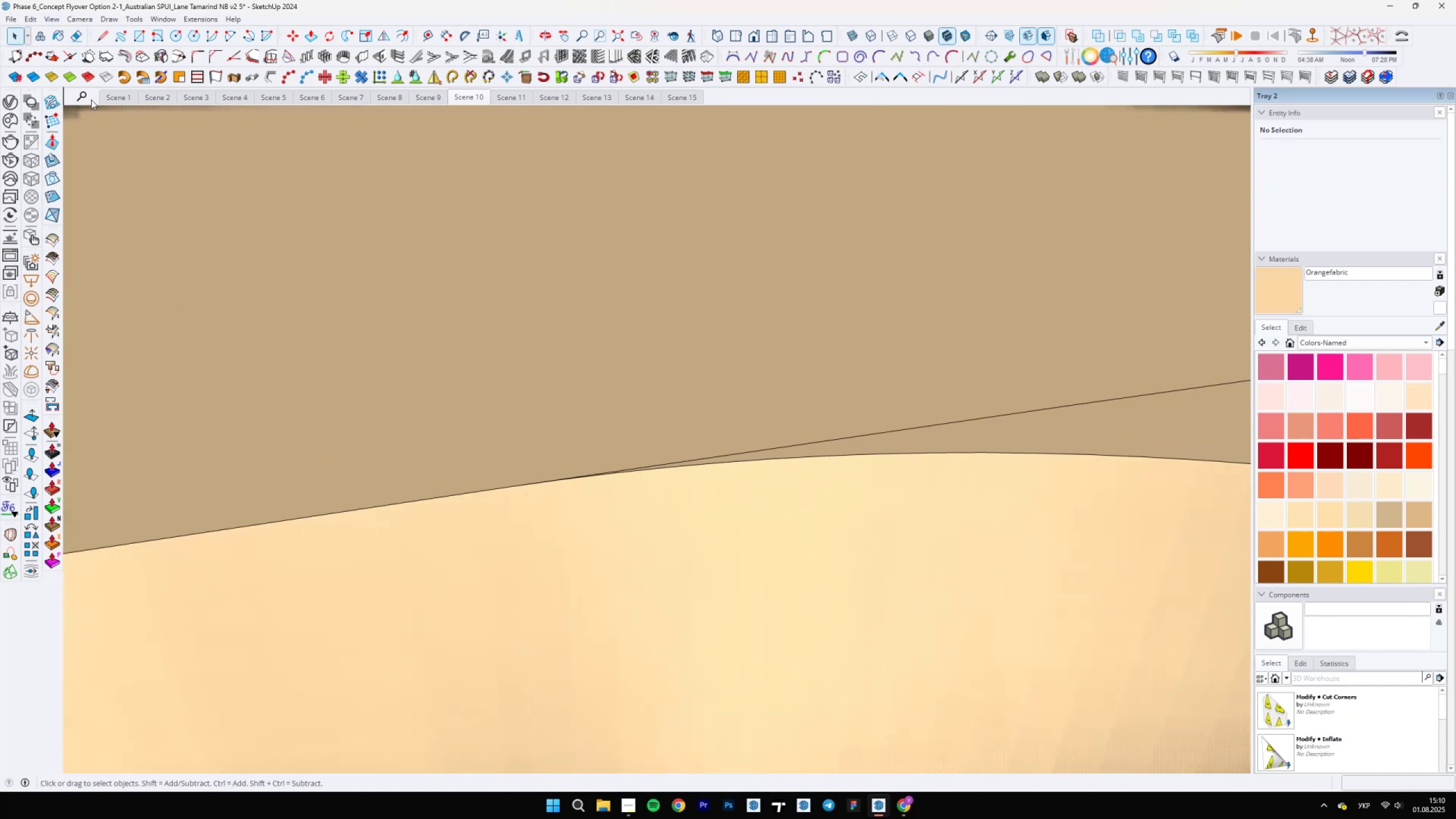 
scroll: coordinate [432, 497], scroll_direction: down, amount: 10.0
 